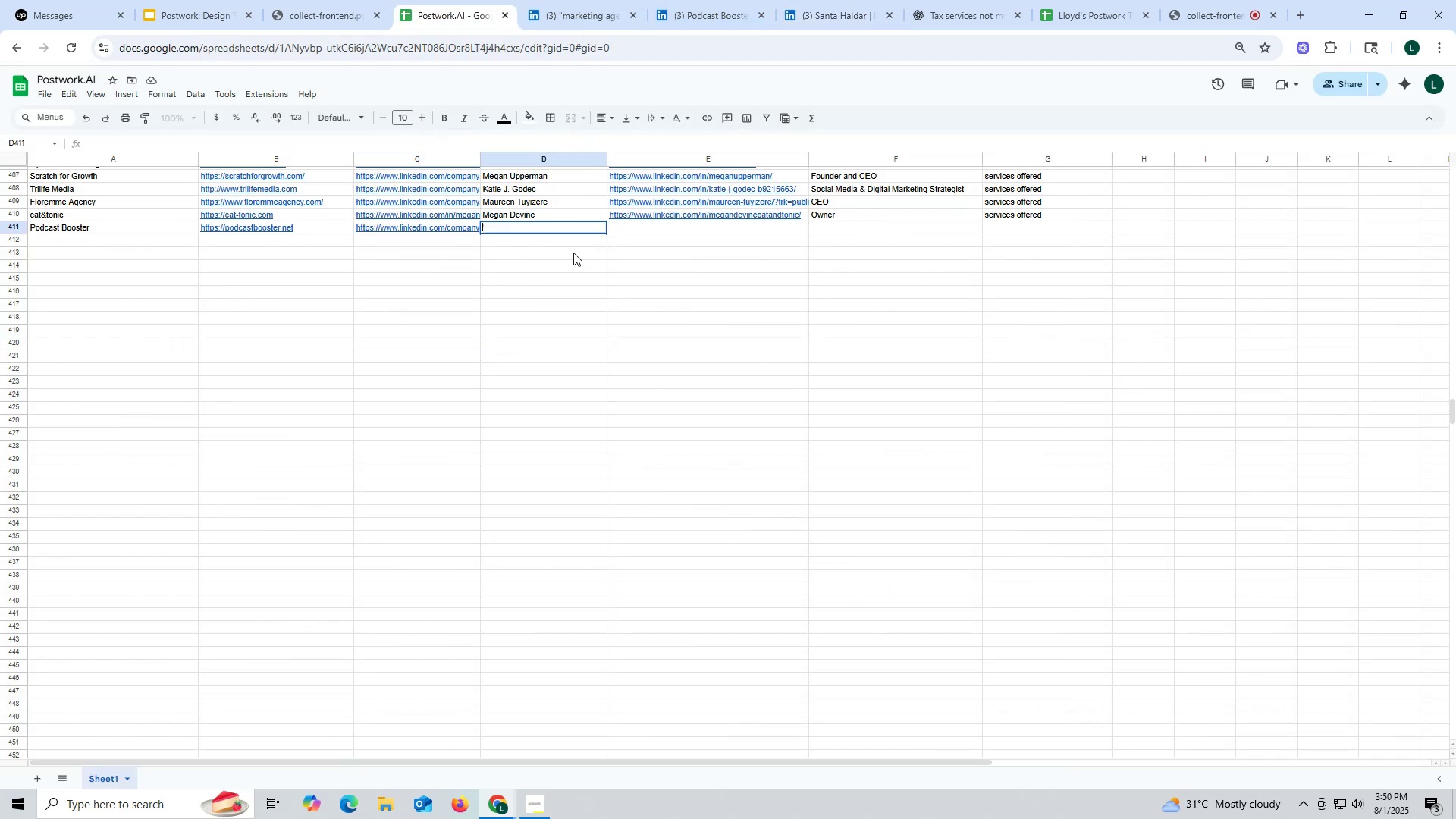 
key(Control+V)
 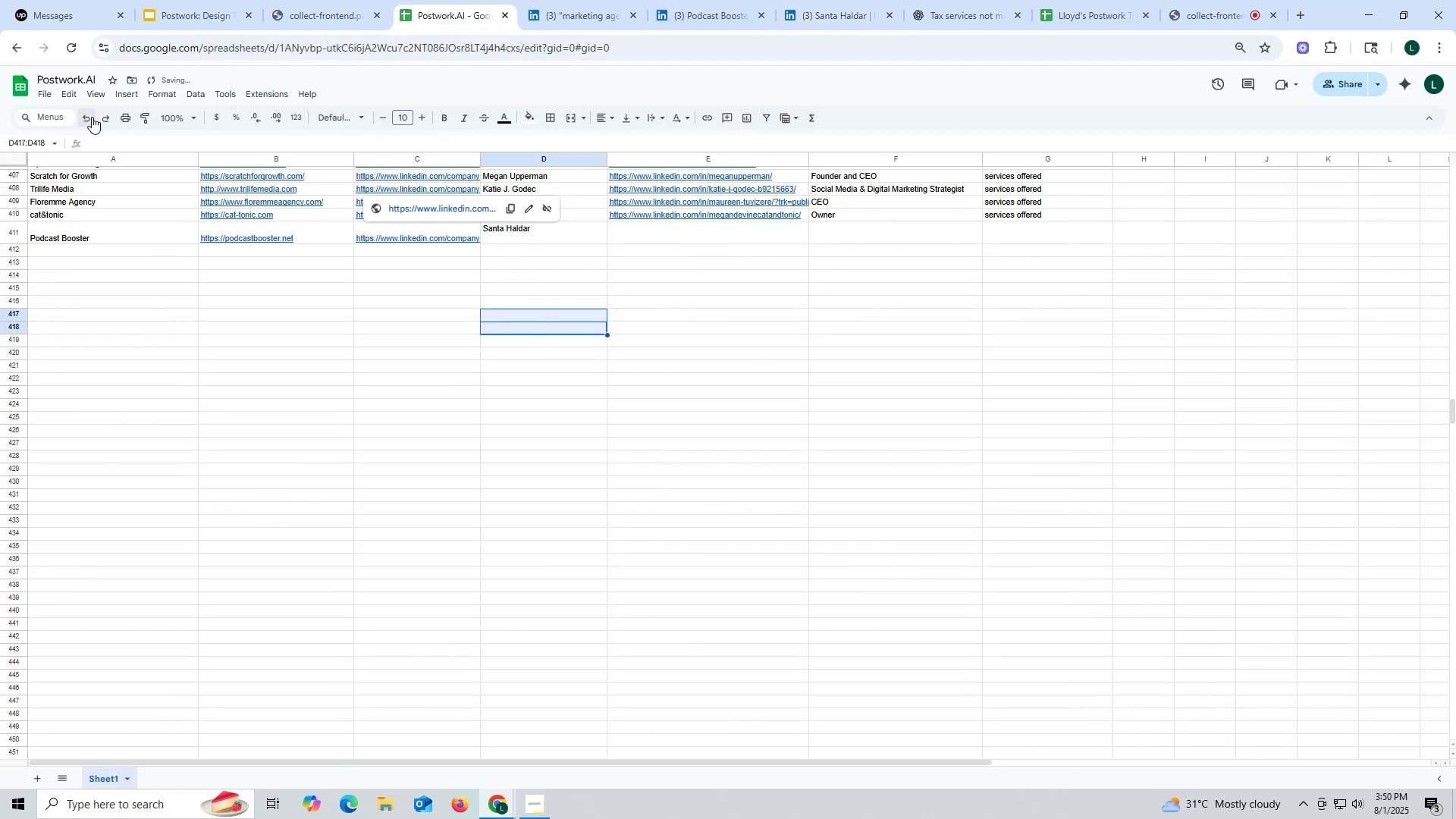 
double_click([363, 323])
 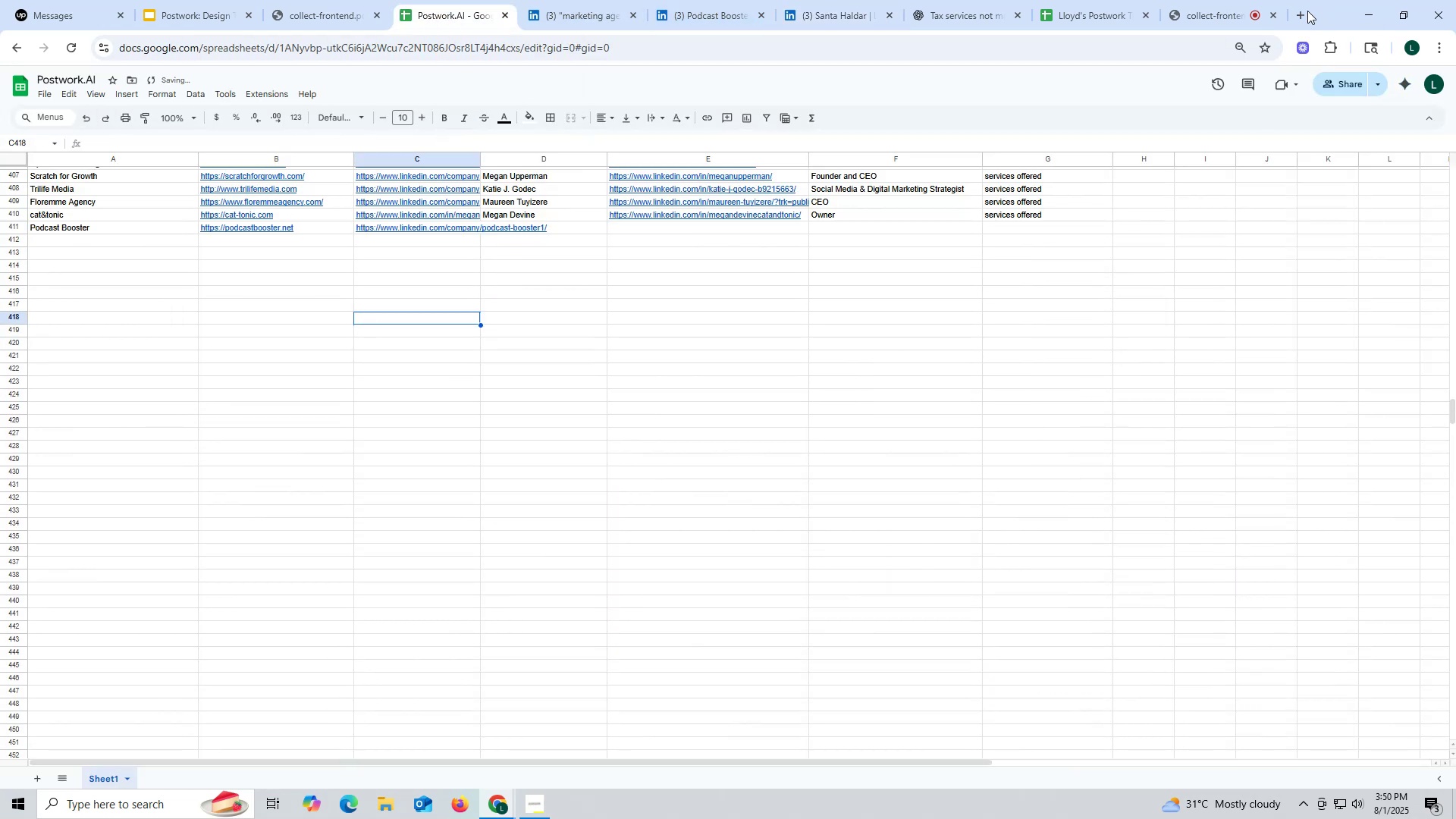 
left_click([1302, 14])
 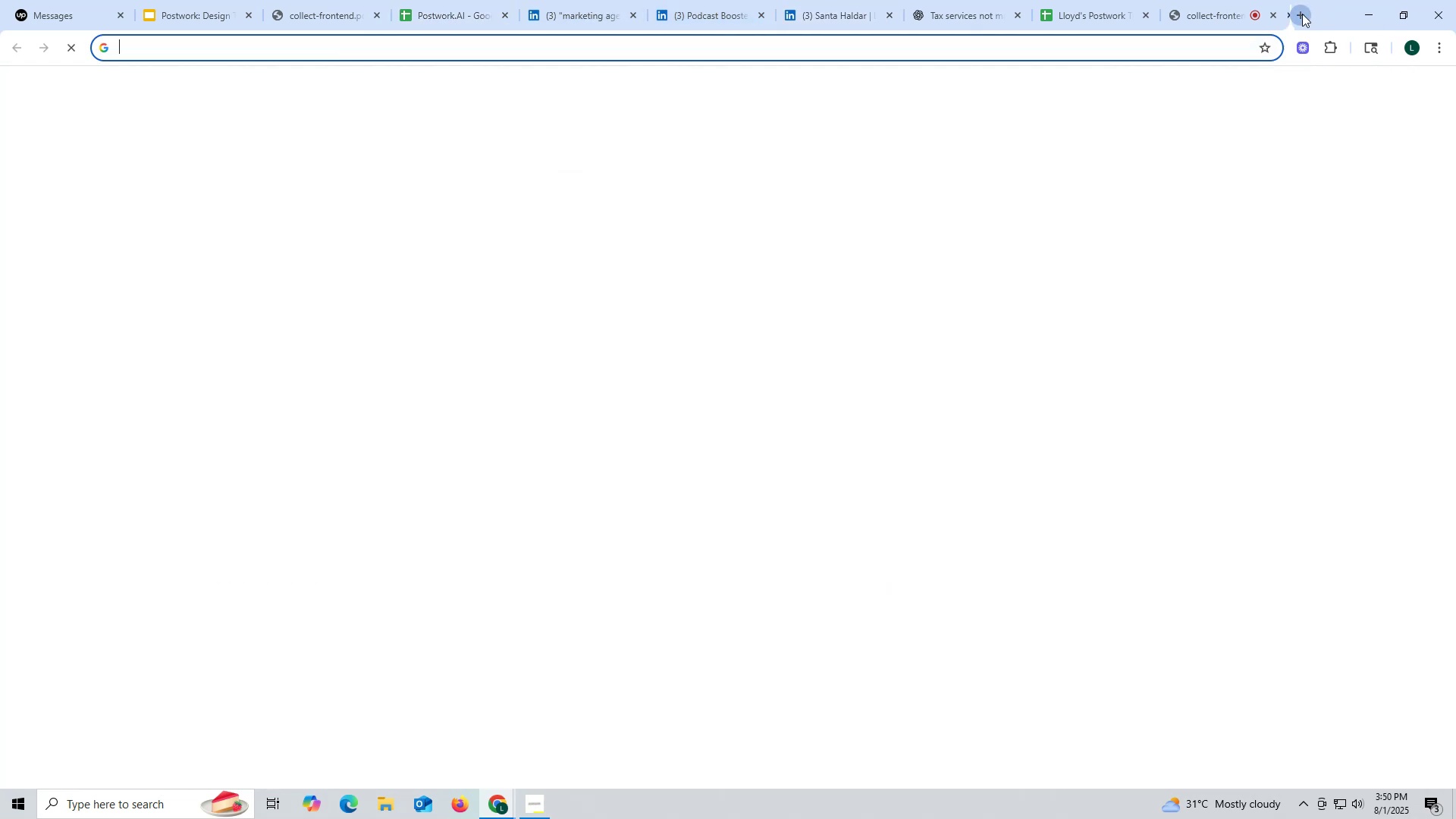 
key(Control+ControlLeft)
 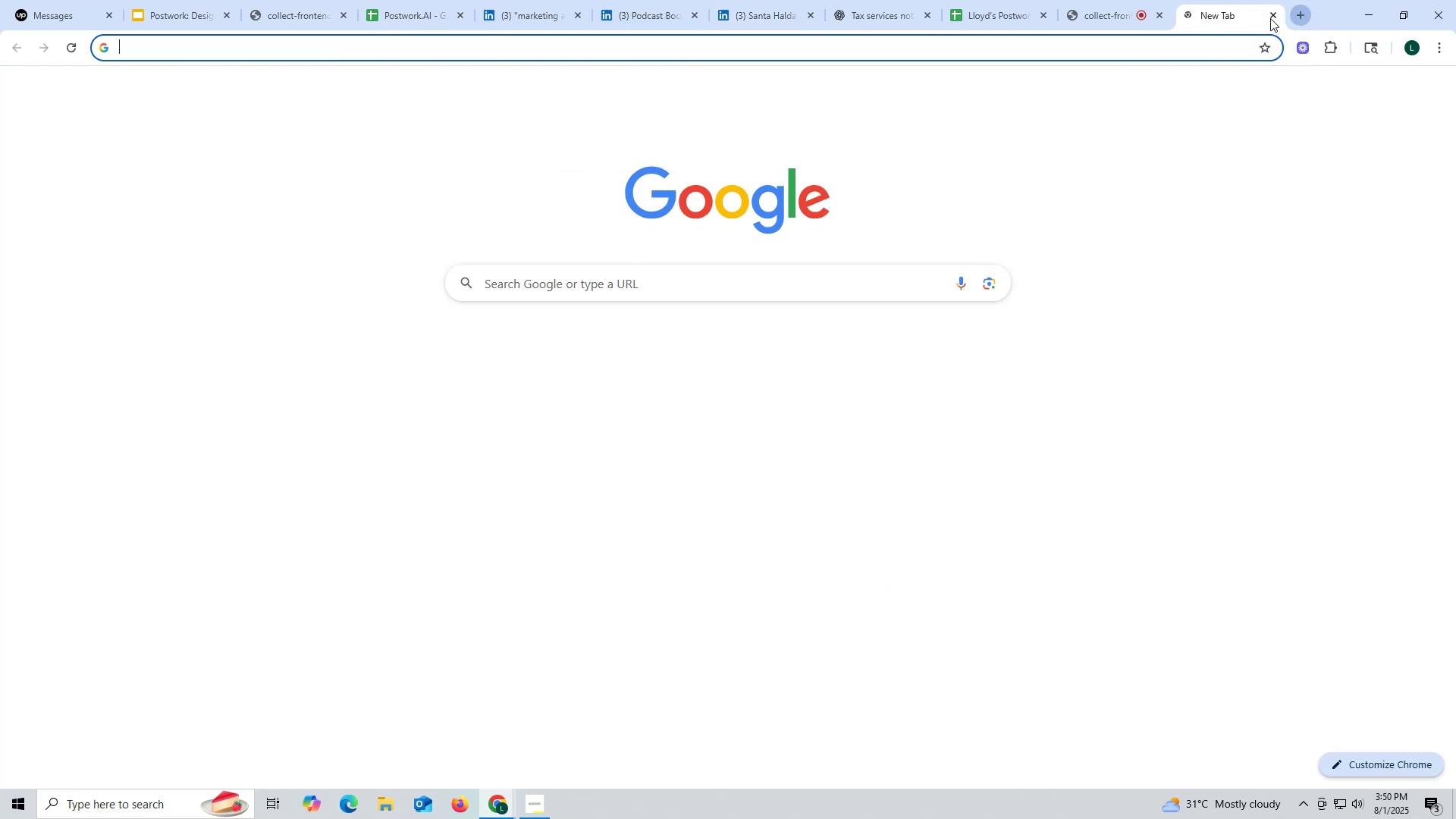 
key(Control+V)
 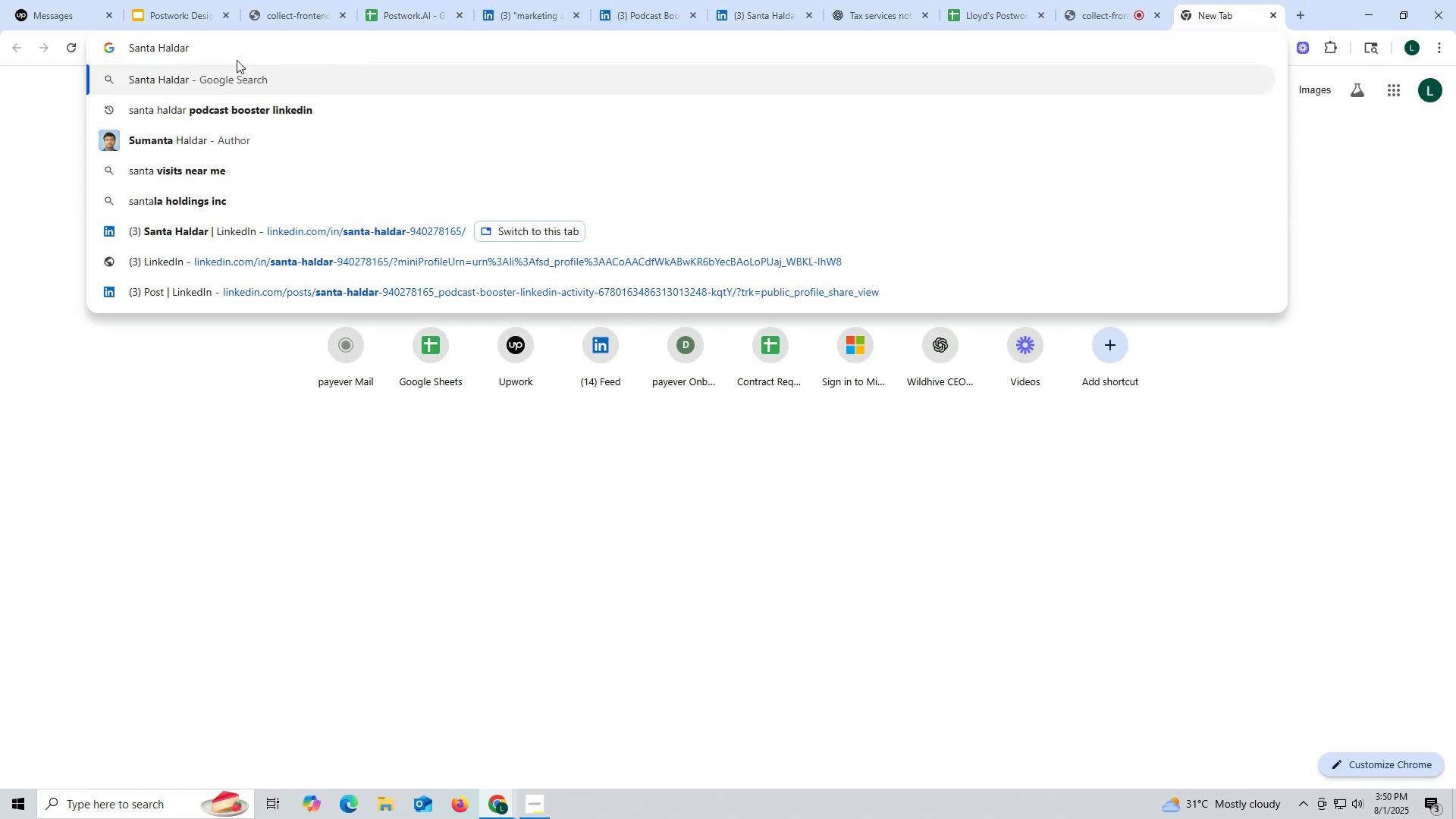 
left_click_drag(start_coordinate=[219, 44], to_coordinate=[44, 42])
 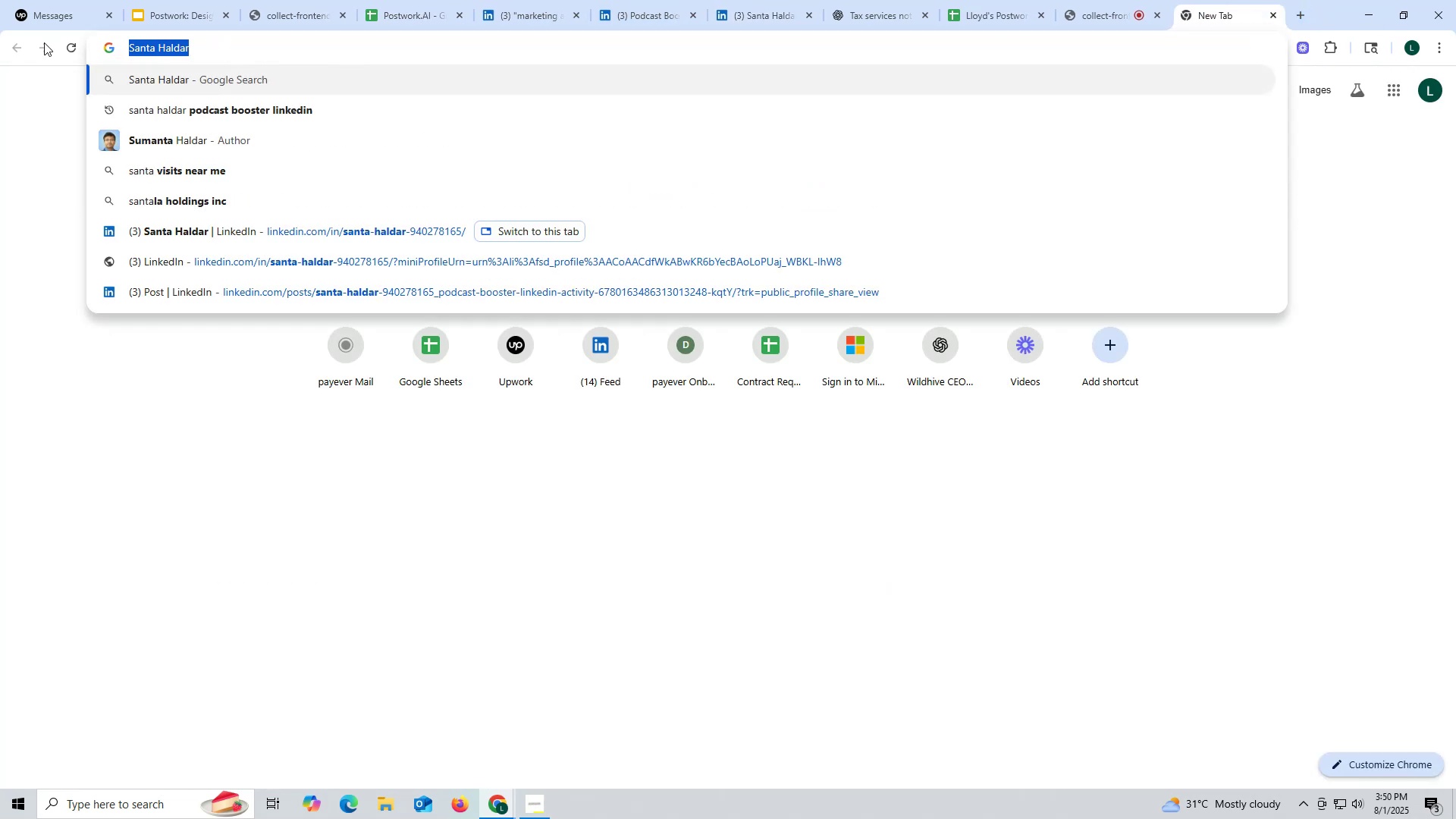 
key(Control+ControlLeft)
 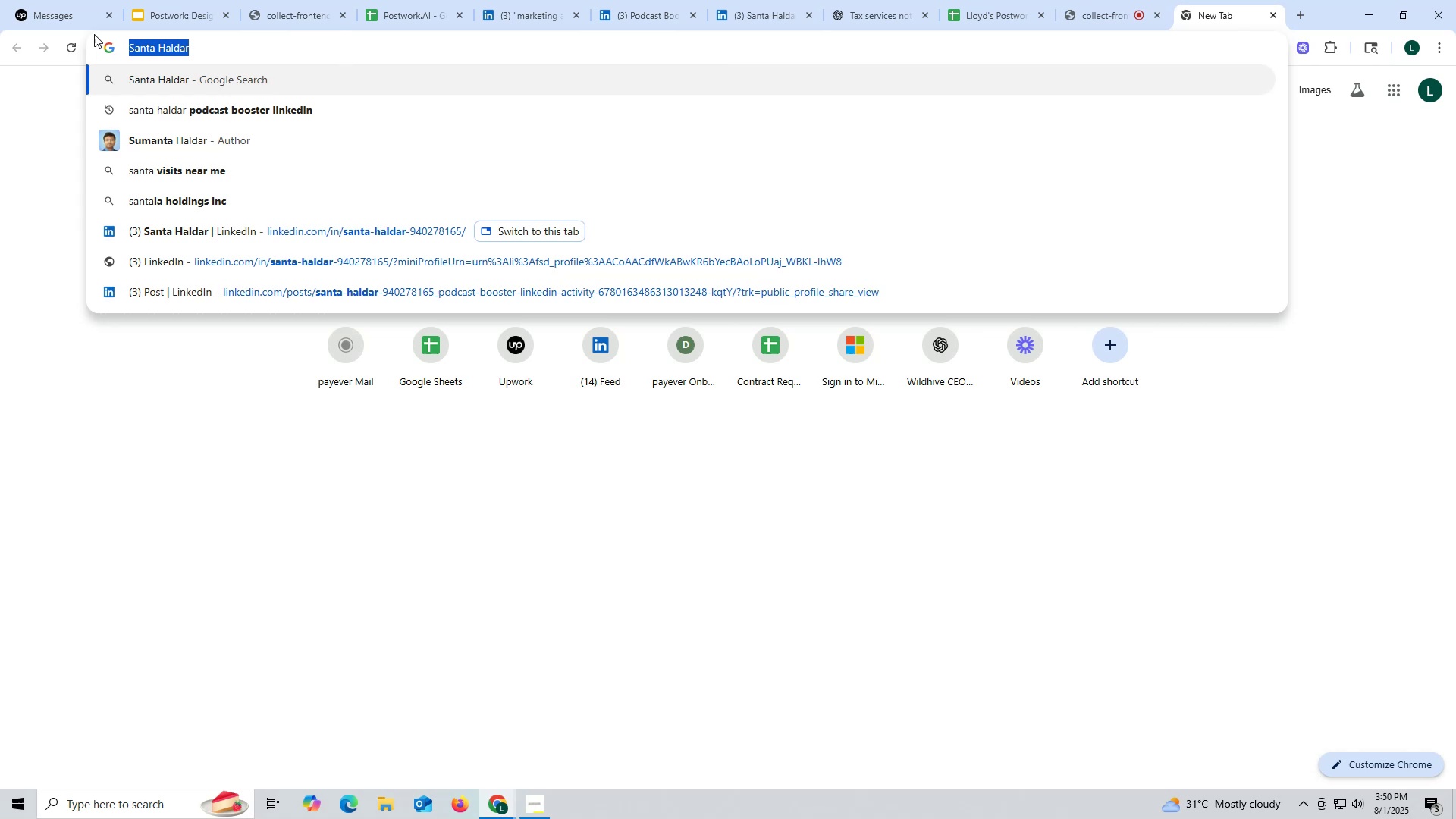 
key(Control+C)
 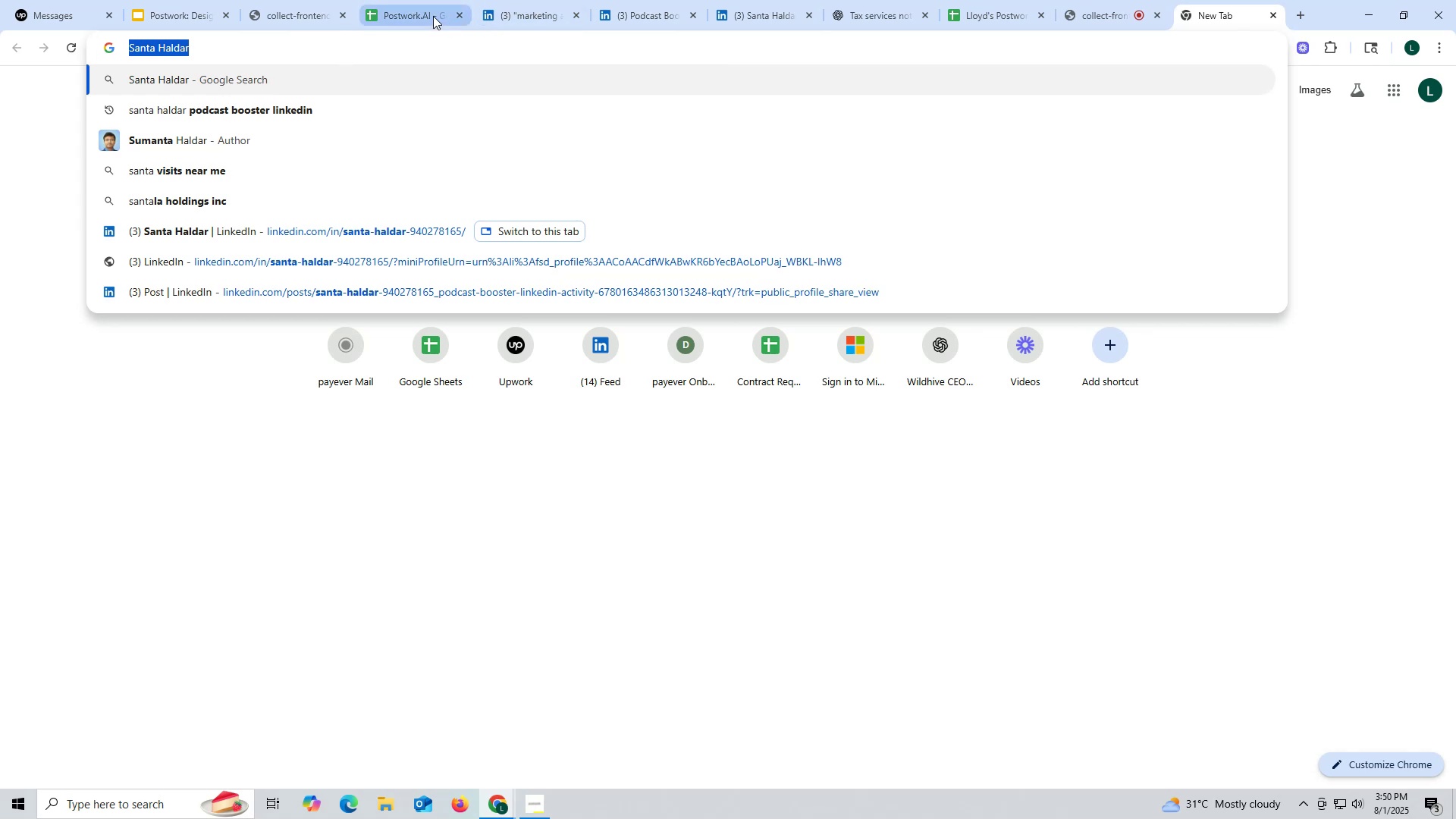 
left_click([433, 15])
 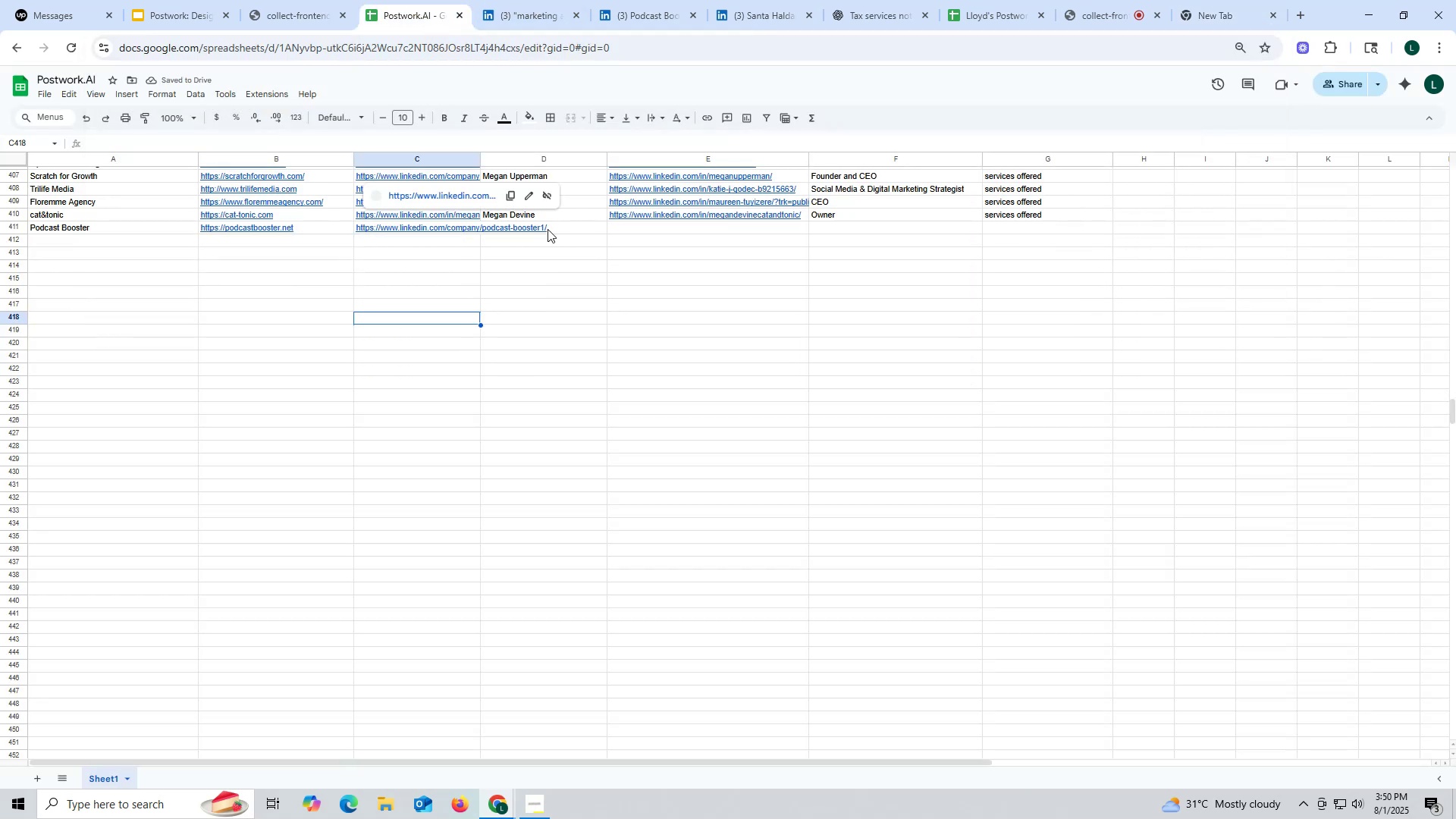 
double_click([548, 229])
 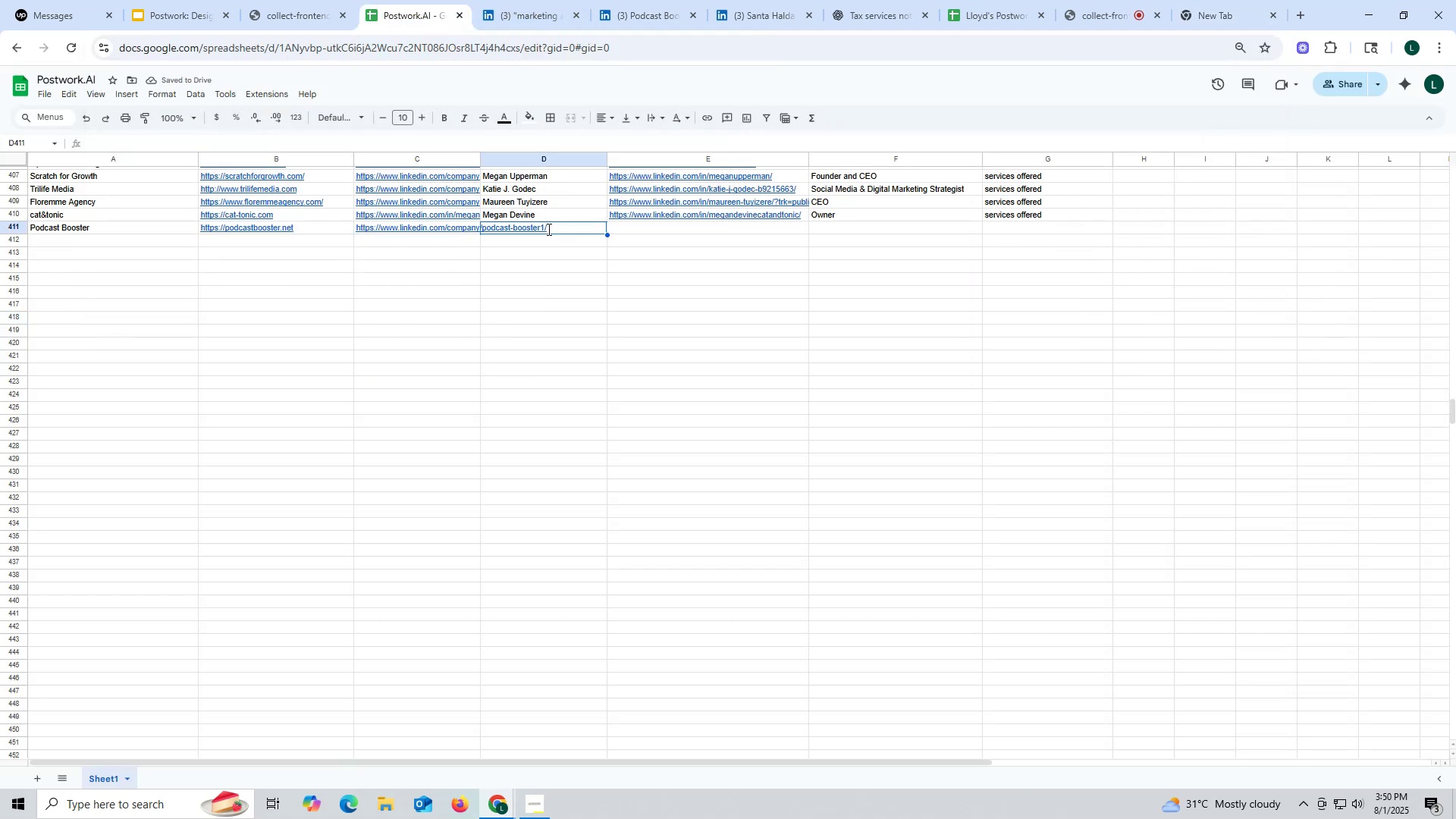 
key(Control+ControlLeft)
 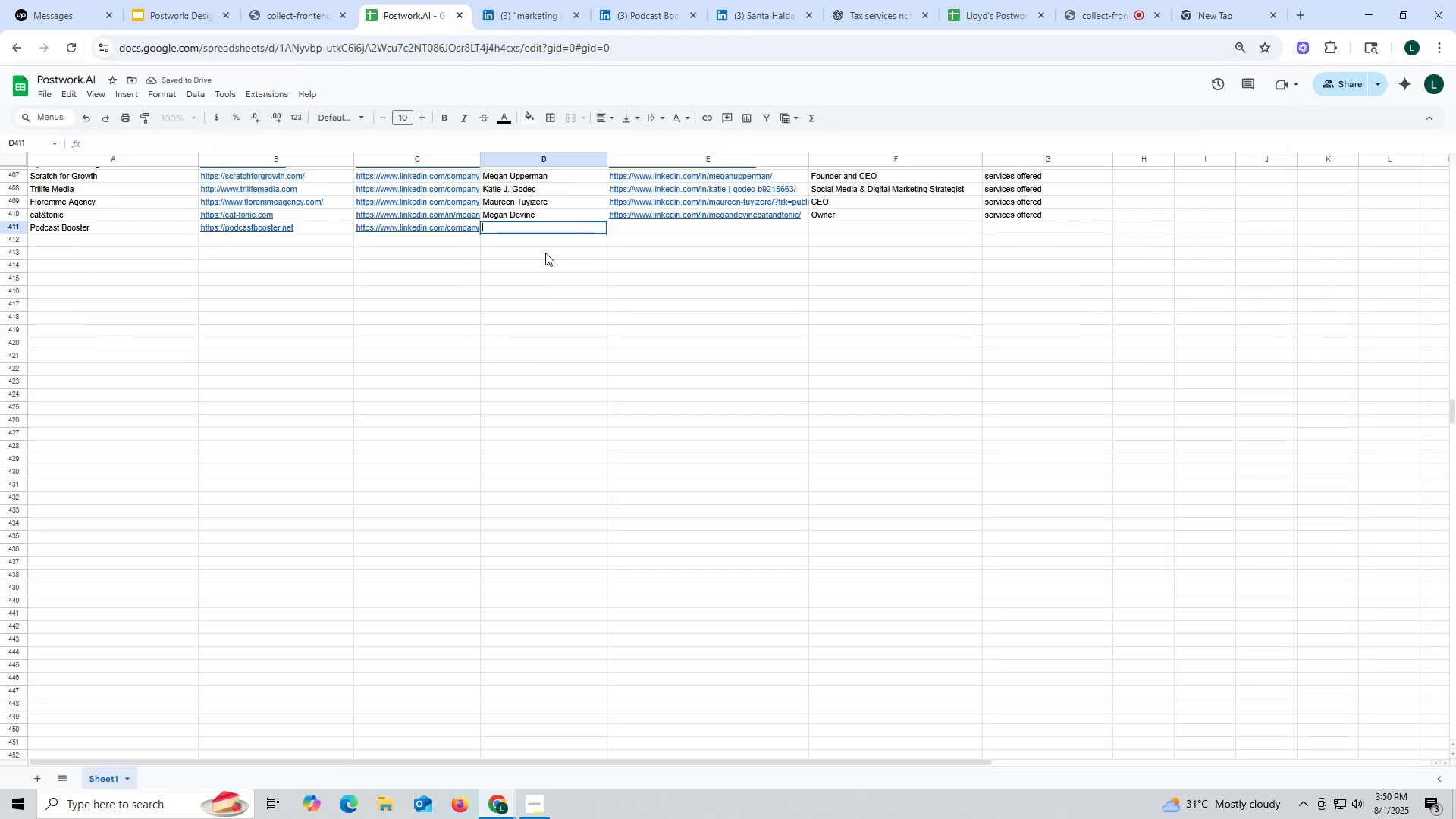 
key(Control+V)
 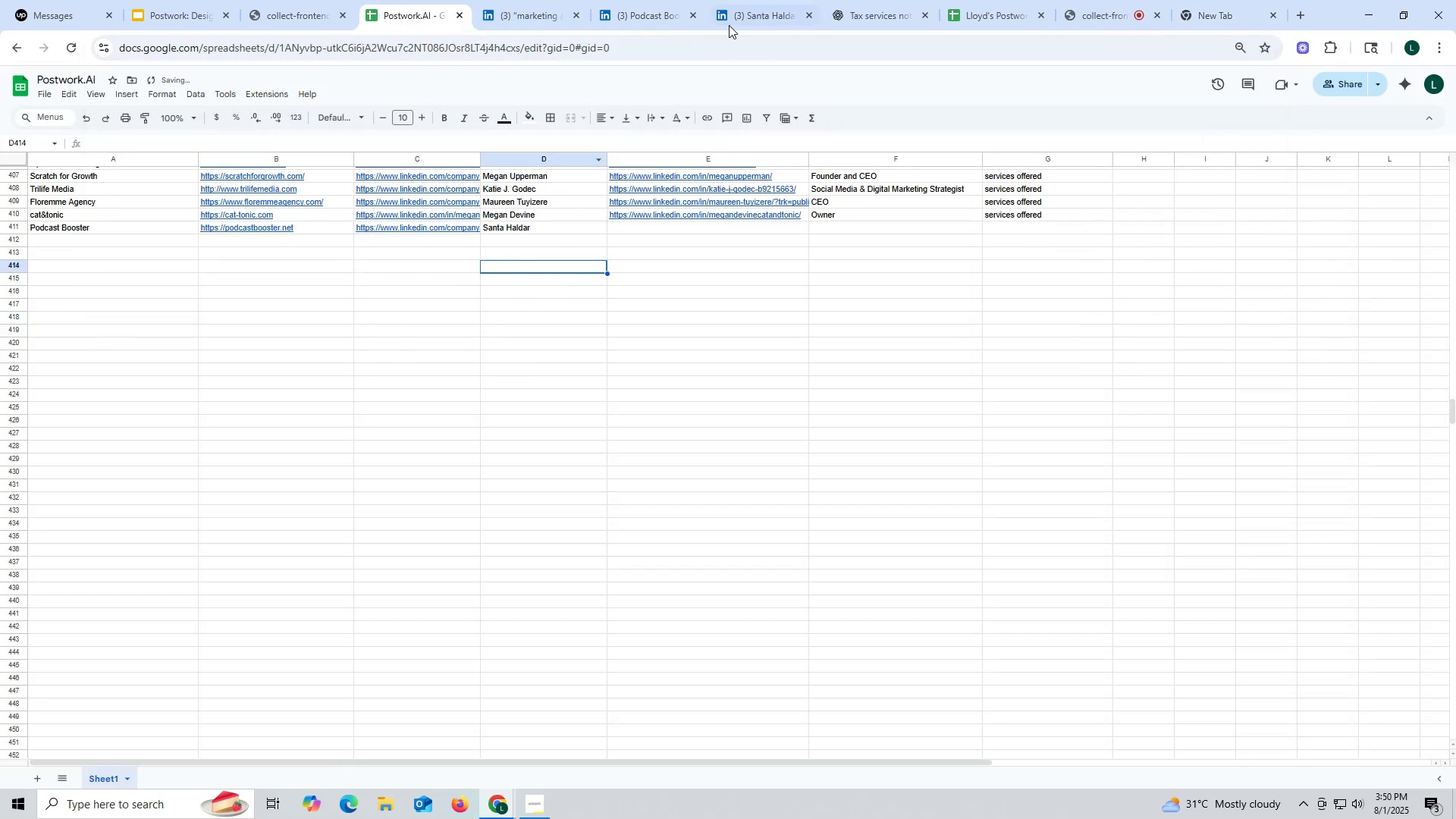 
left_click([751, 17])
 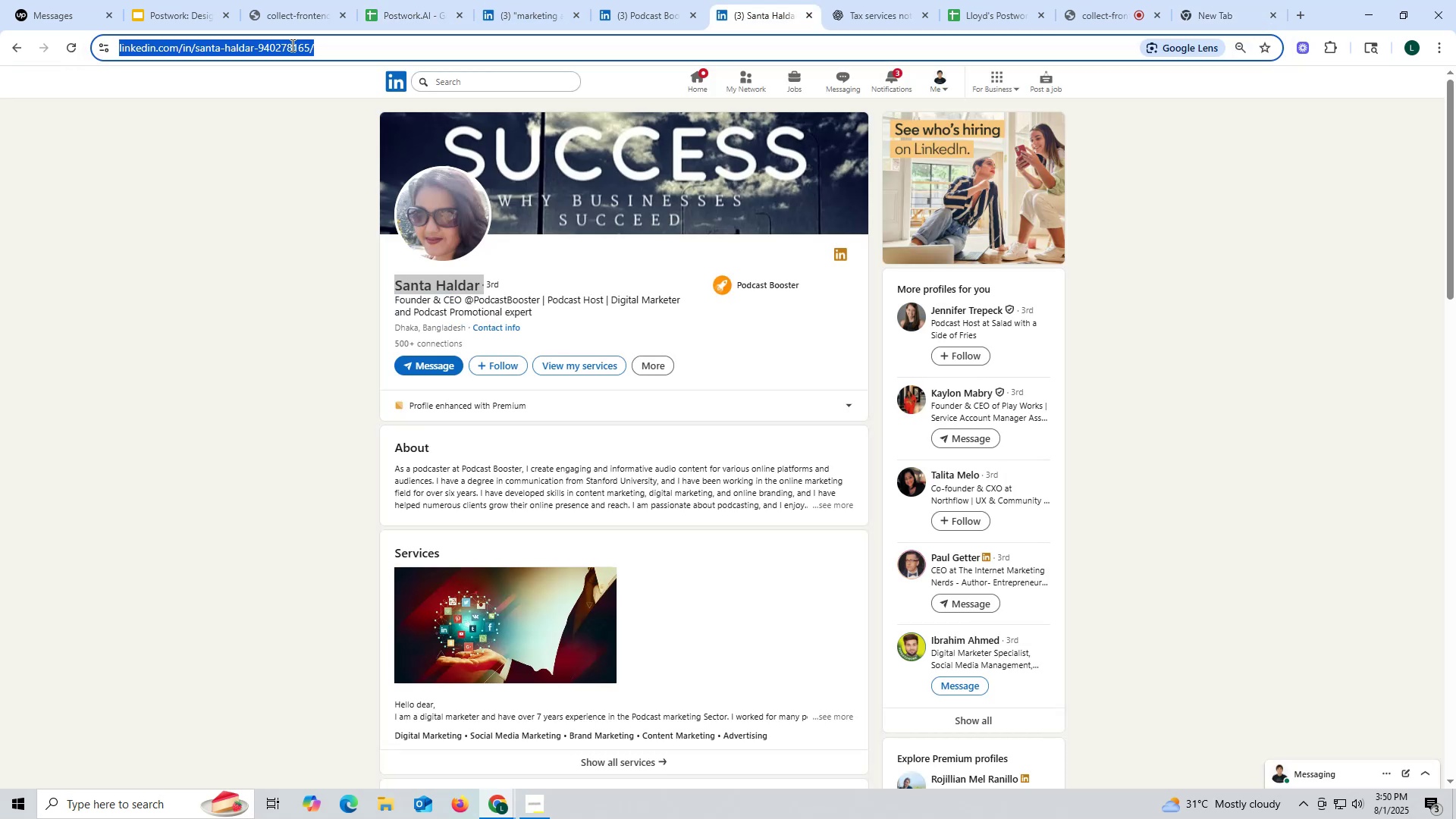 
double_click([291, 45])
 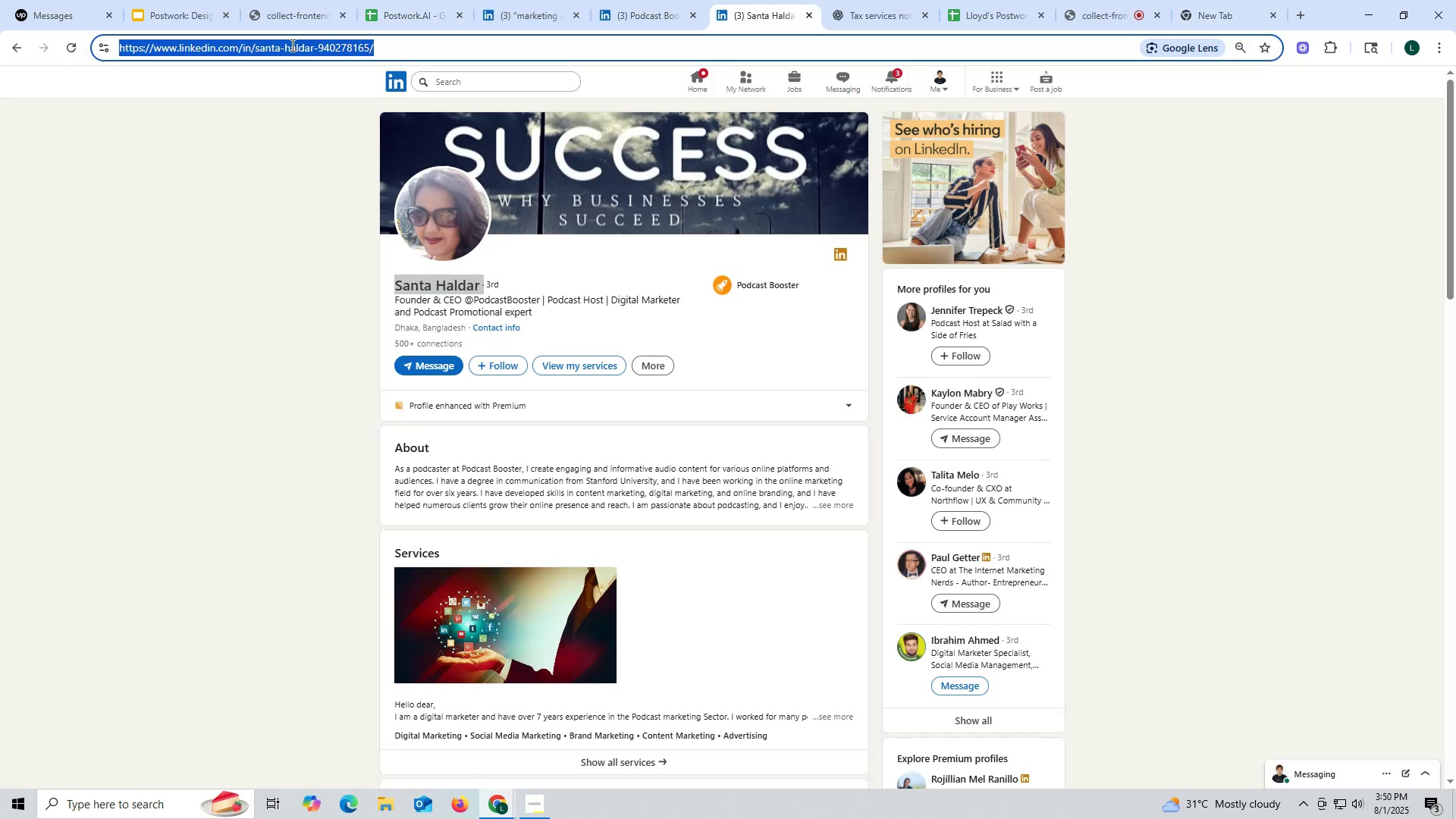 
triple_click([291, 45])
 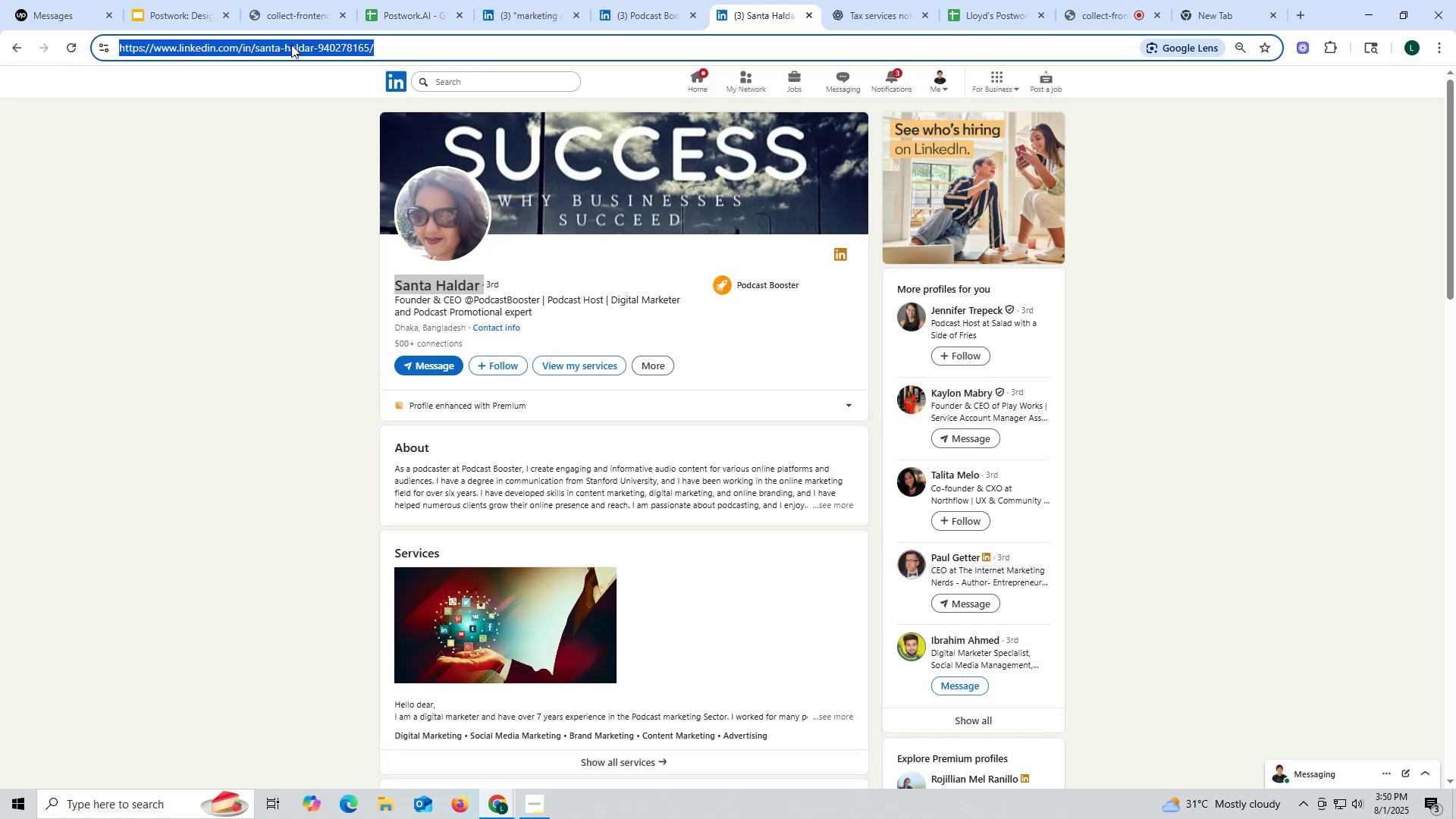 
key(Control+ControlLeft)
 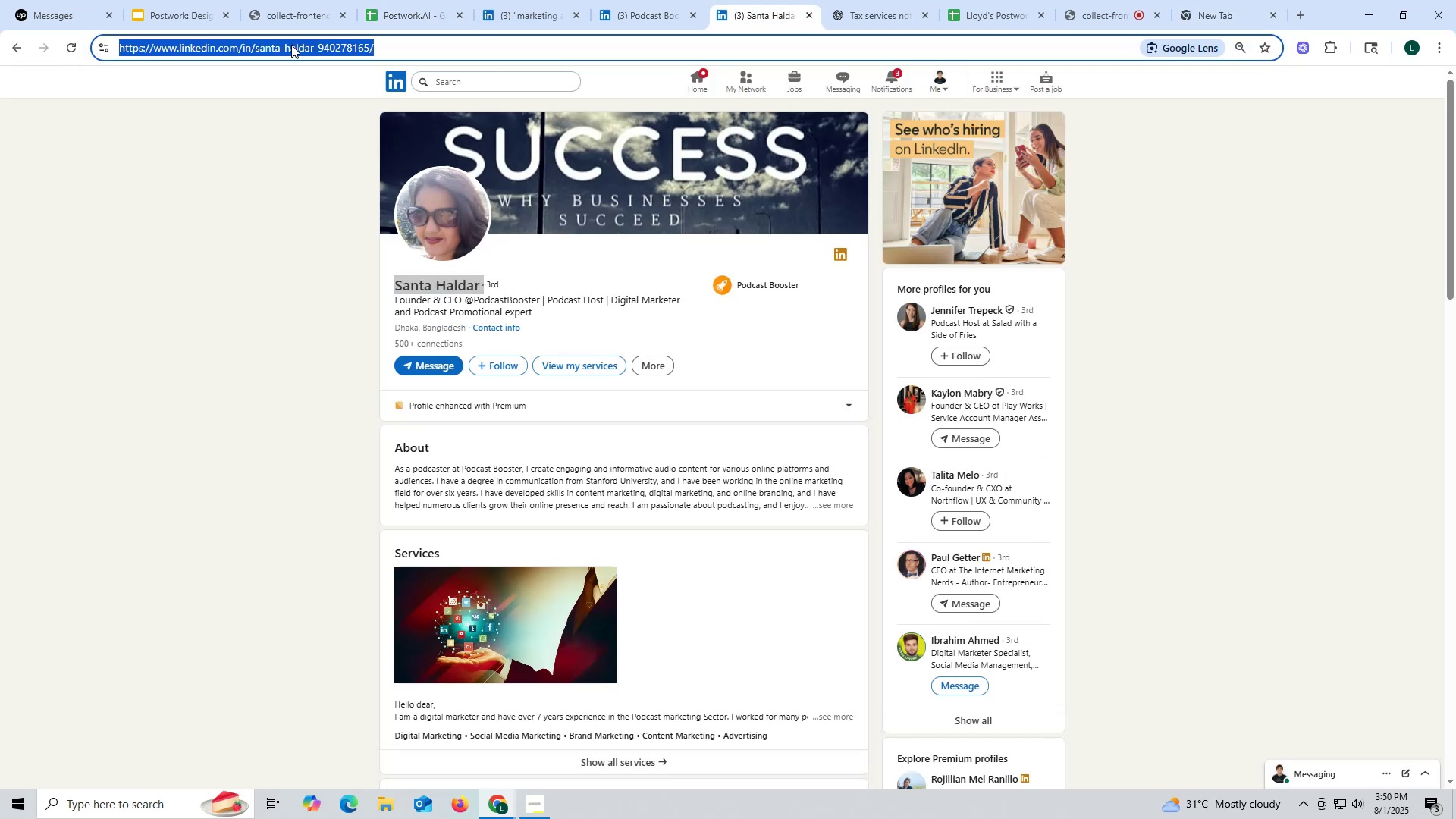 
key(Control+C)
 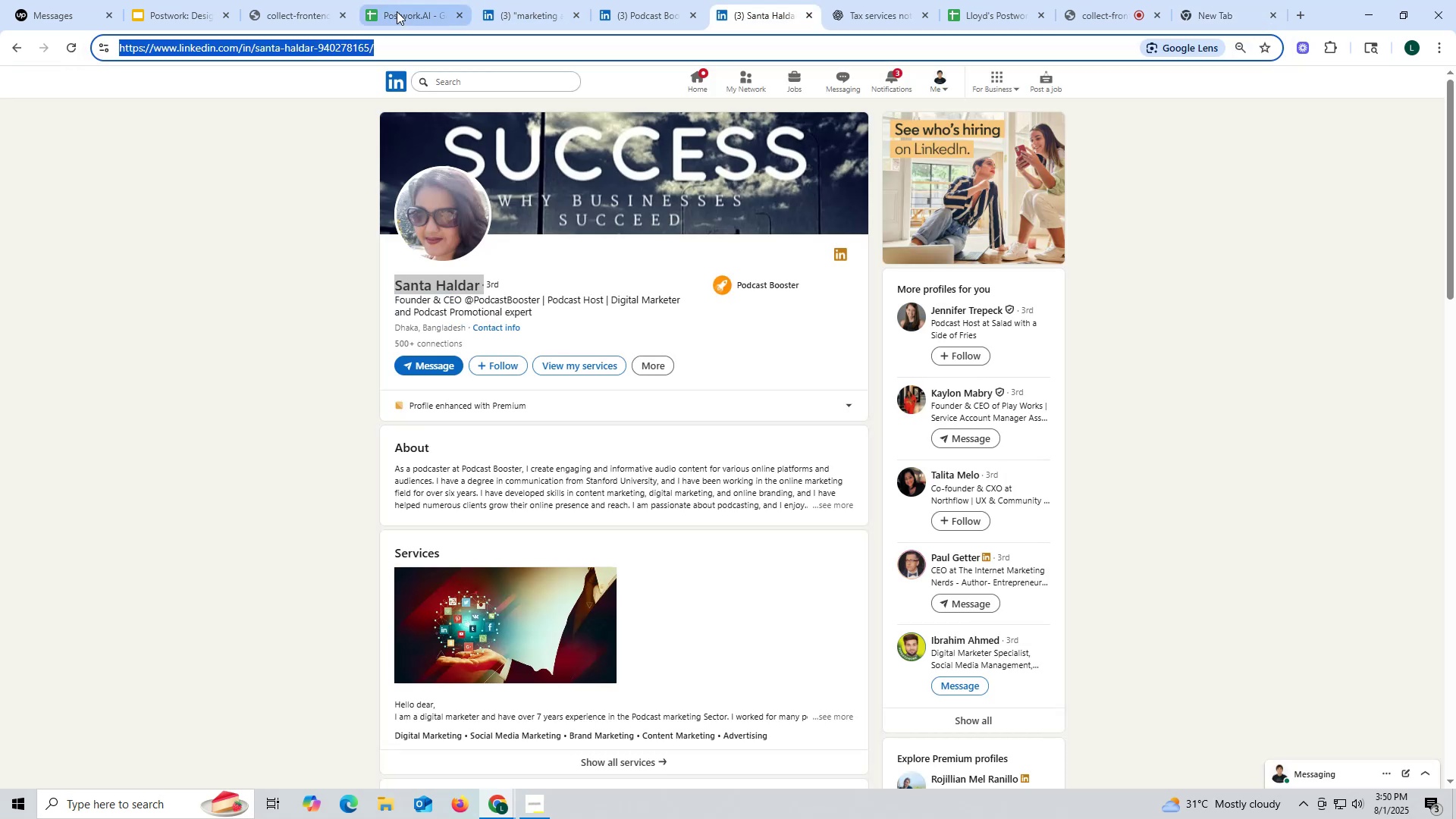 
left_click([397, 11])
 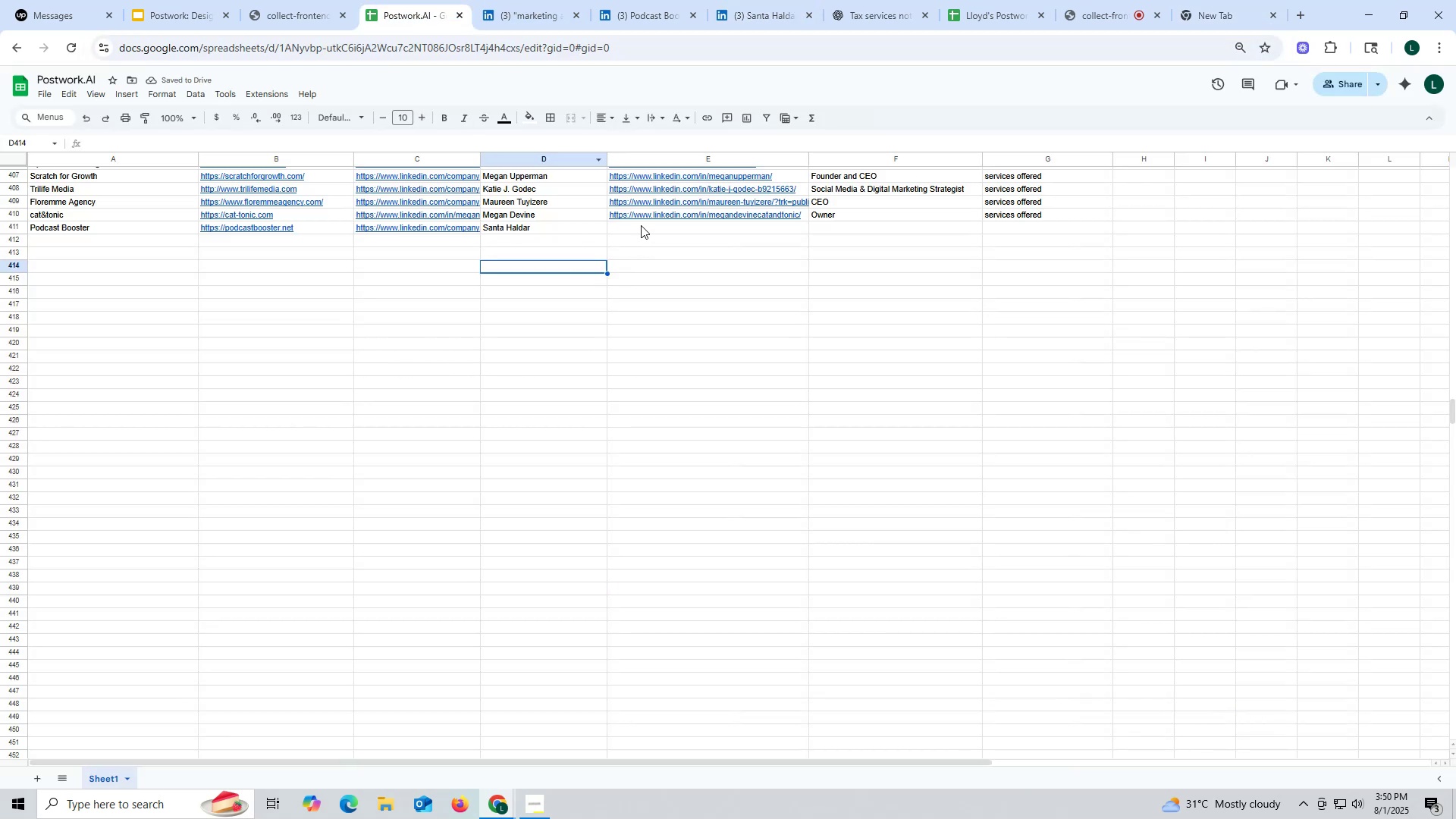 
double_click([641, 225])
 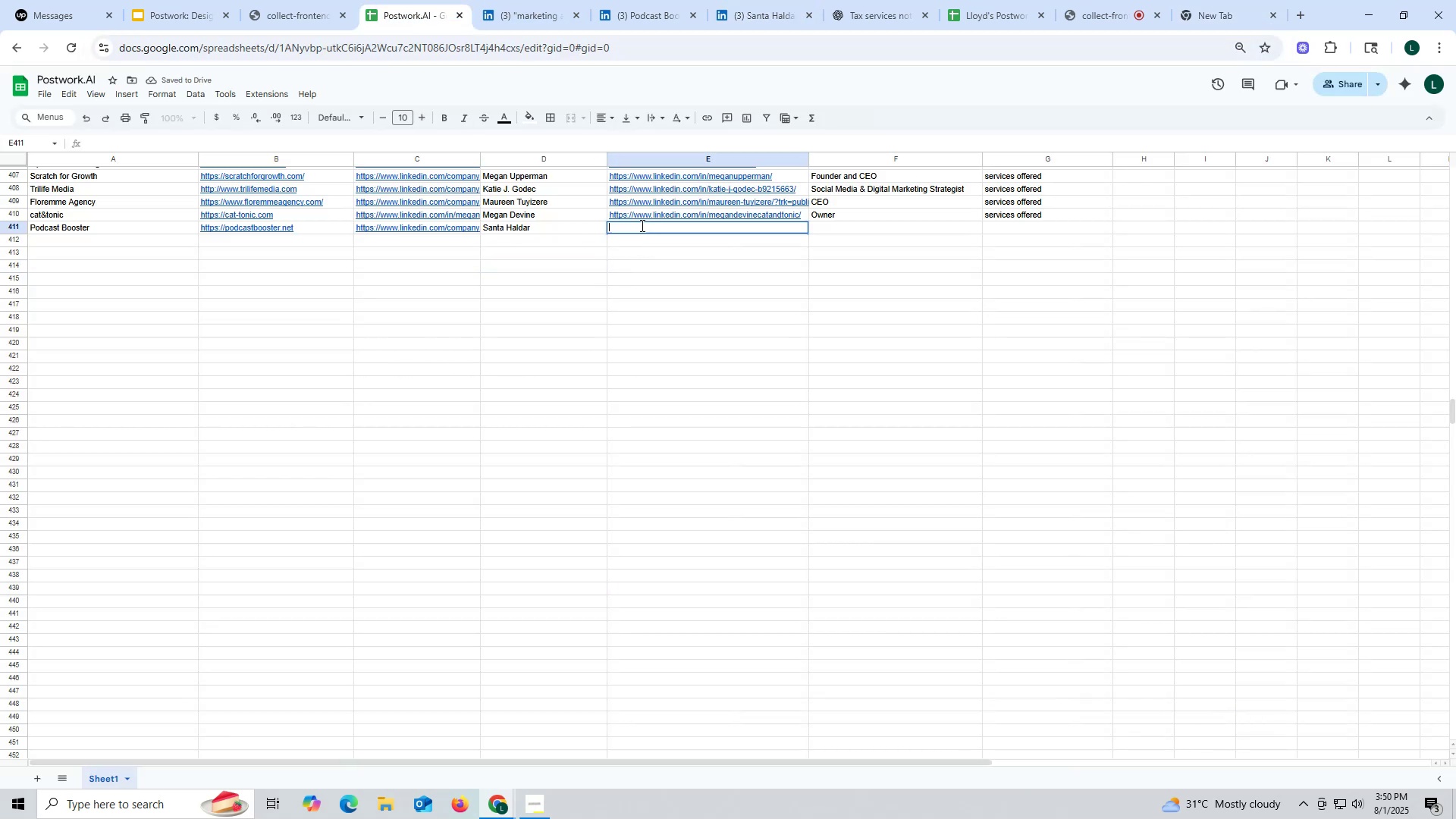 
key(Control+ControlLeft)
 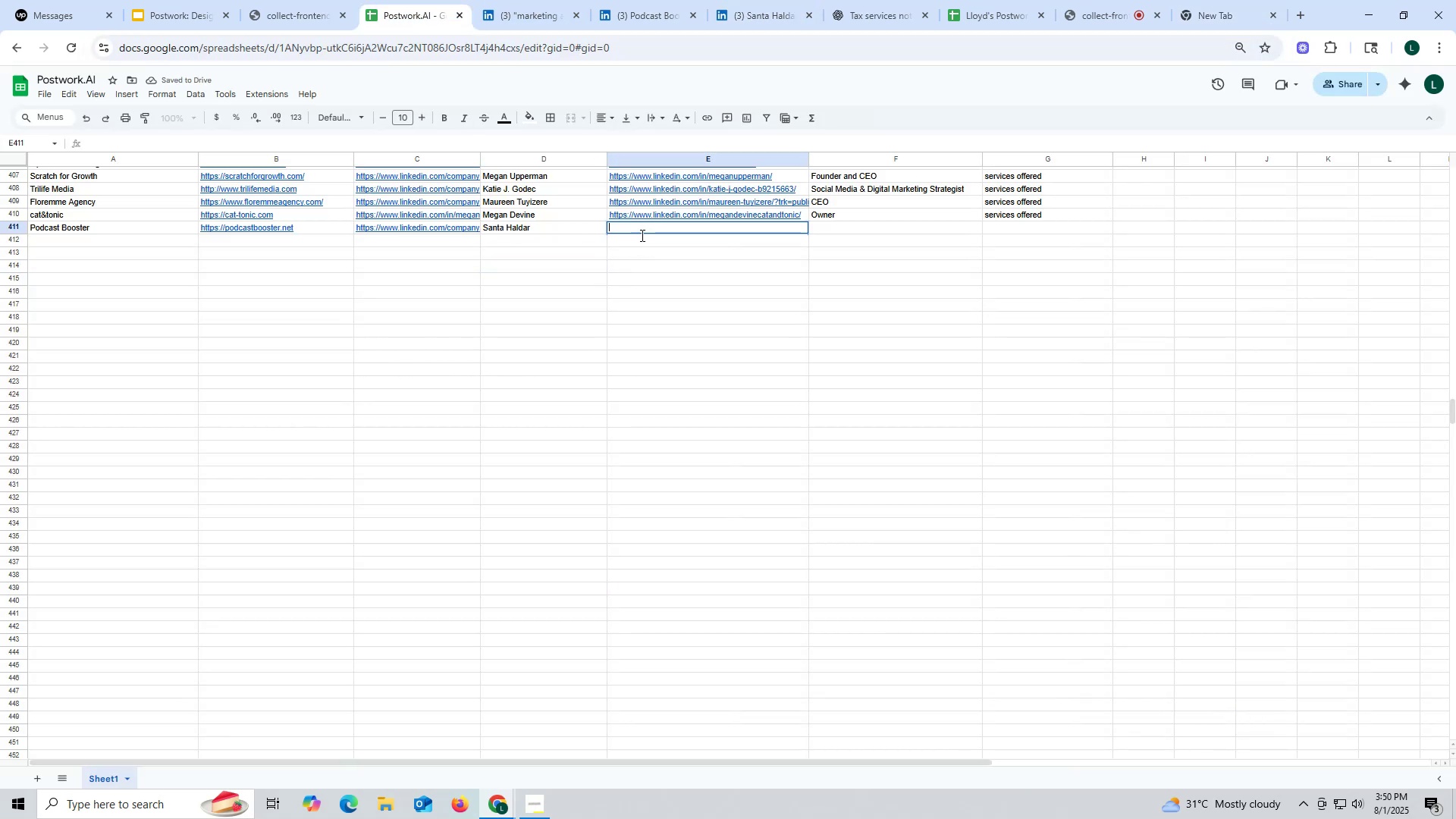 
key(Control+V)
 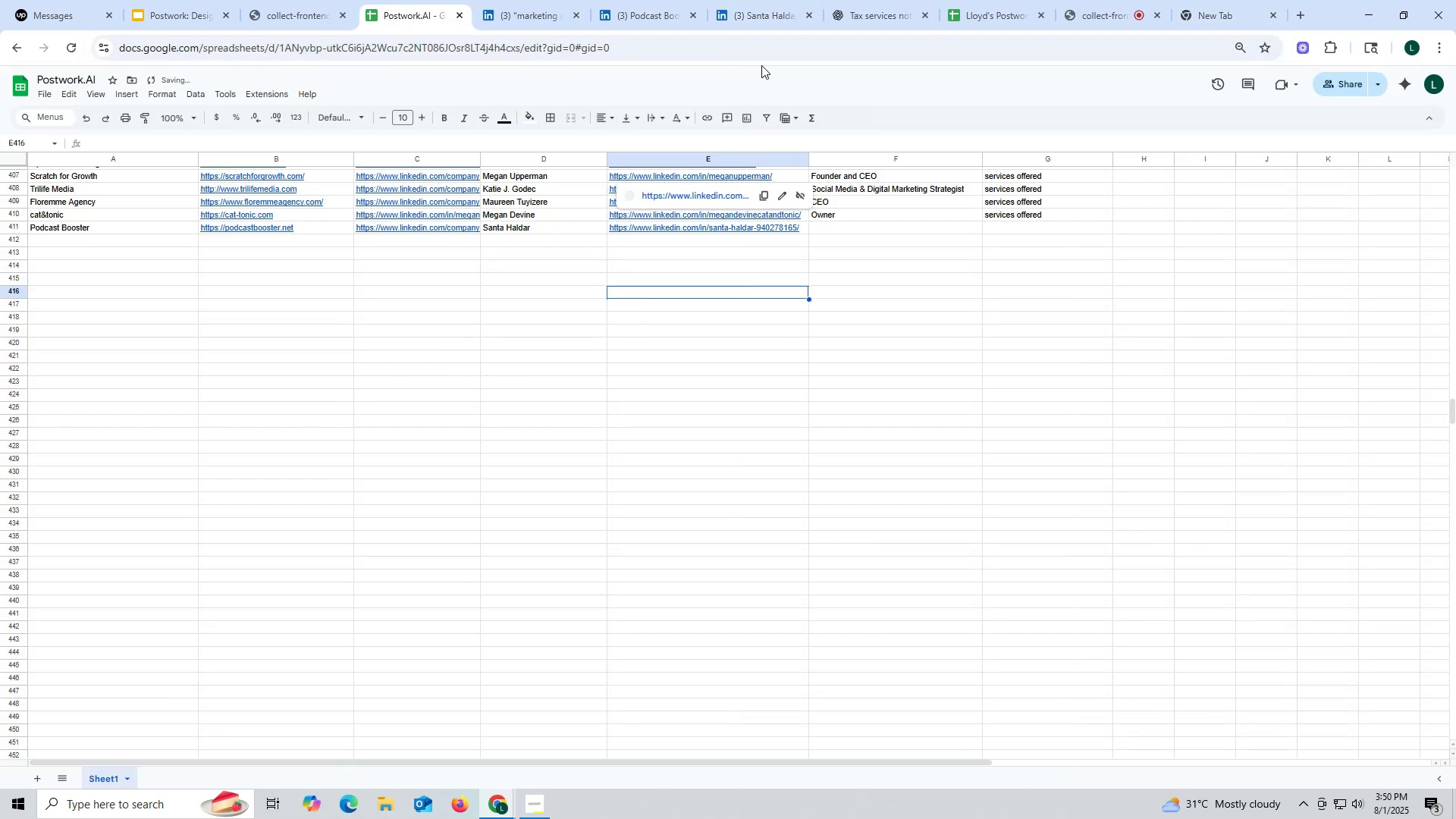 
left_click([778, 14])
 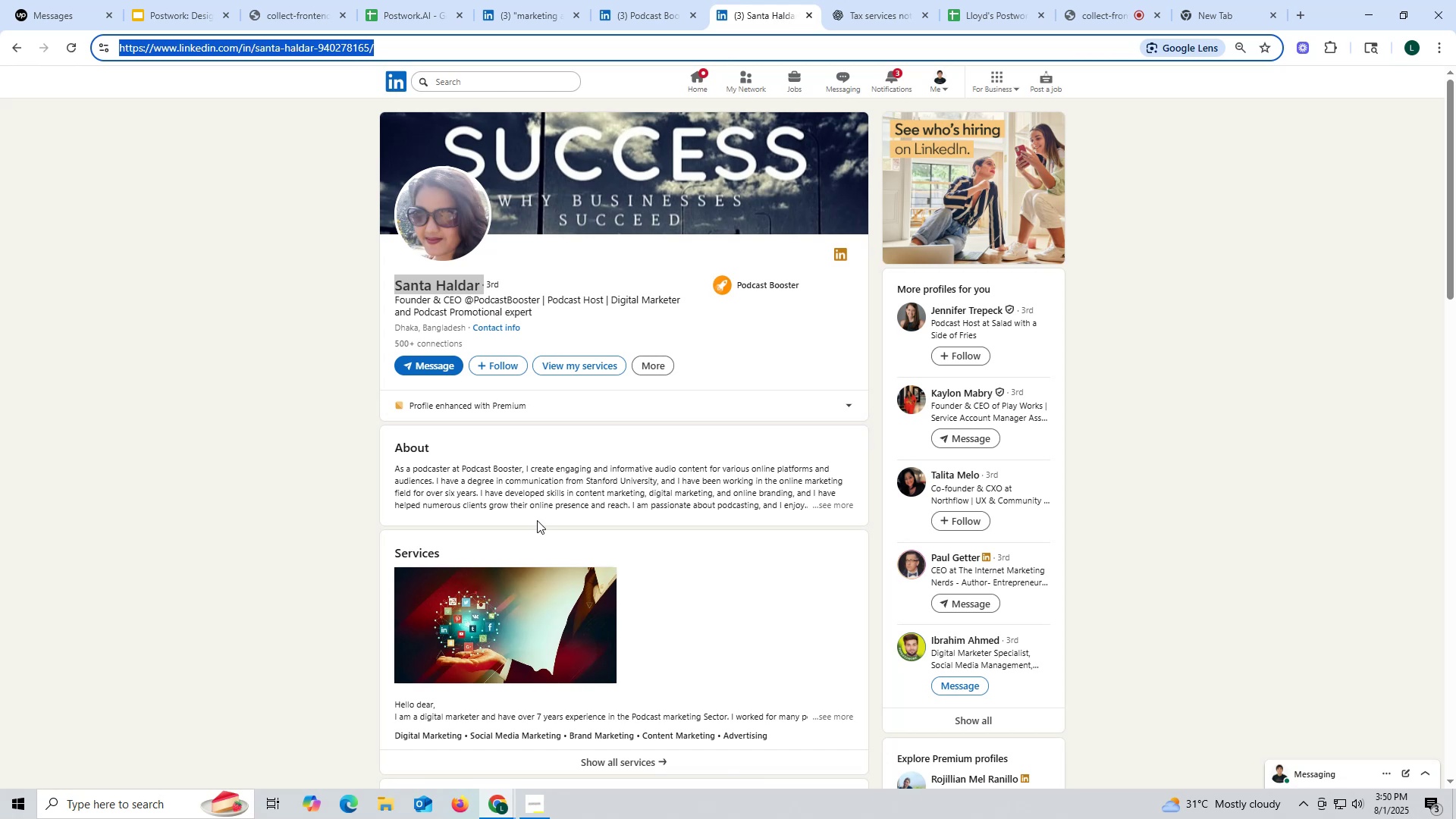 
scroll: coordinate [623, 460], scroll_direction: down, amount: 12.0
 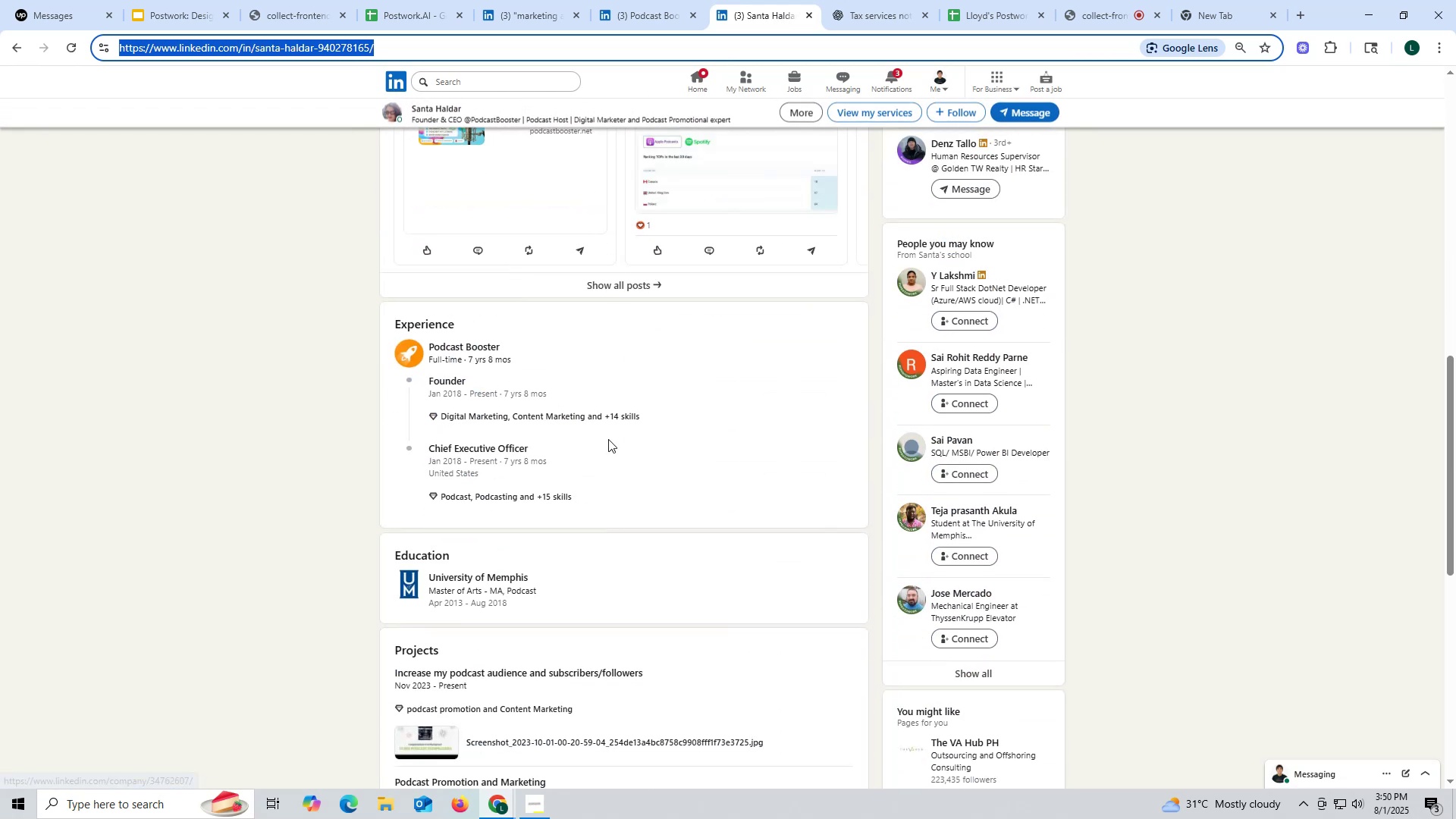 
scroll: coordinate [585, 397], scroll_direction: up, amount: 14.0
 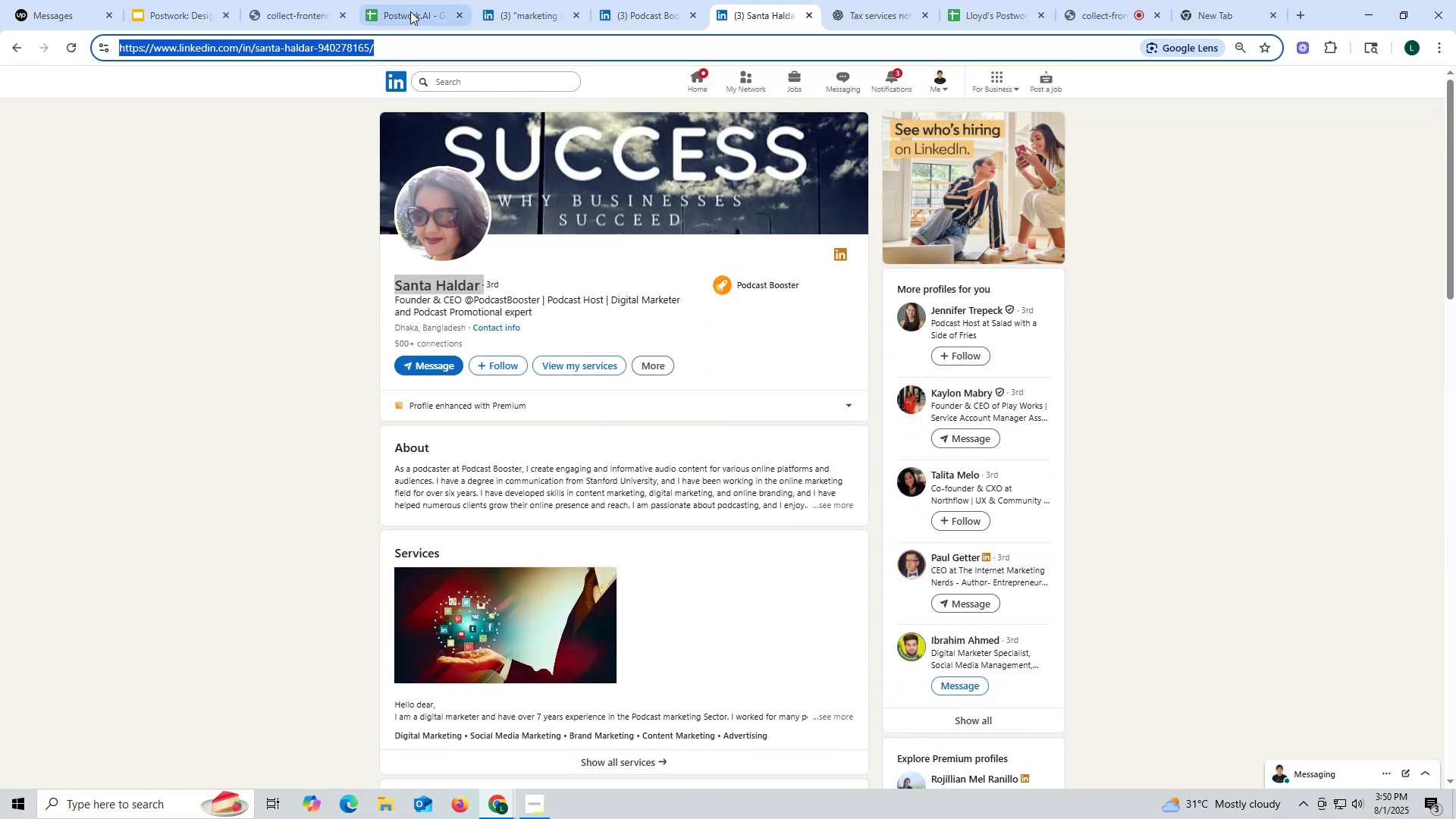 
left_click([410, 10])
 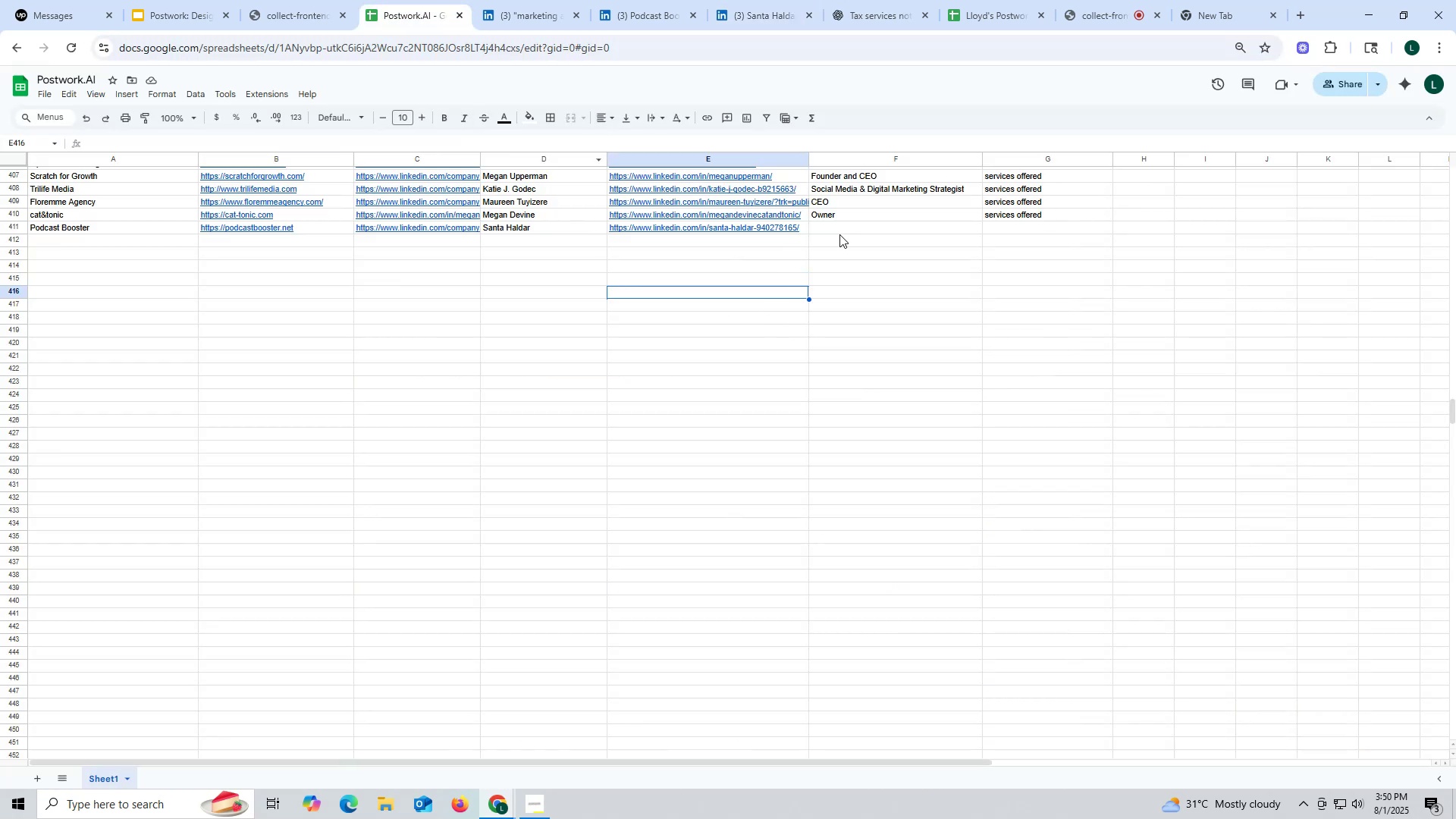 
scroll: coordinate [871, 254], scroll_direction: up, amount: 1.0
 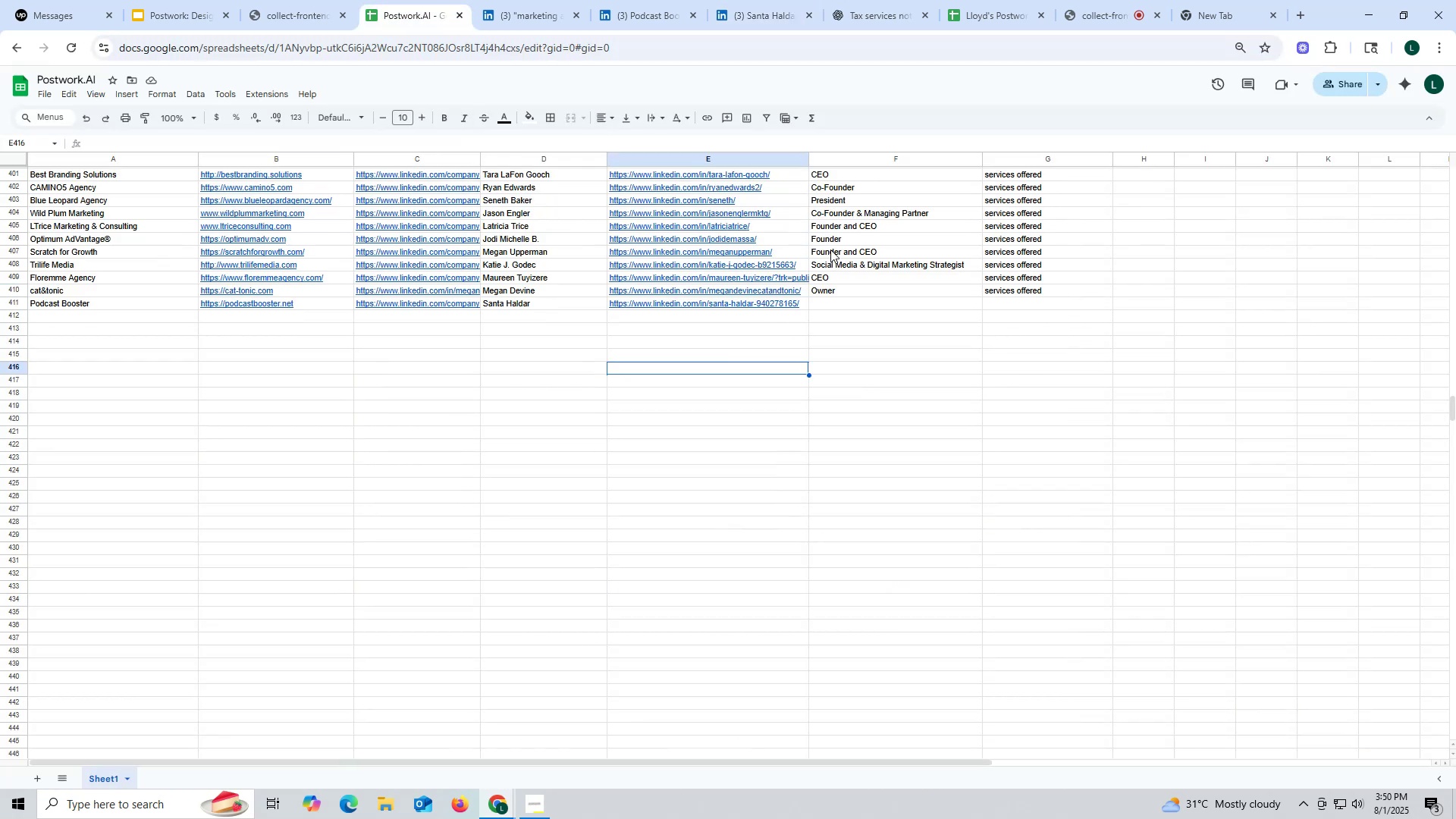 
left_click([830, 243])
 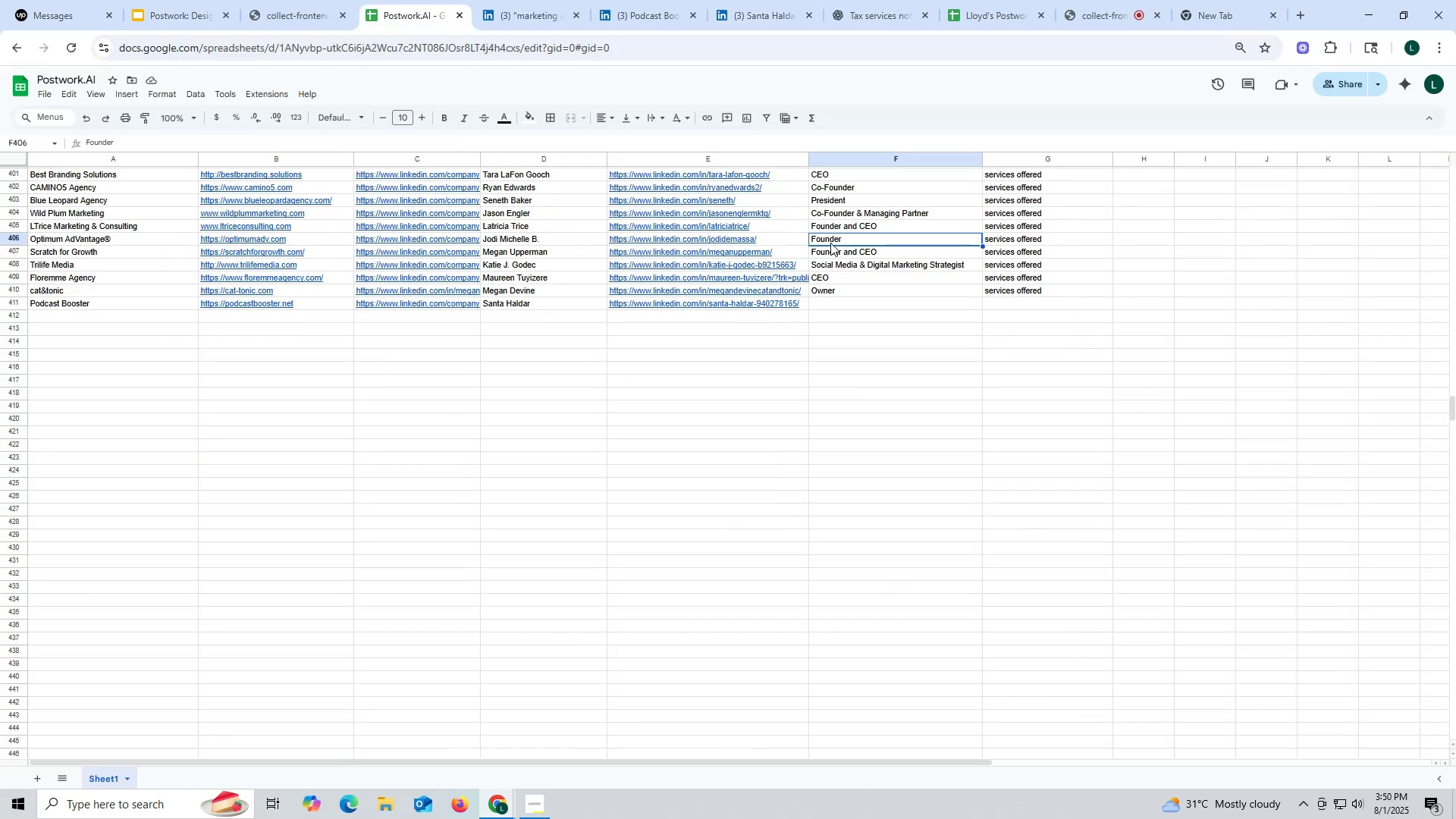 
key(Control+ControlLeft)
 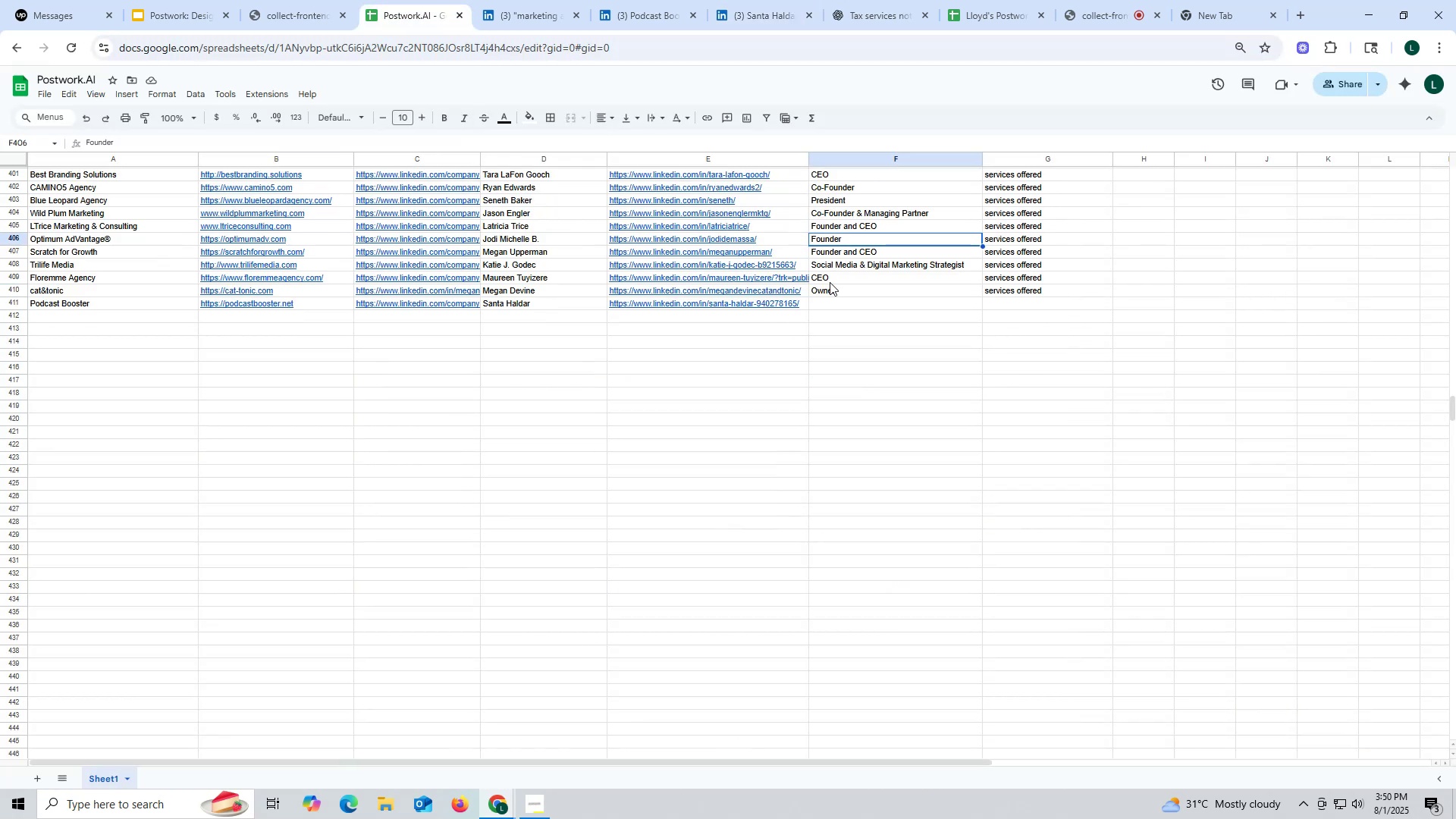 
key(Control+C)
 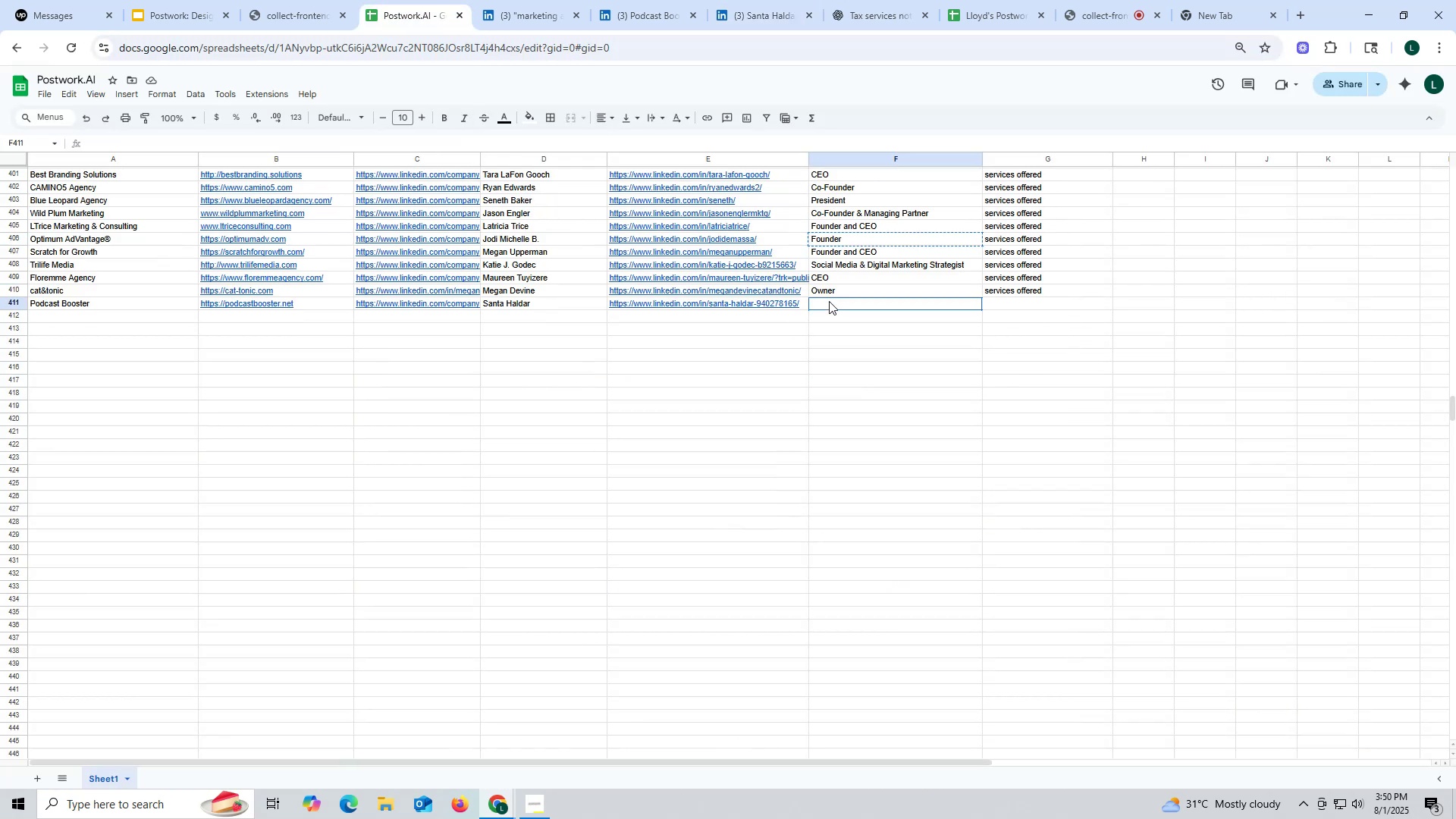 
left_click([829, 301])
 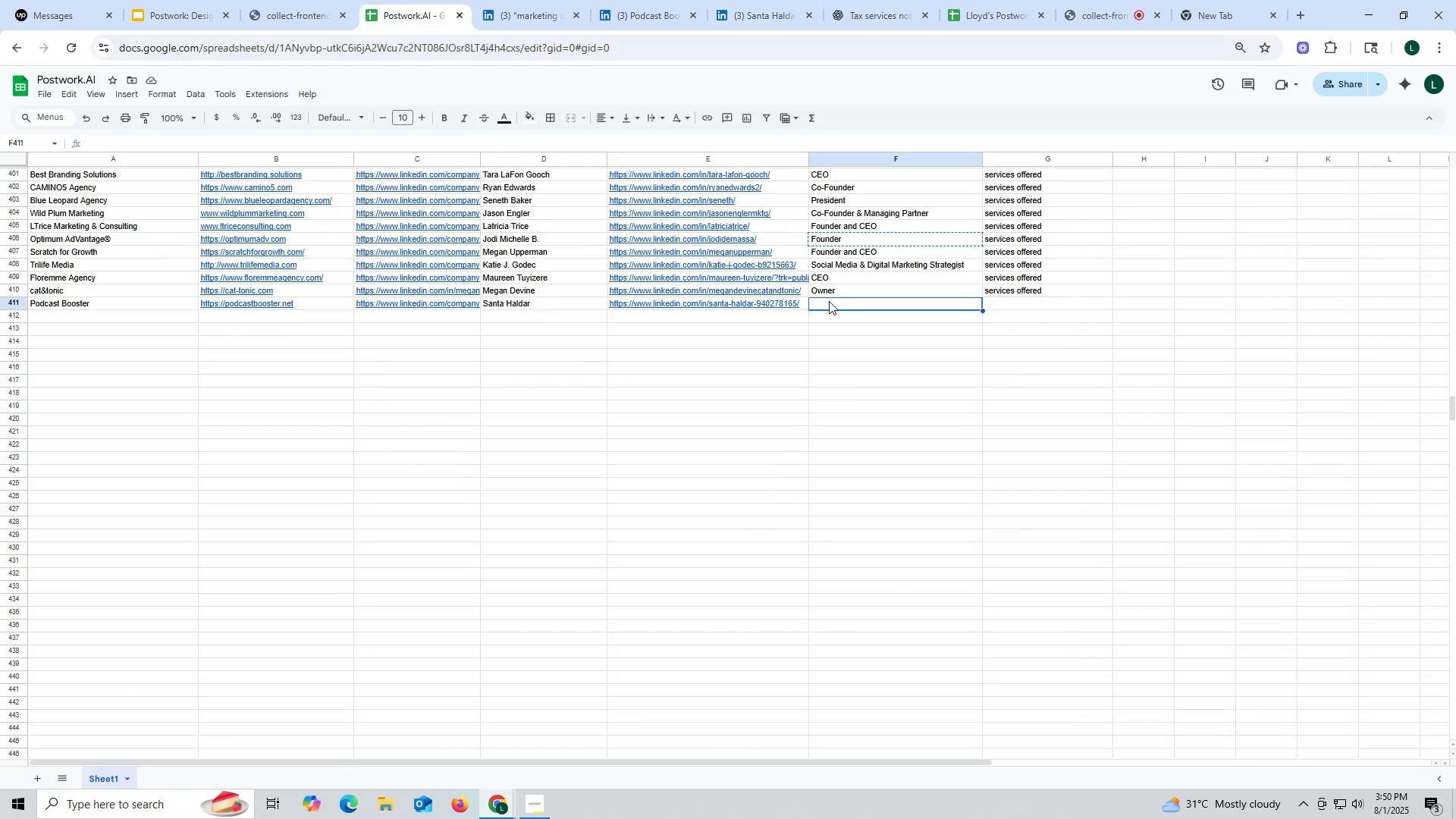 
key(Control+ControlLeft)
 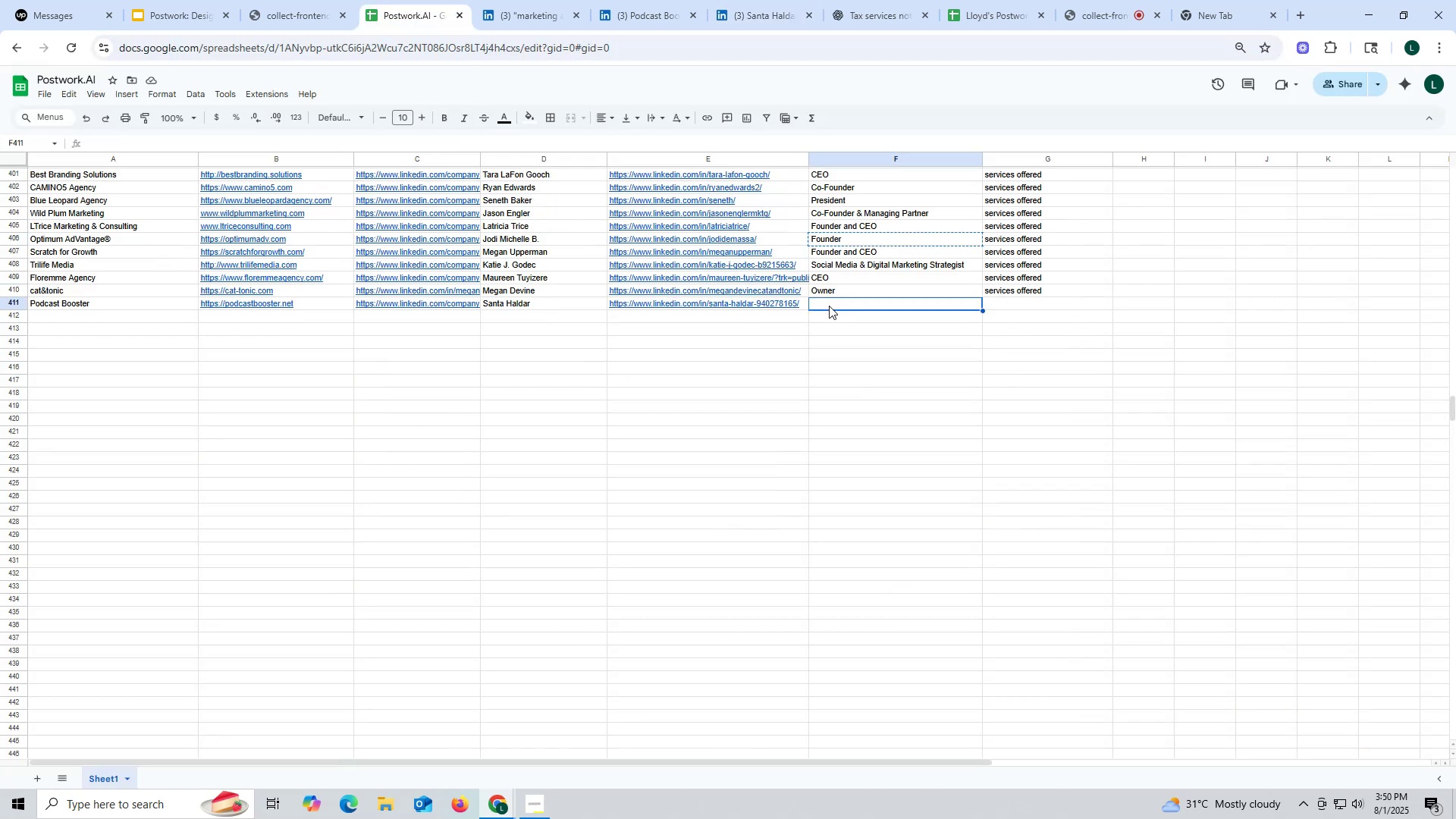 
key(Control+V)
 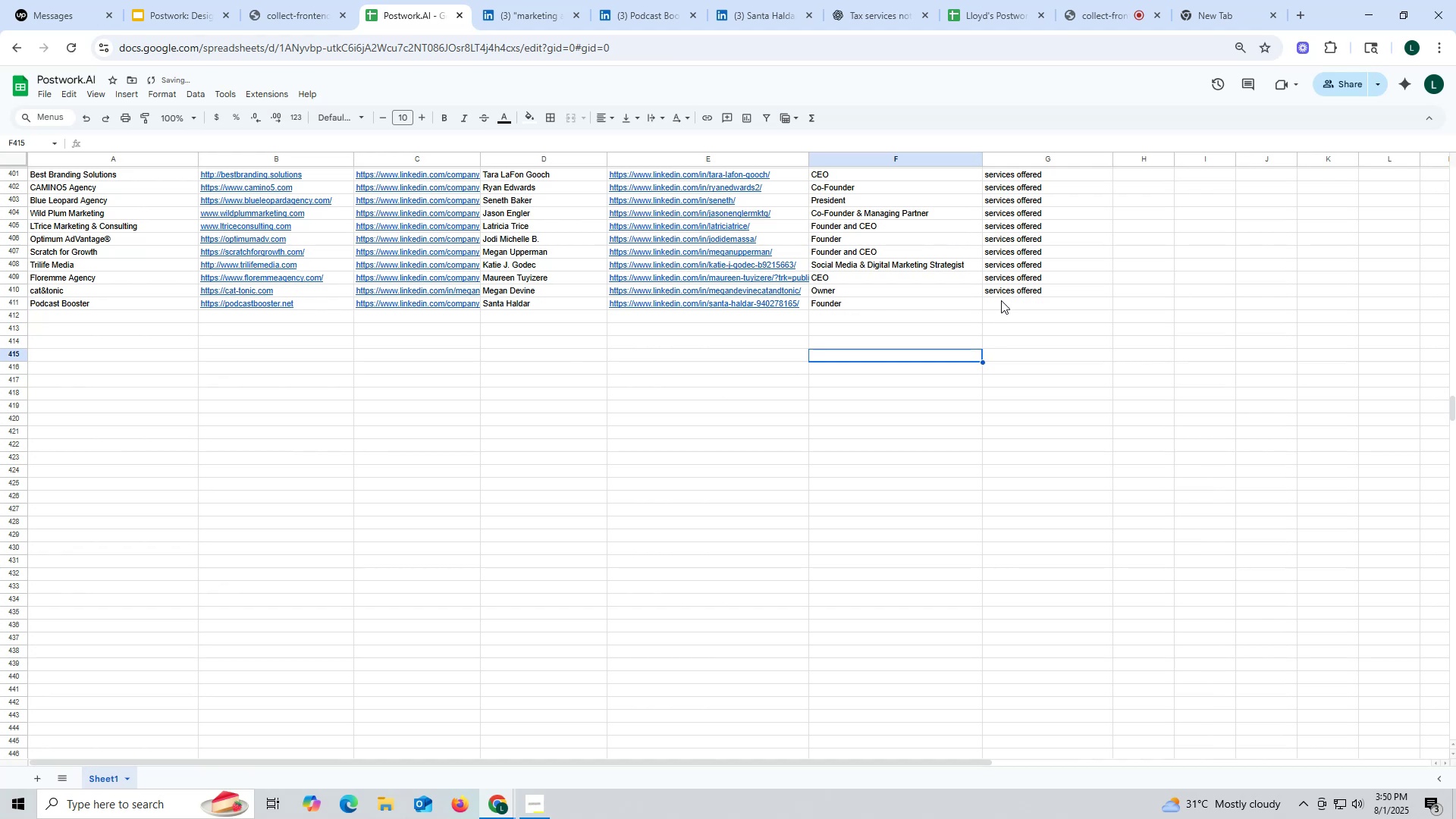 
left_click([1004, 290])
 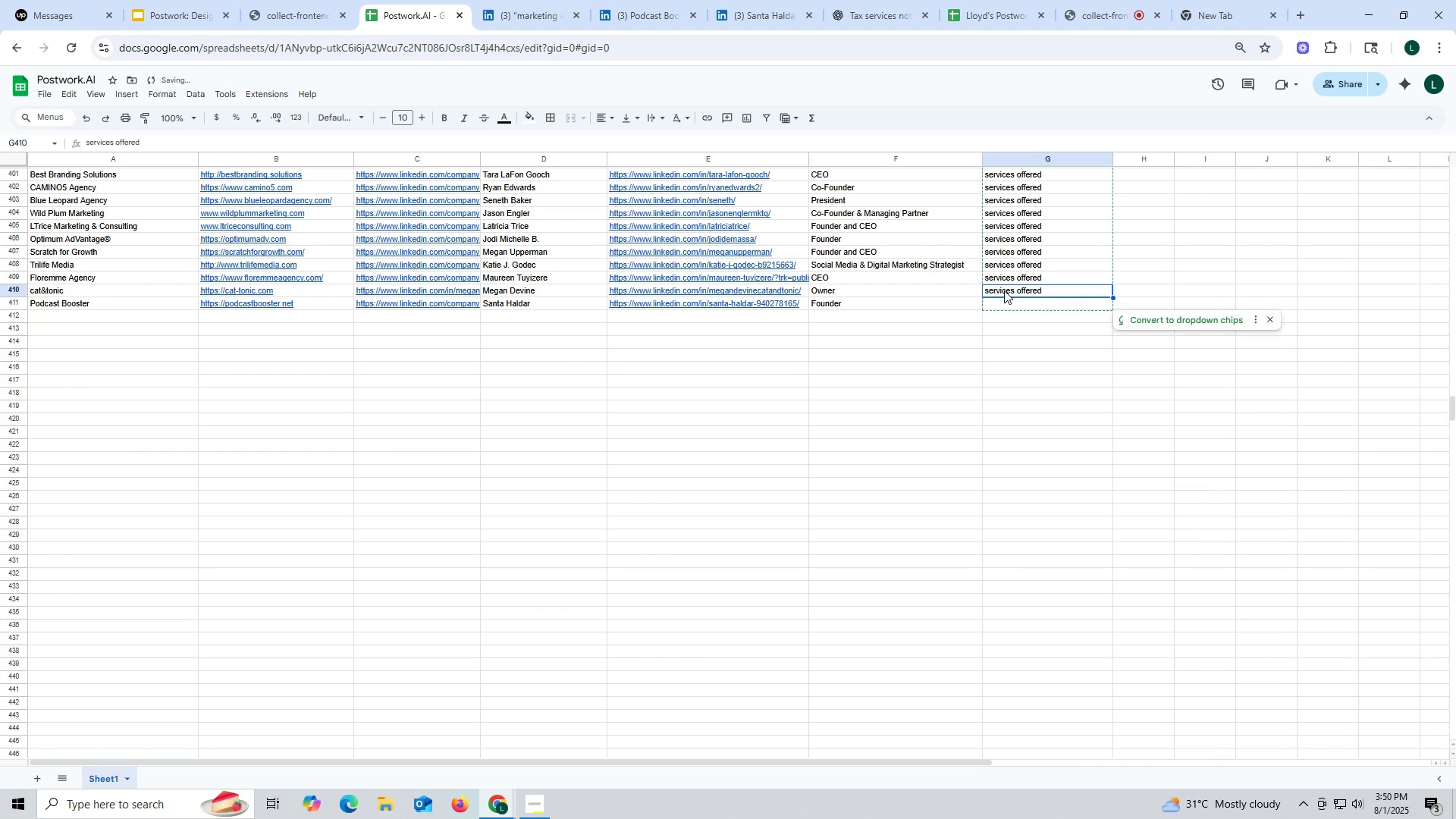 
key(Control+ControlLeft)
 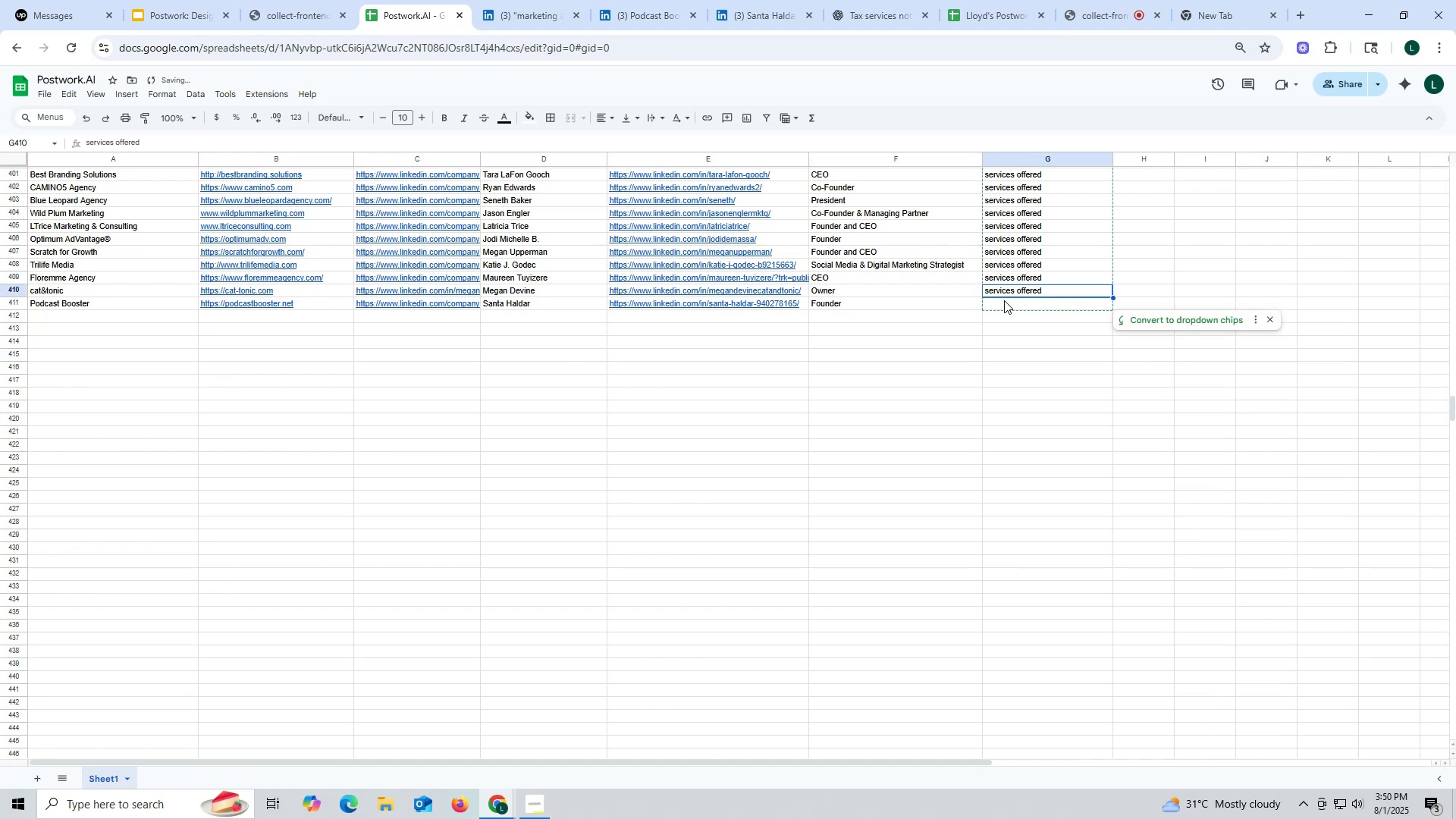 
key(Control+C)
 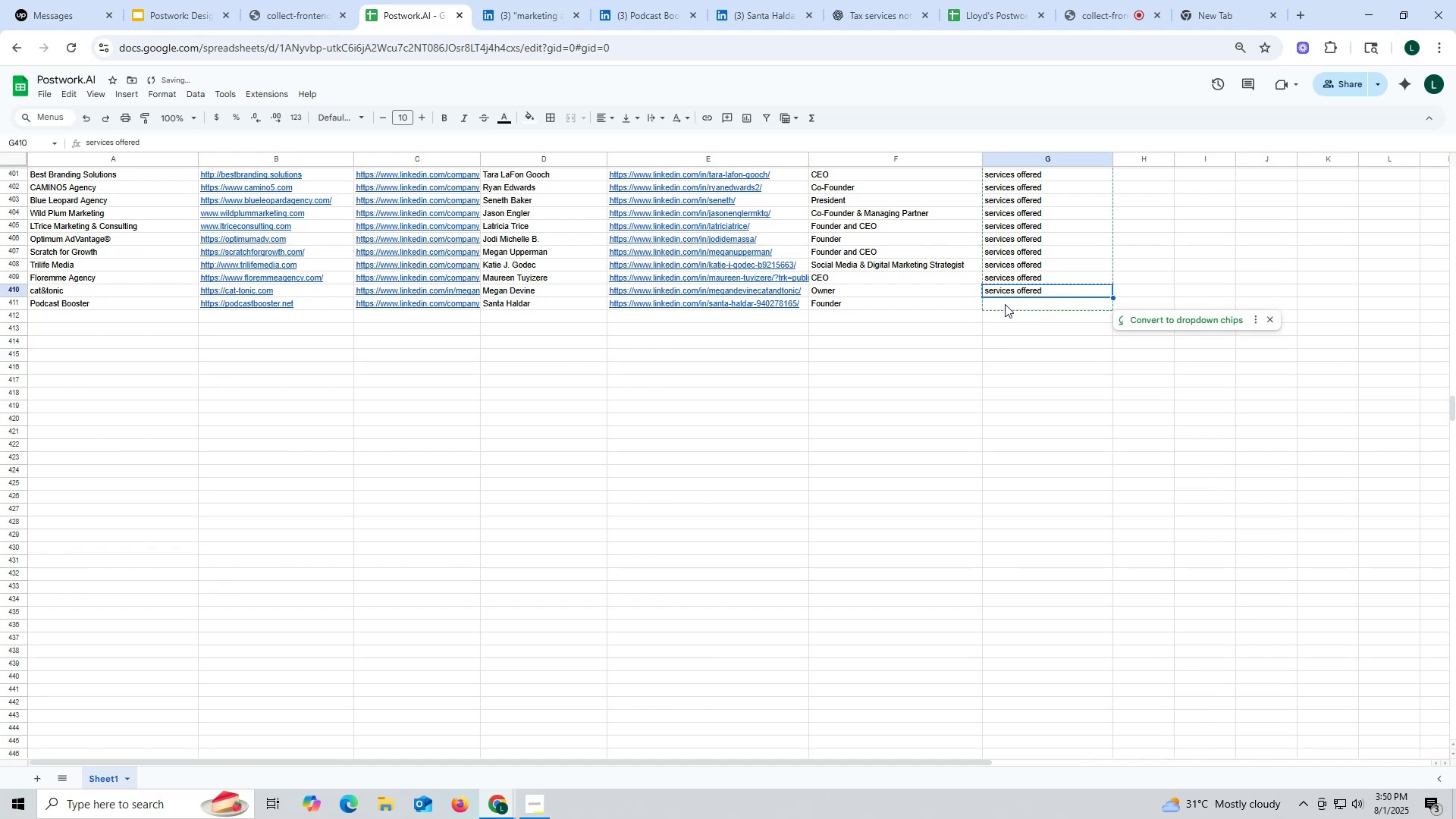 
key(Control+ControlLeft)
 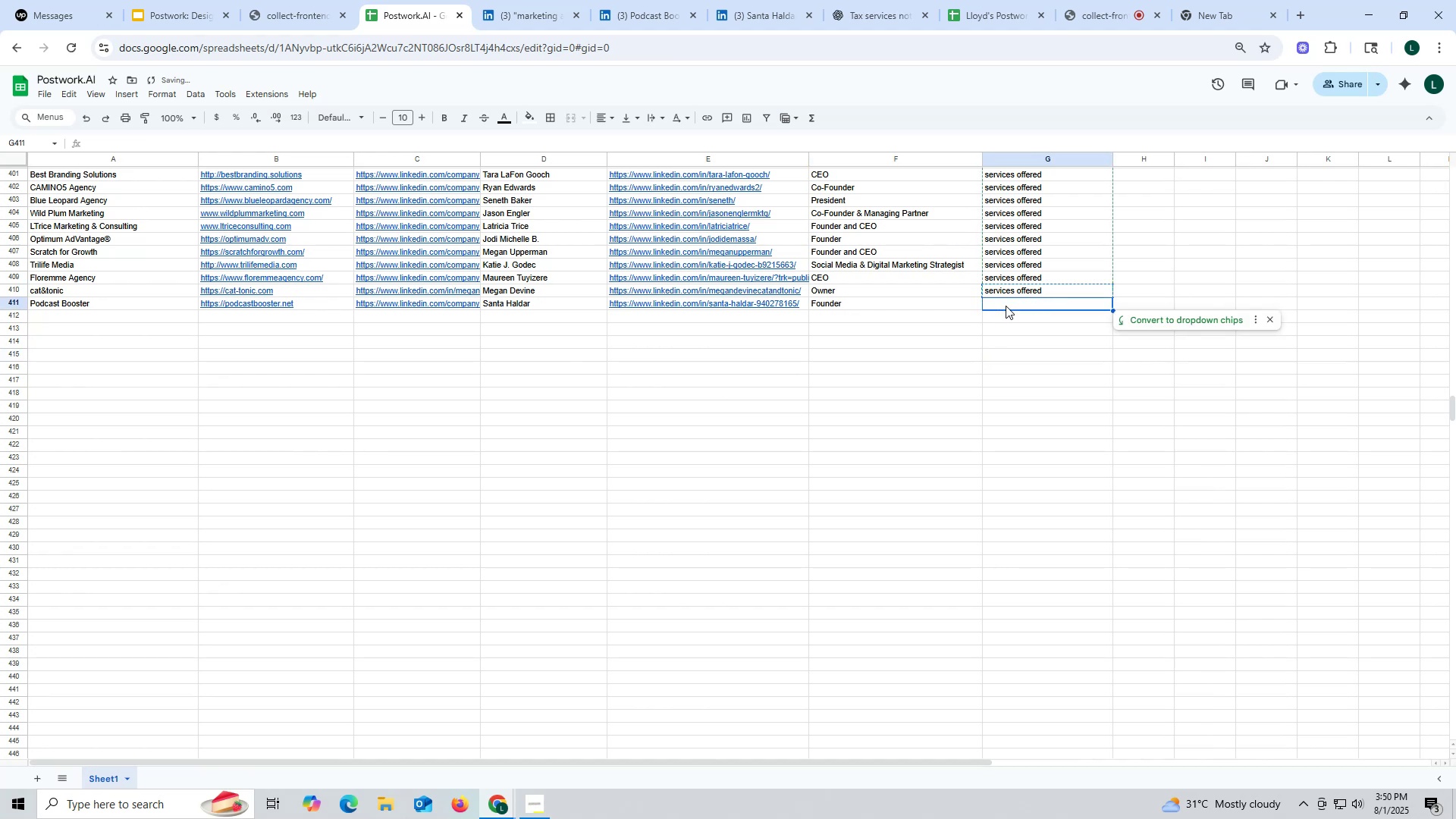 
left_click([1006, 306])
 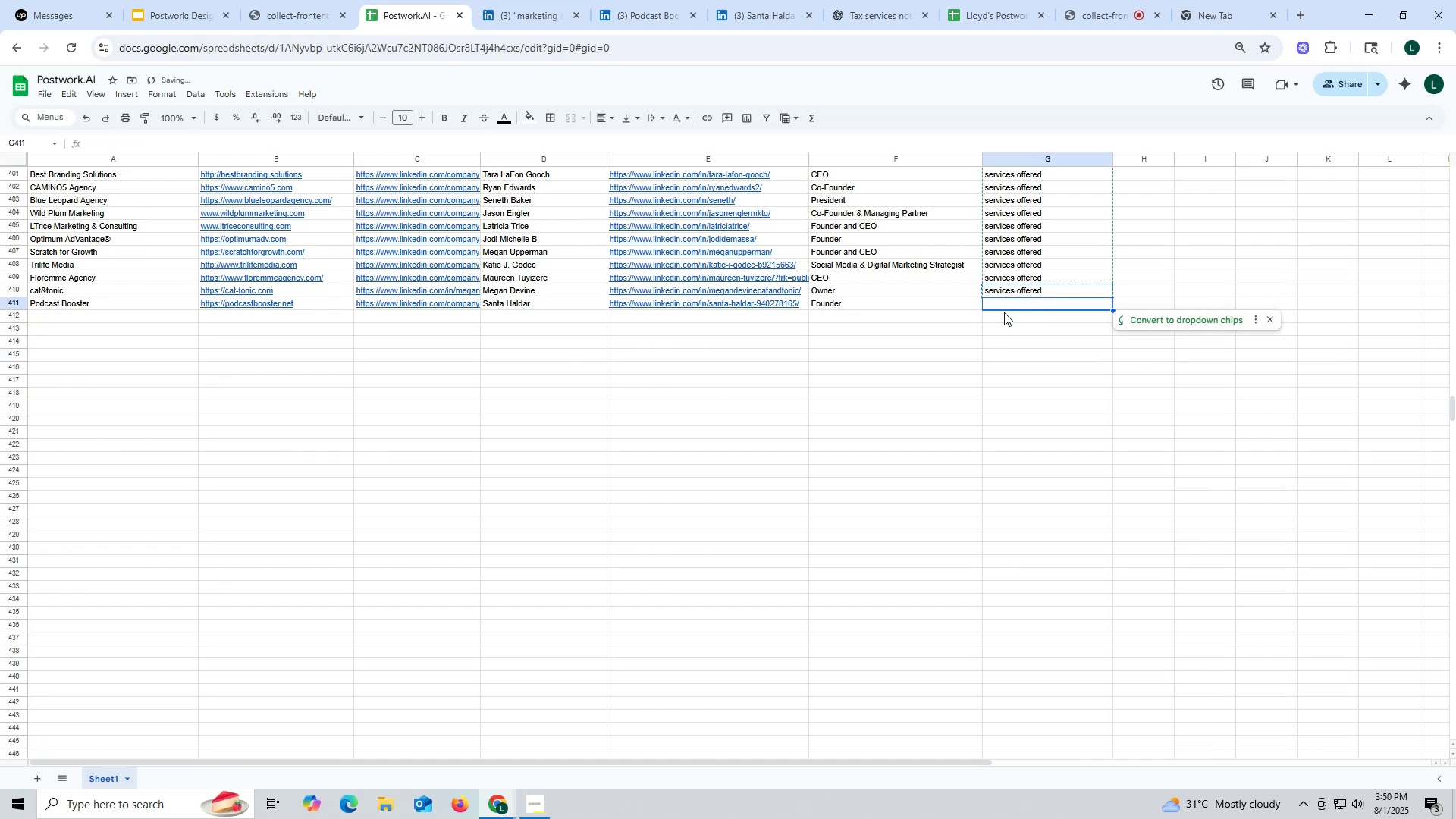 
key(Control+V)
 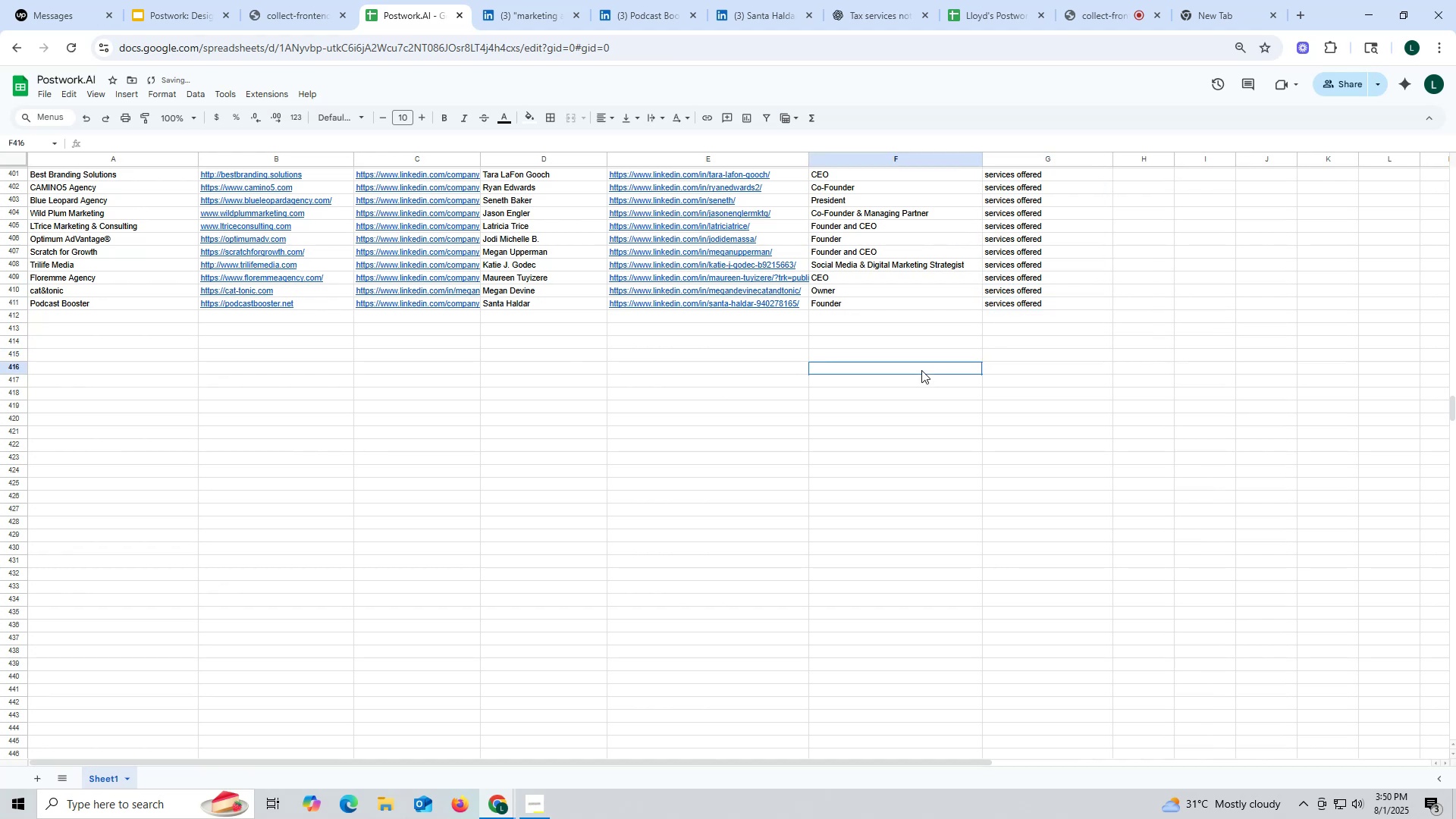 
double_click([921, 370])
 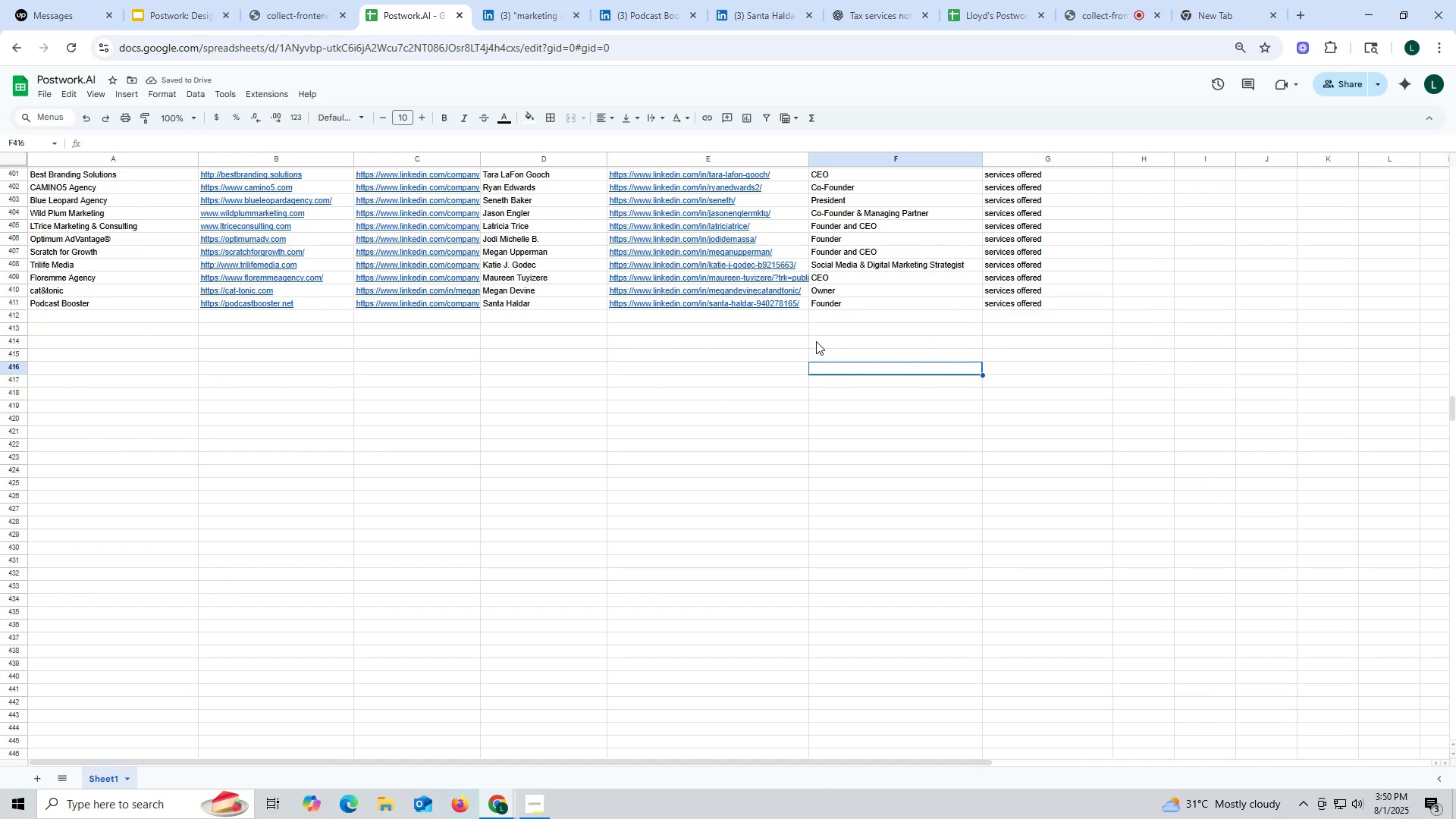 
wait(5.24)
 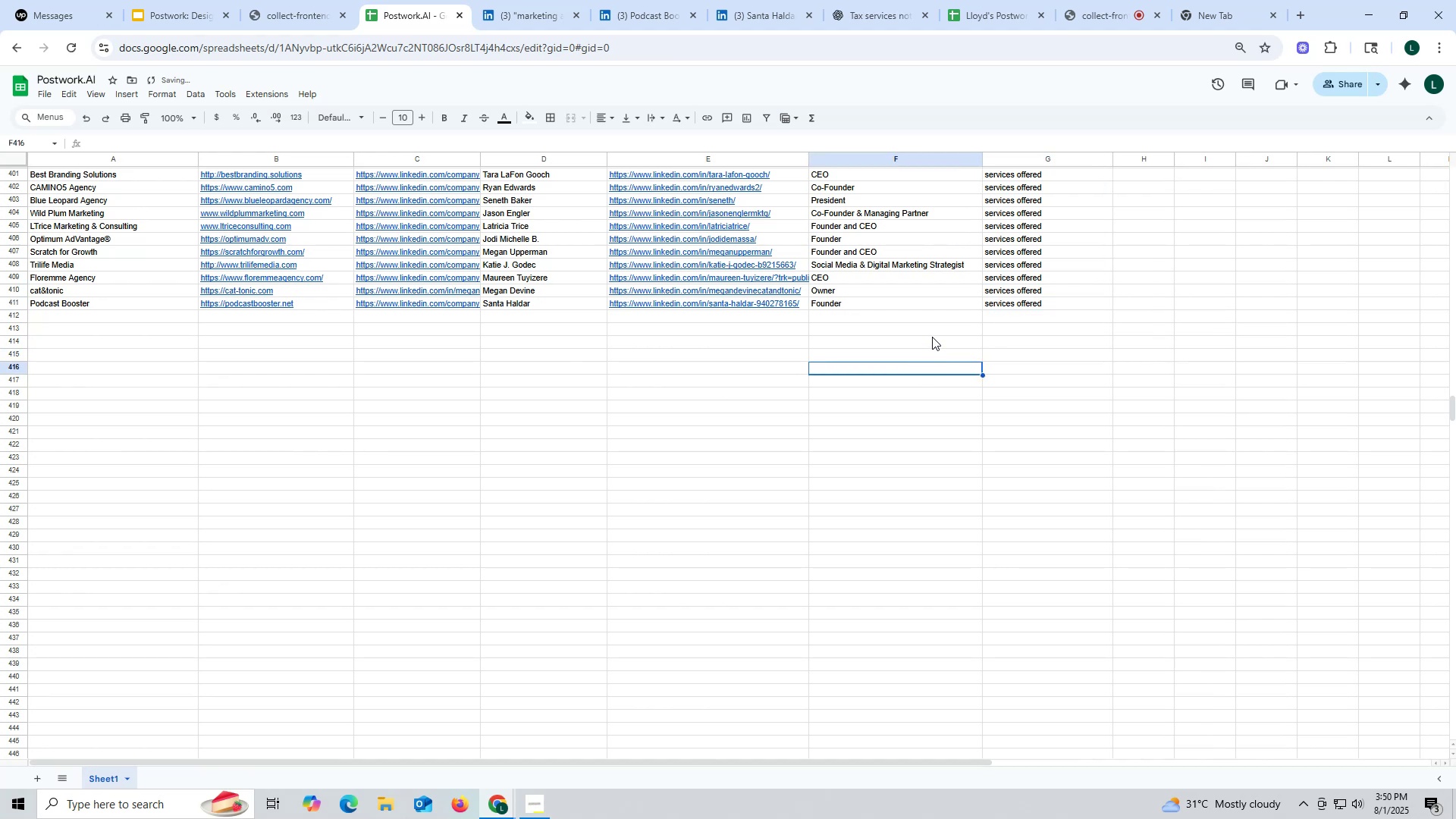 
left_click([649, 12])
 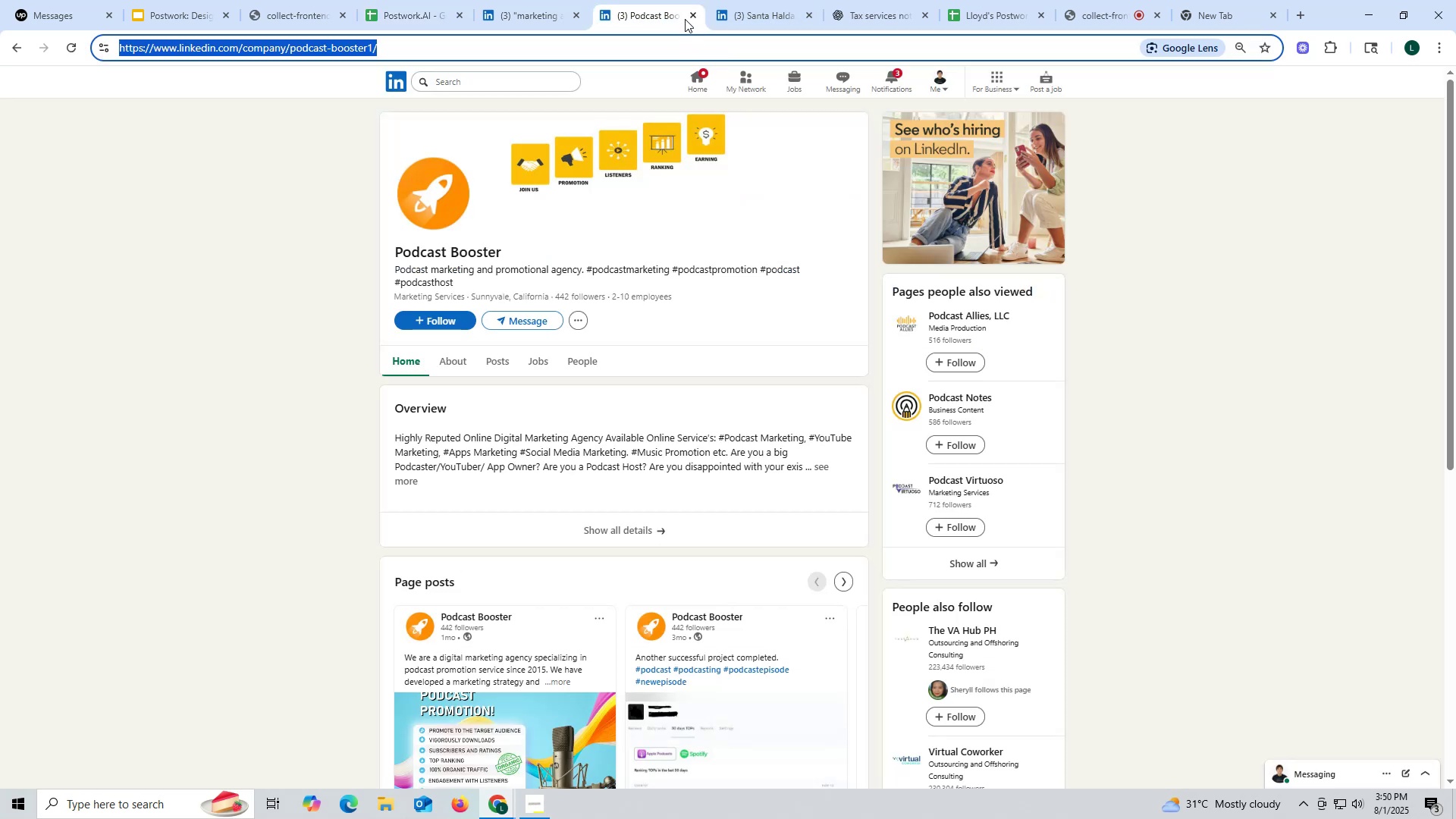 
left_click([691, 17])
 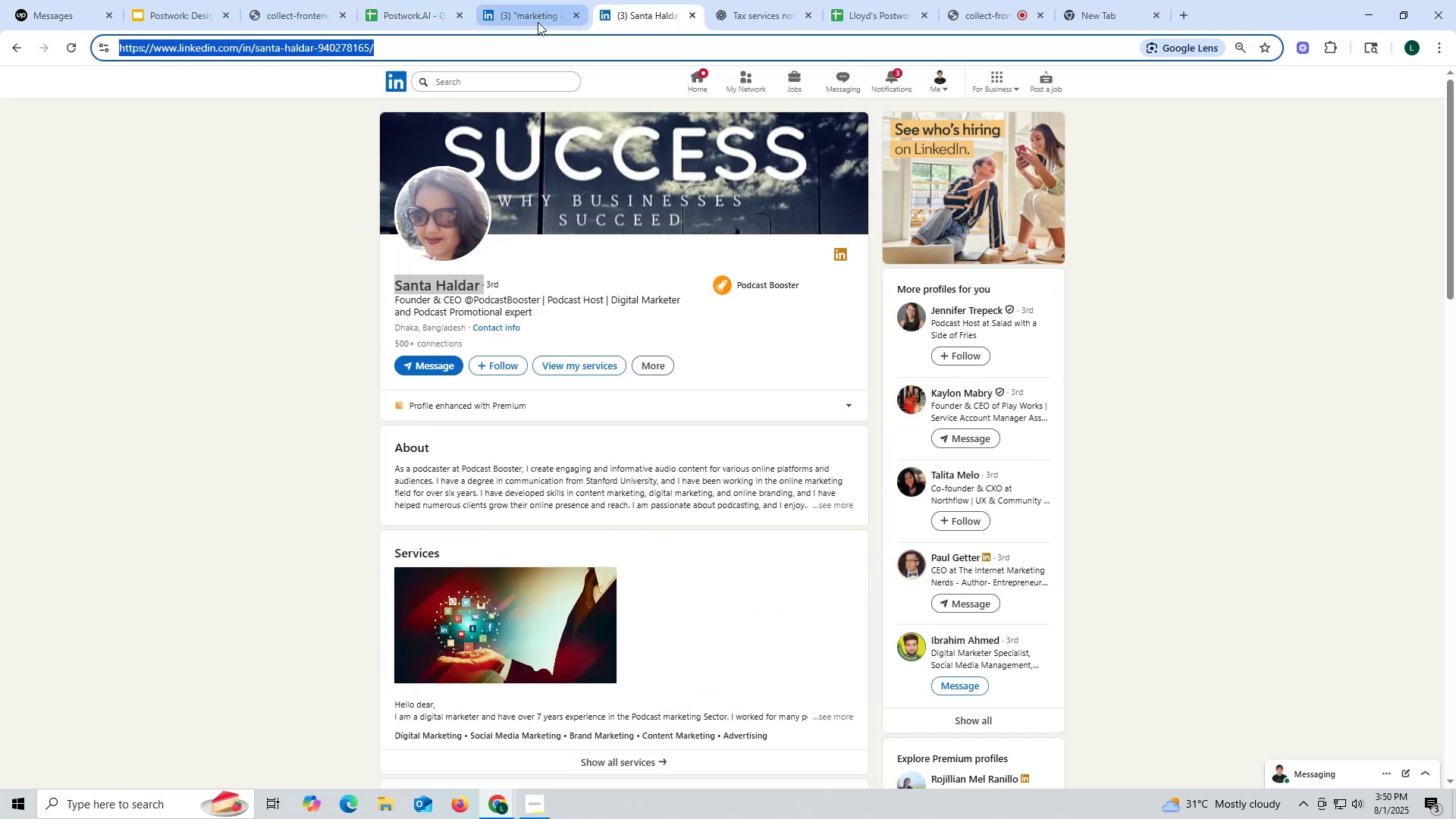 
left_click([537, 22])
 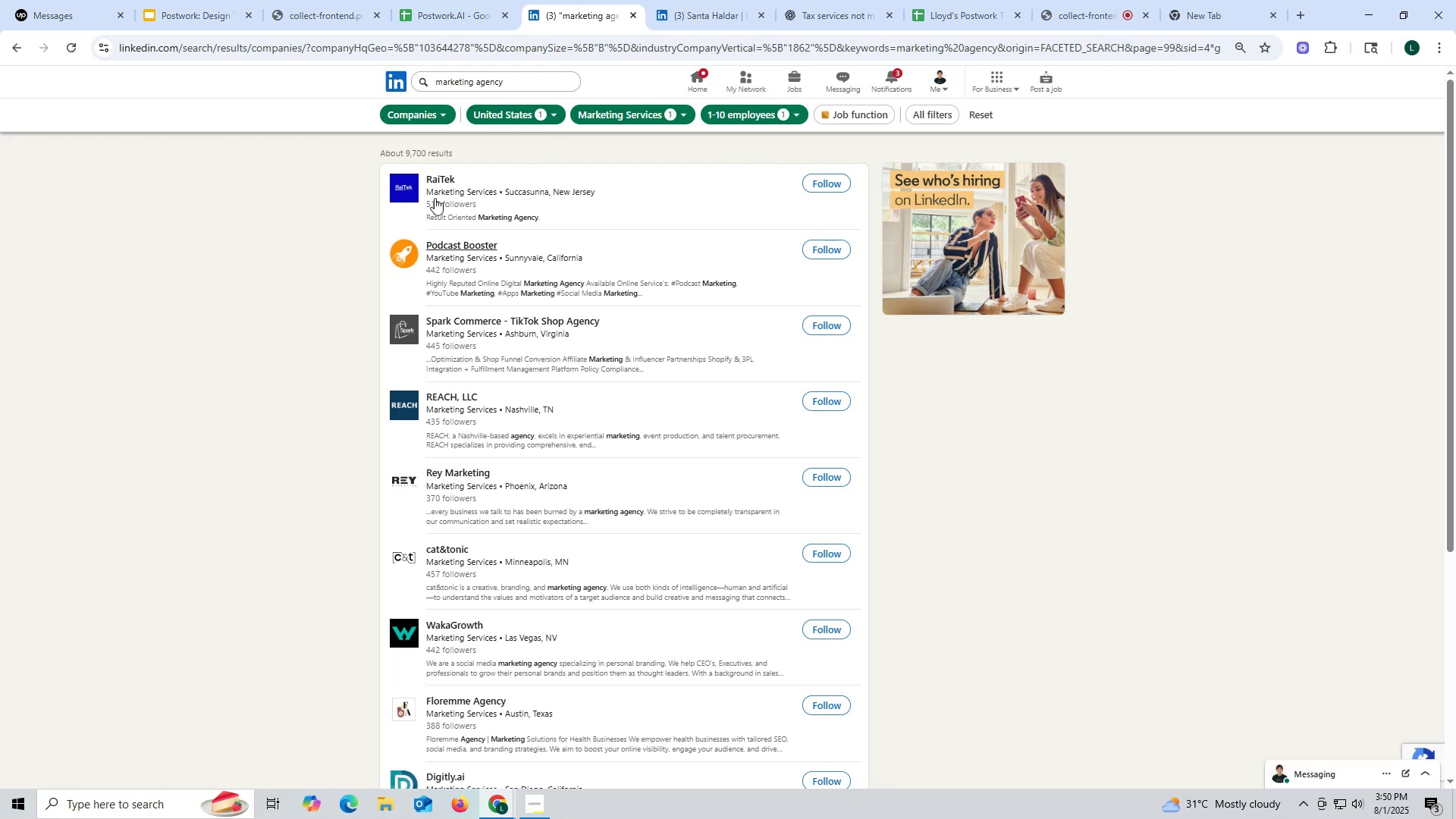 
right_click([427, 175])
 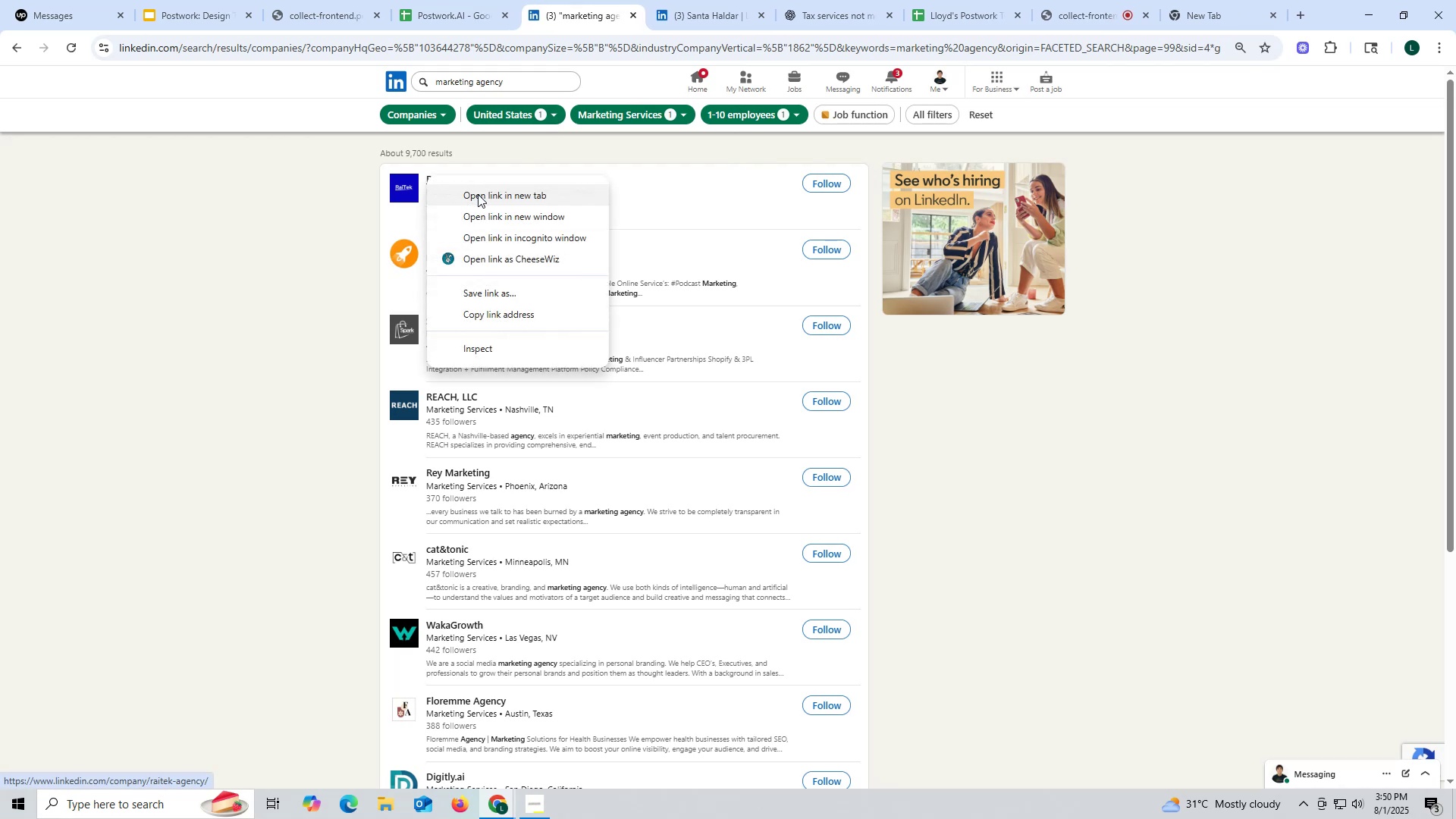 
left_click([478, 194])
 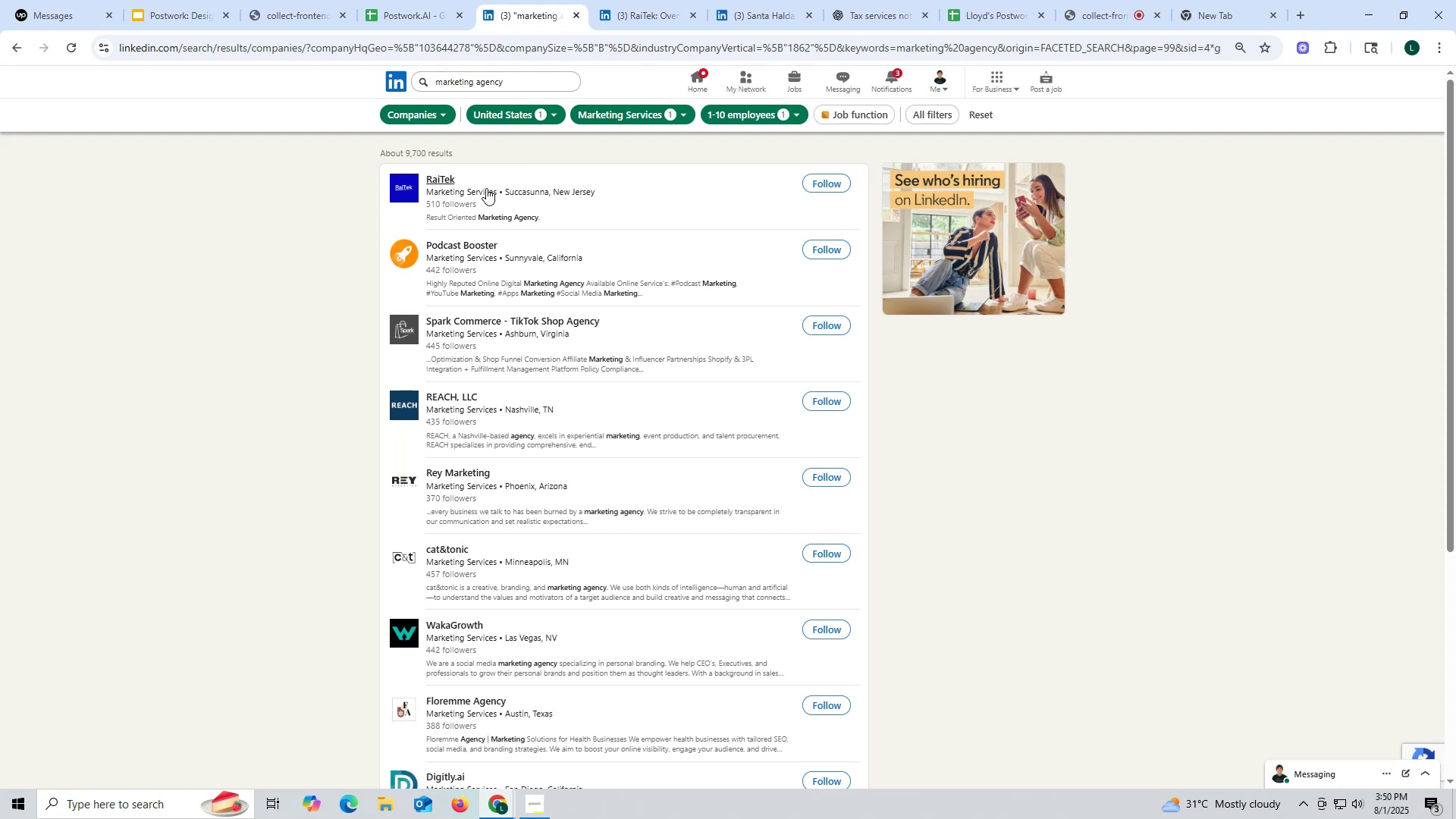 
wait(17.95)
 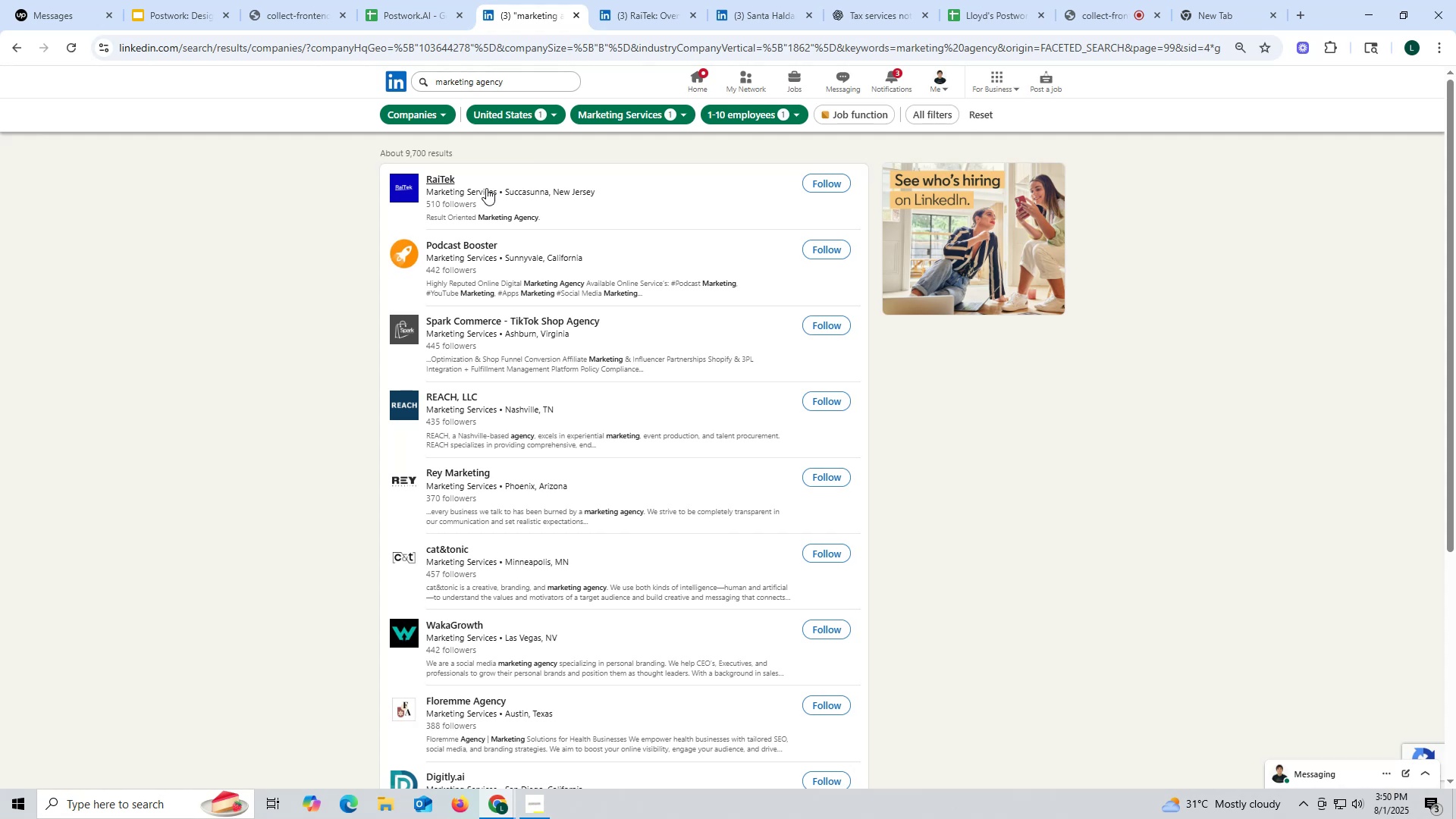 
left_click([623, 20])
 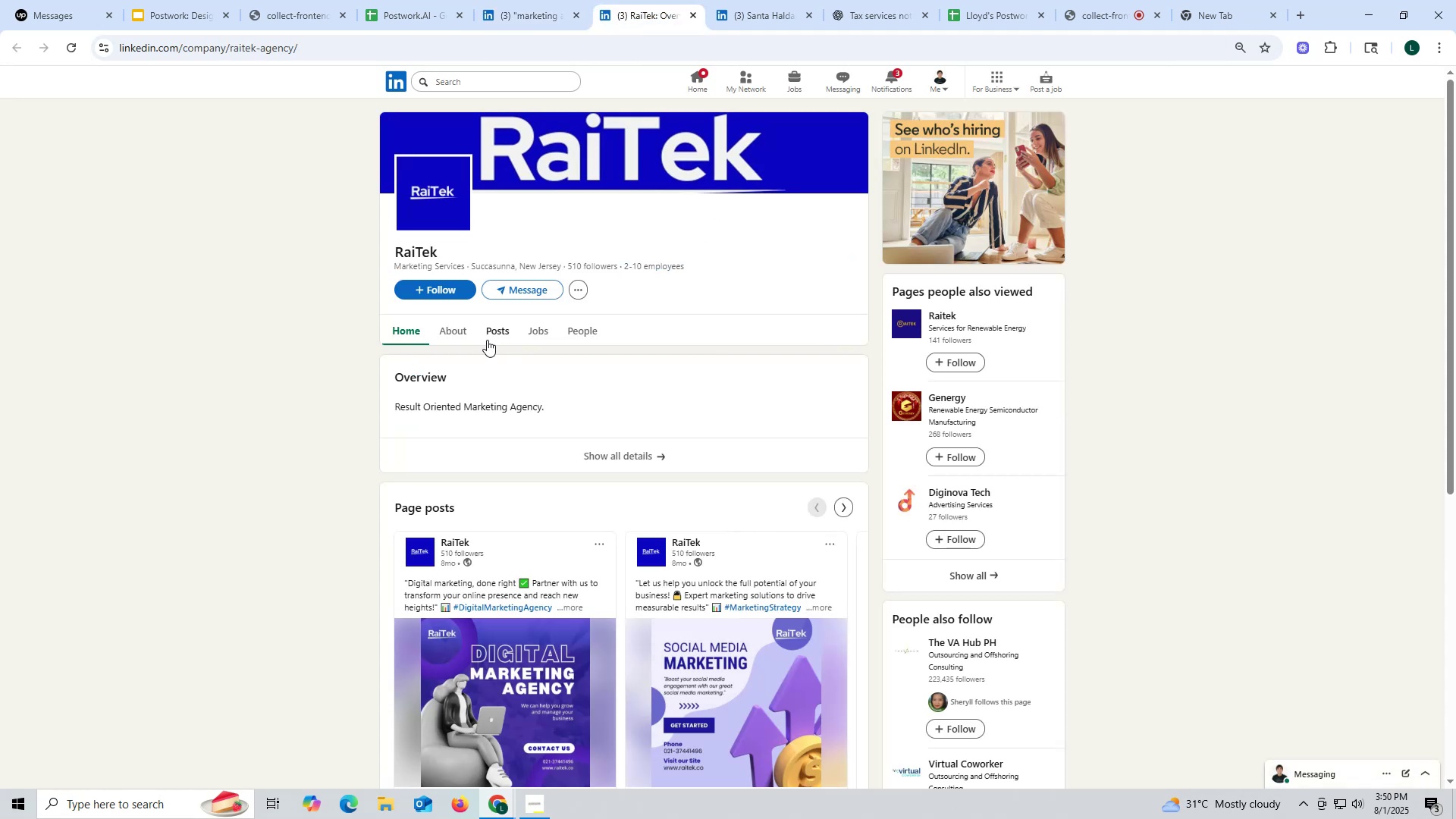 
left_click([488, 330])
 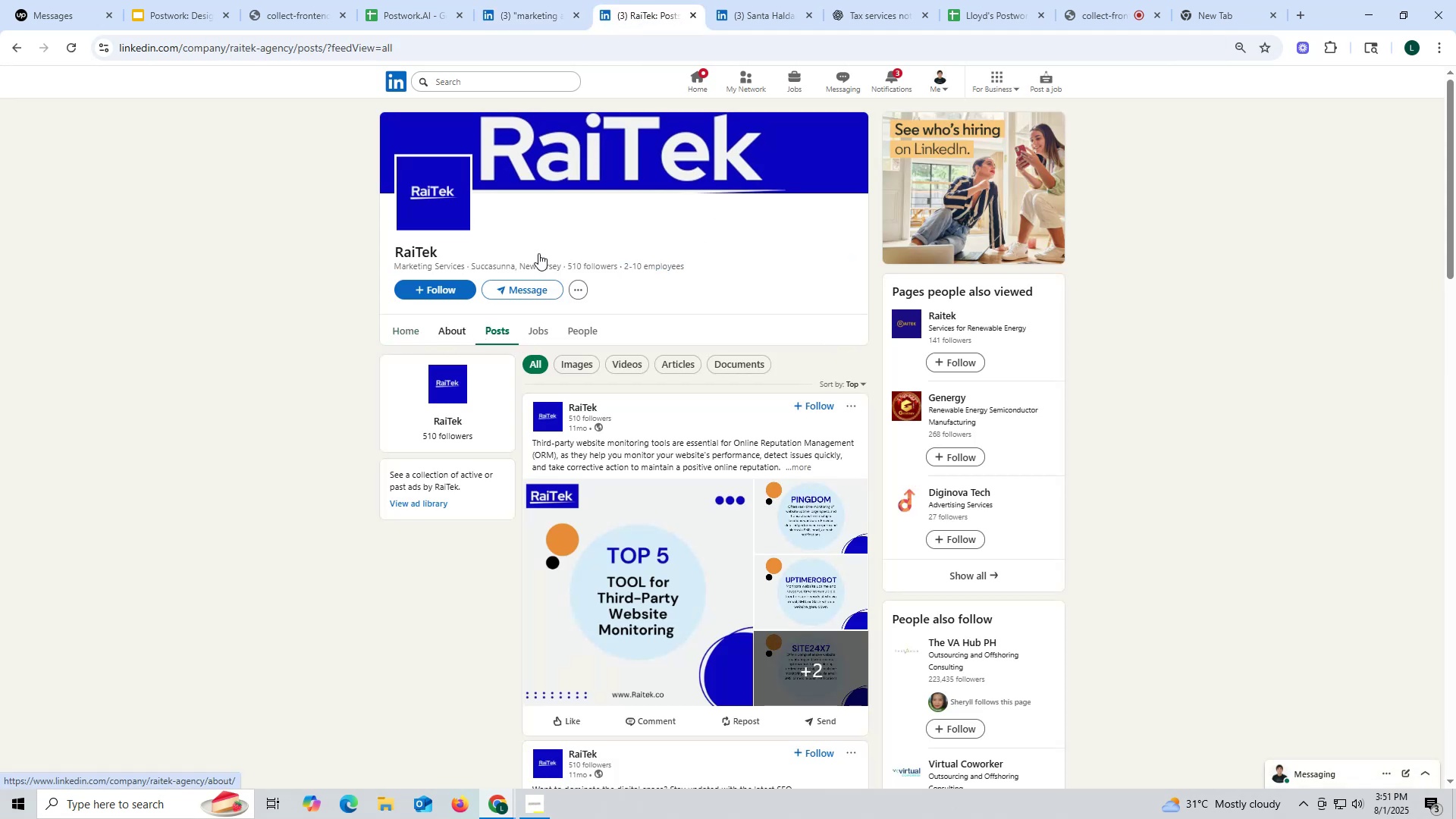 
left_click([690, 11])
 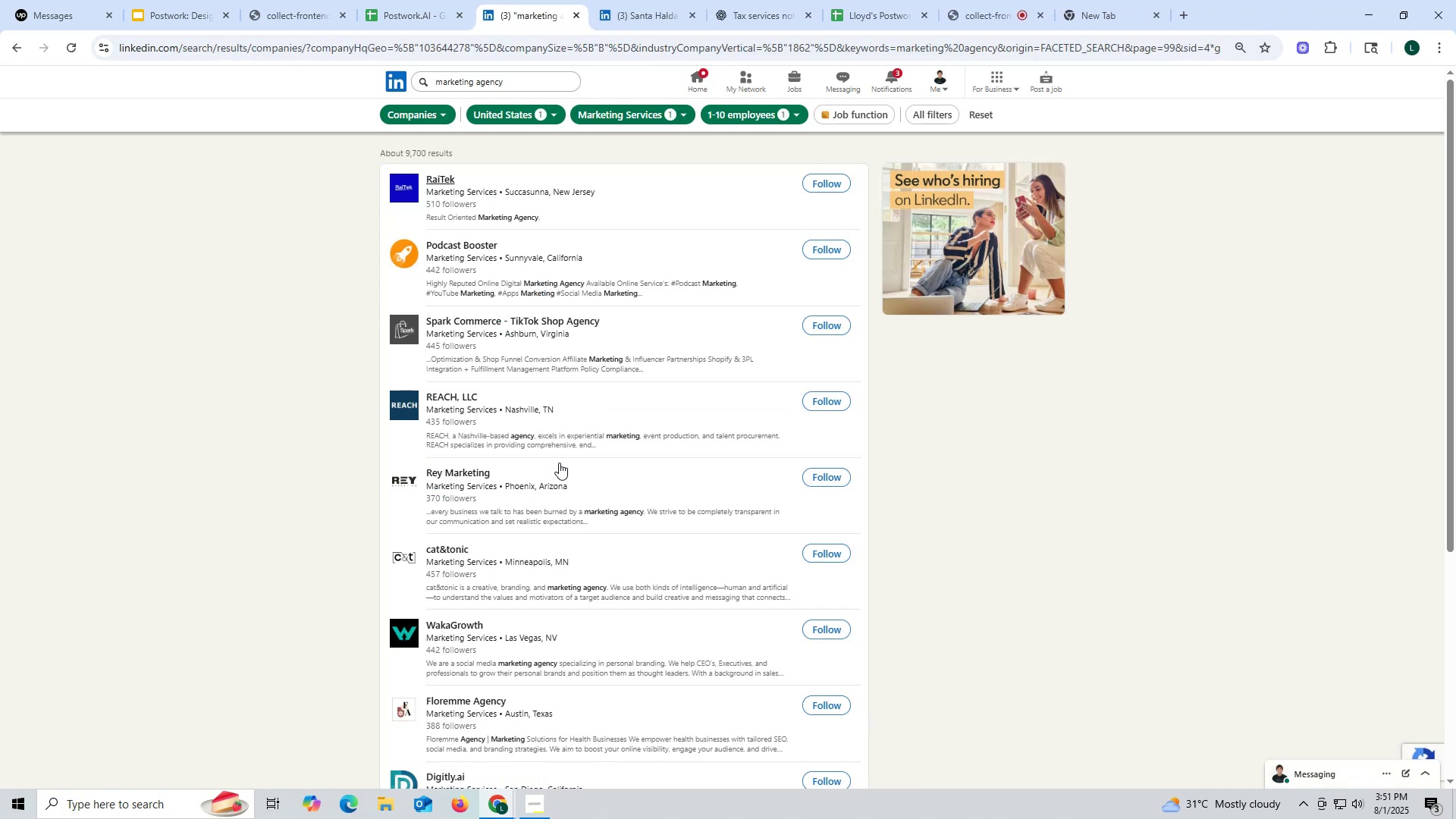 
scroll: coordinate [559, 462], scroll_direction: down, amount: 6.0
 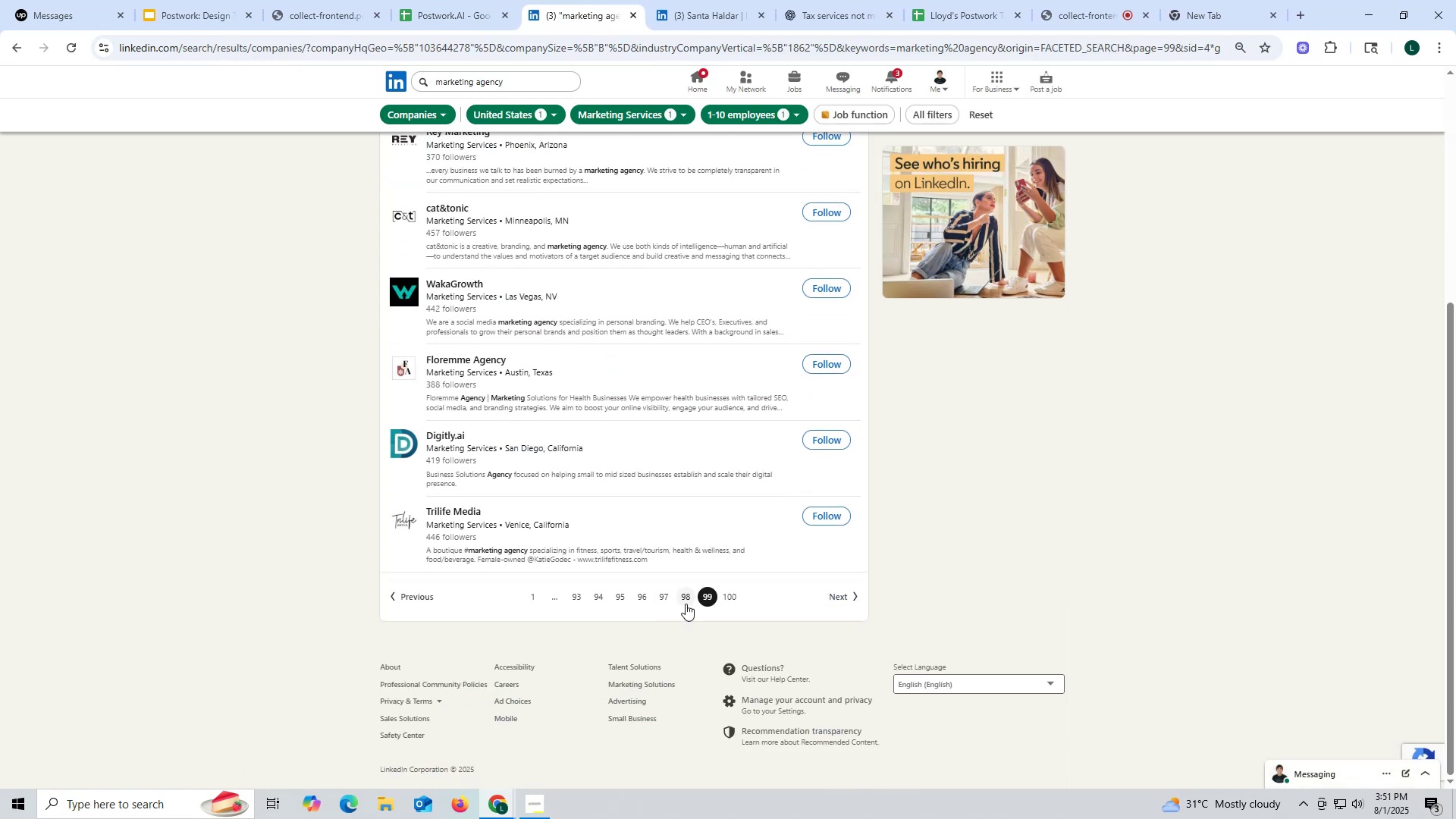 
left_click([686, 601])
 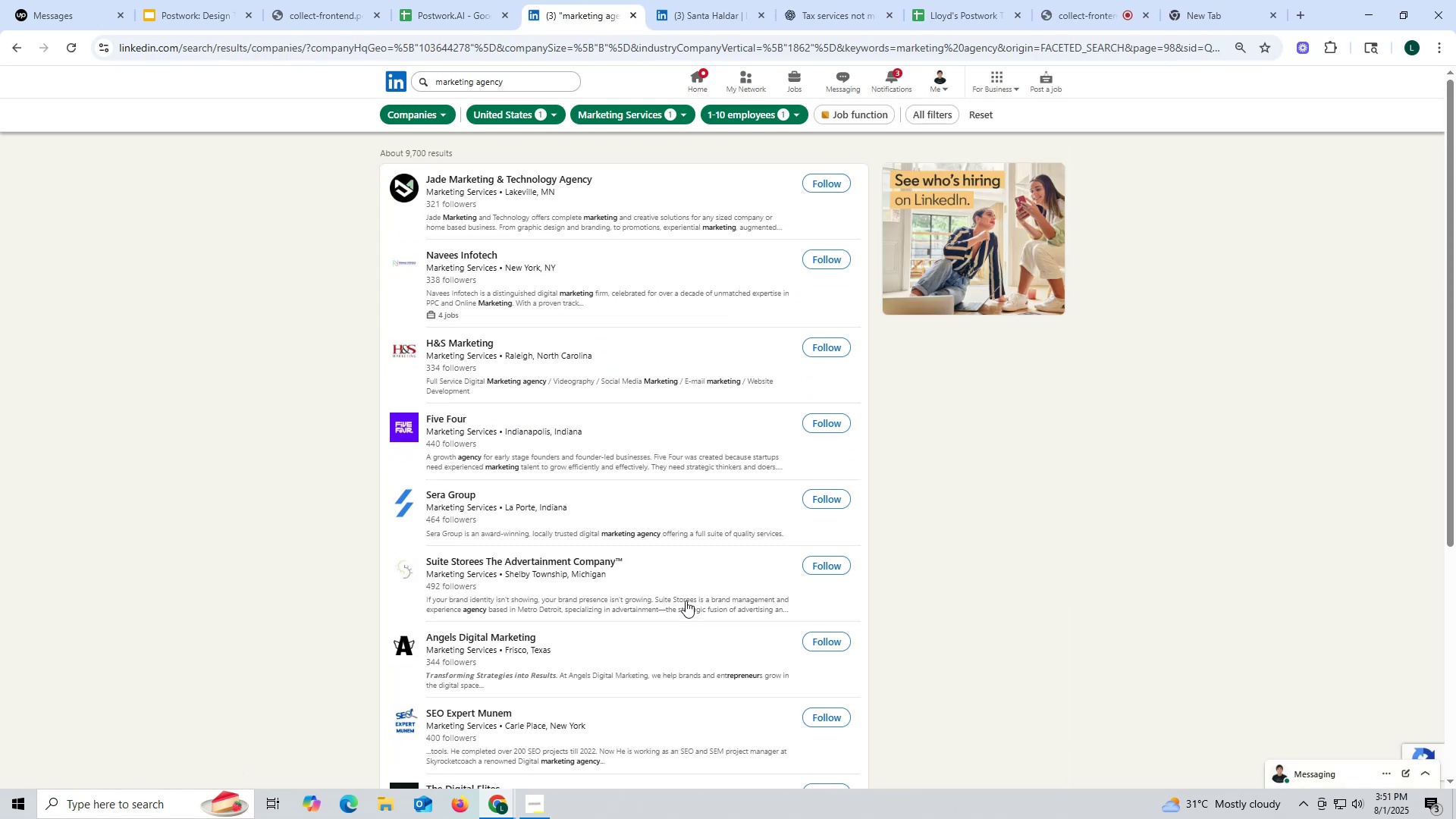 
scroll: coordinate [453, 513], scroll_direction: down, amount: 8.0
 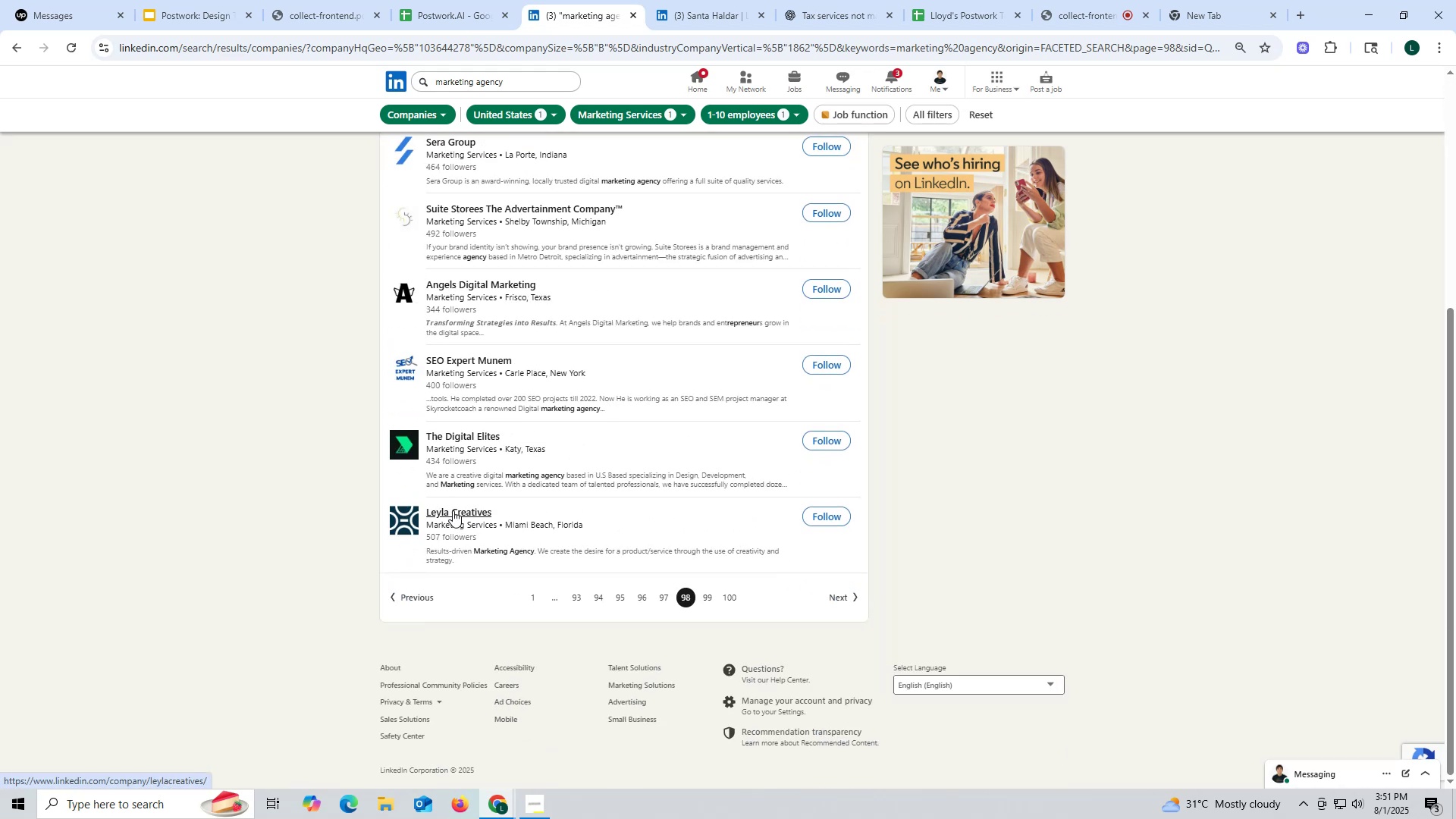 
right_click([453, 510])
 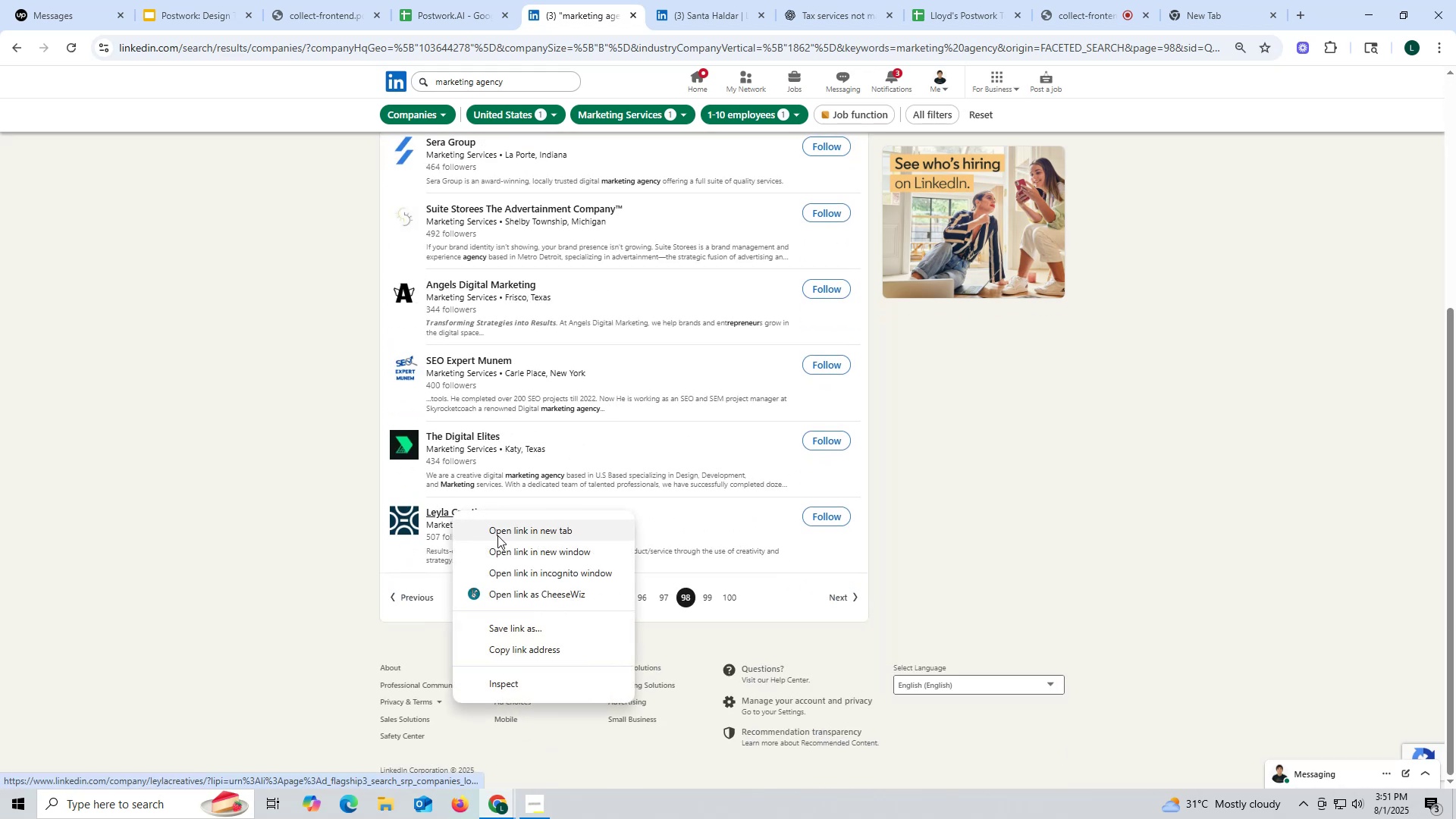 
left_click([497, 535])
 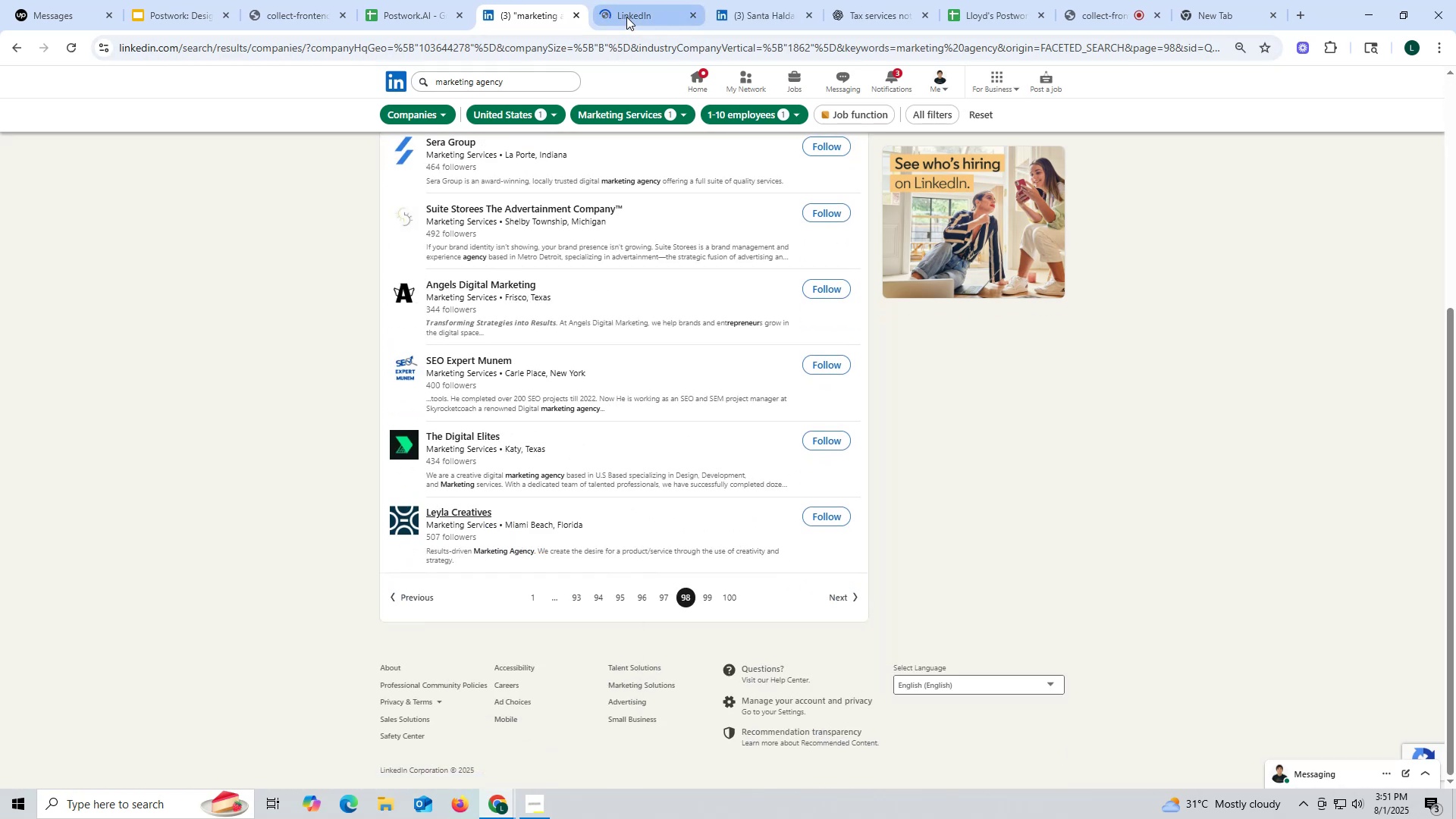 
left_click([626, 17])
 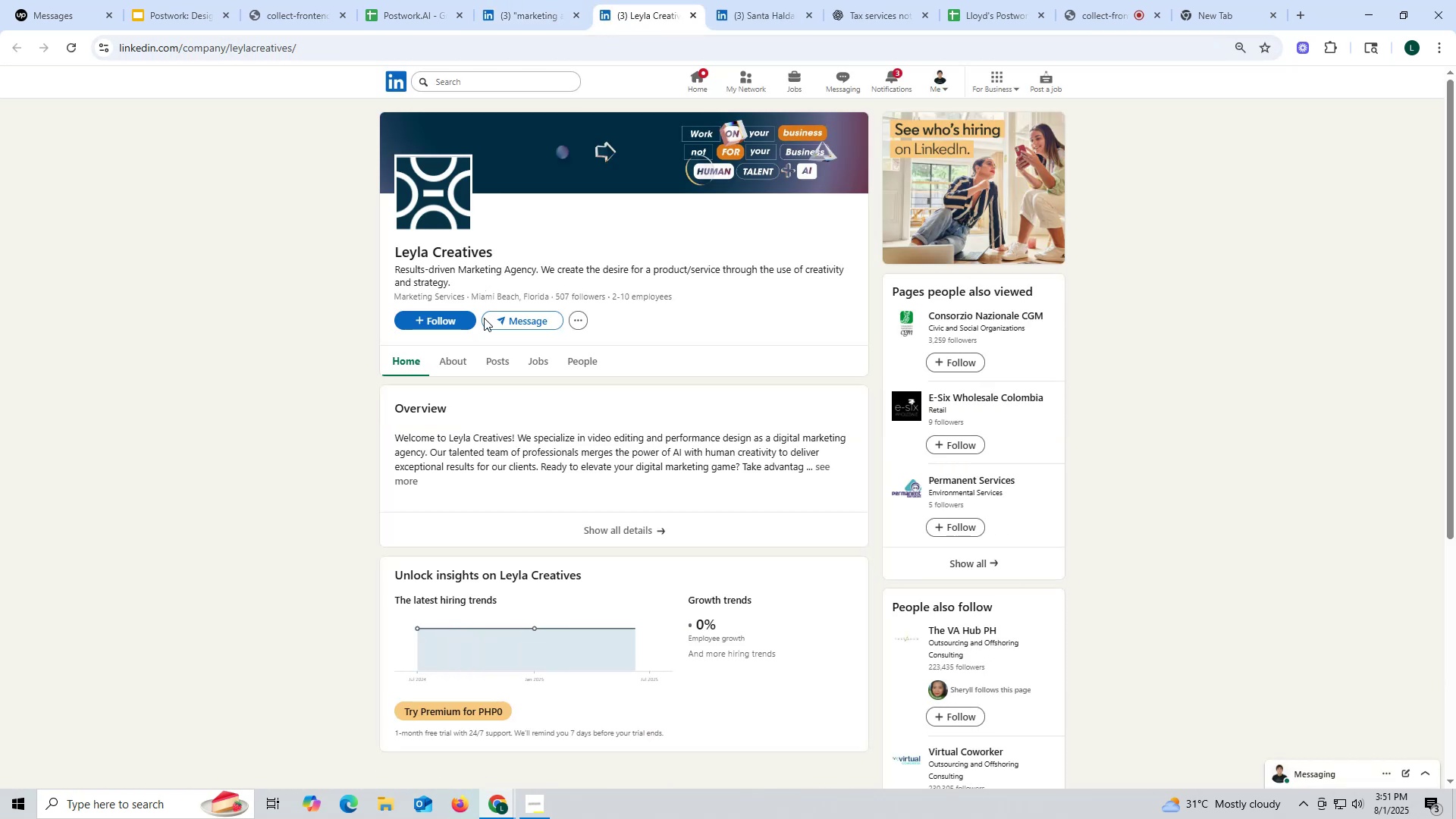 
left_click([495, 362])
 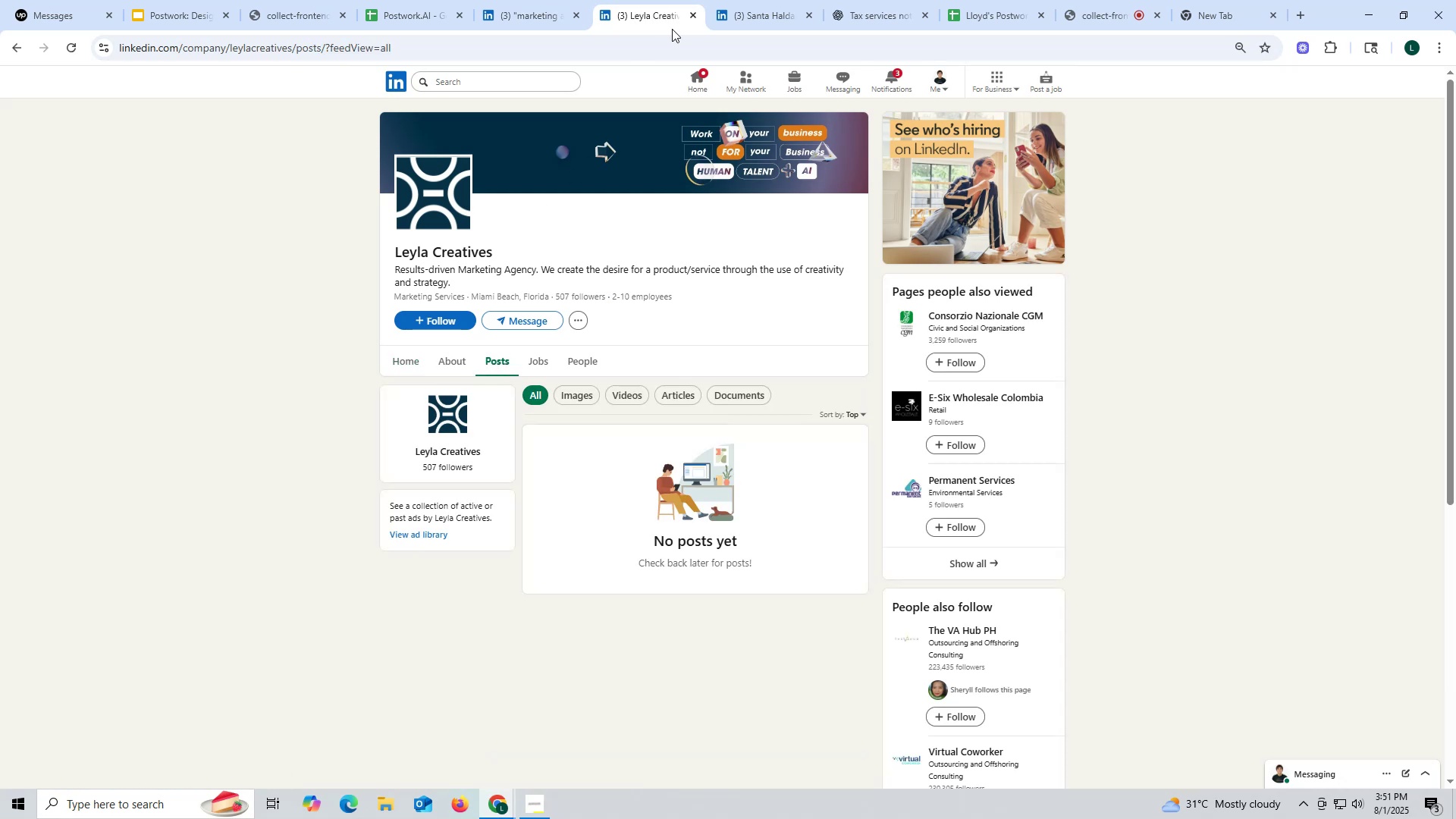 
left_click([693, 14])
 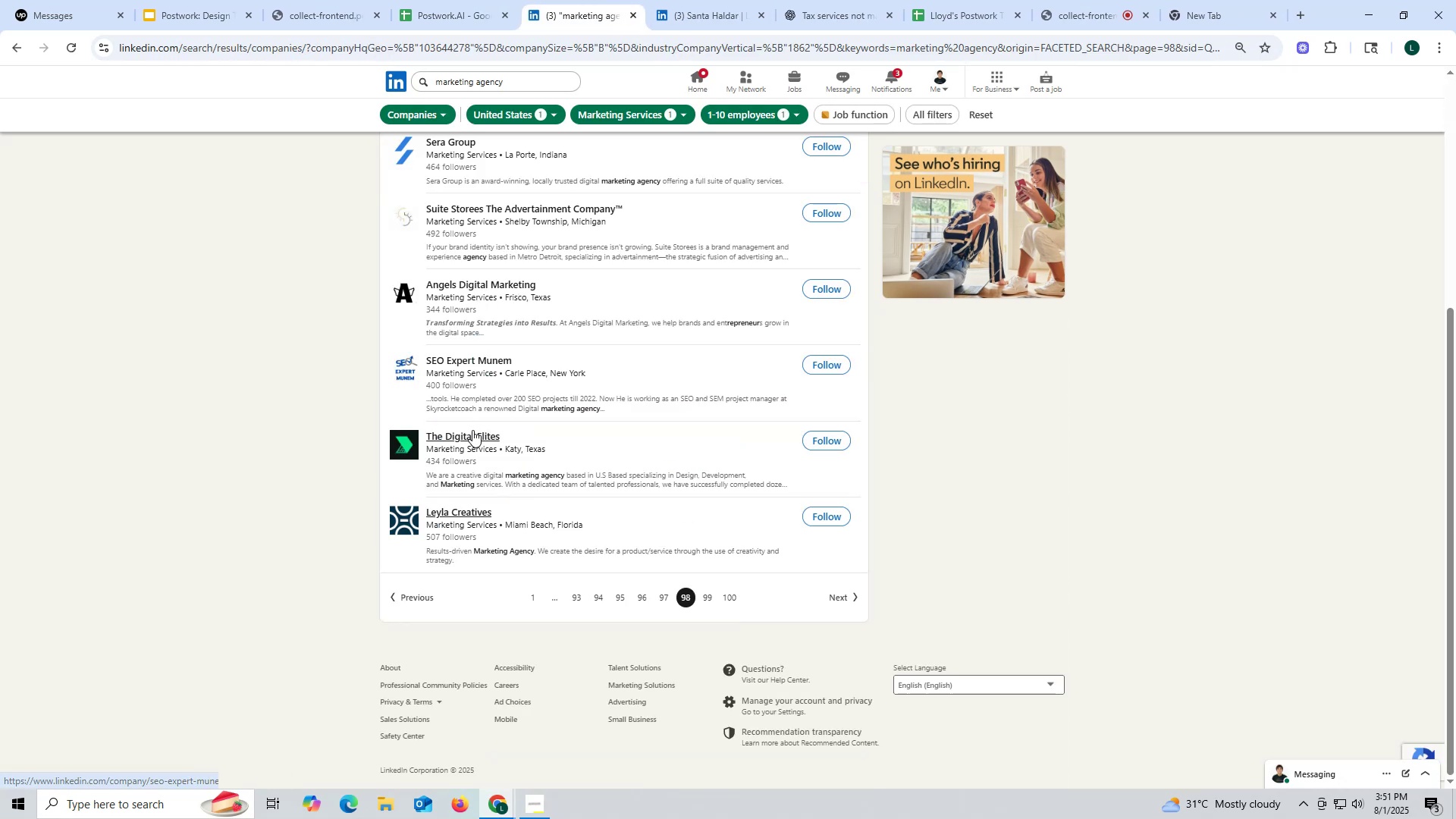 
right_click([472, 431])
 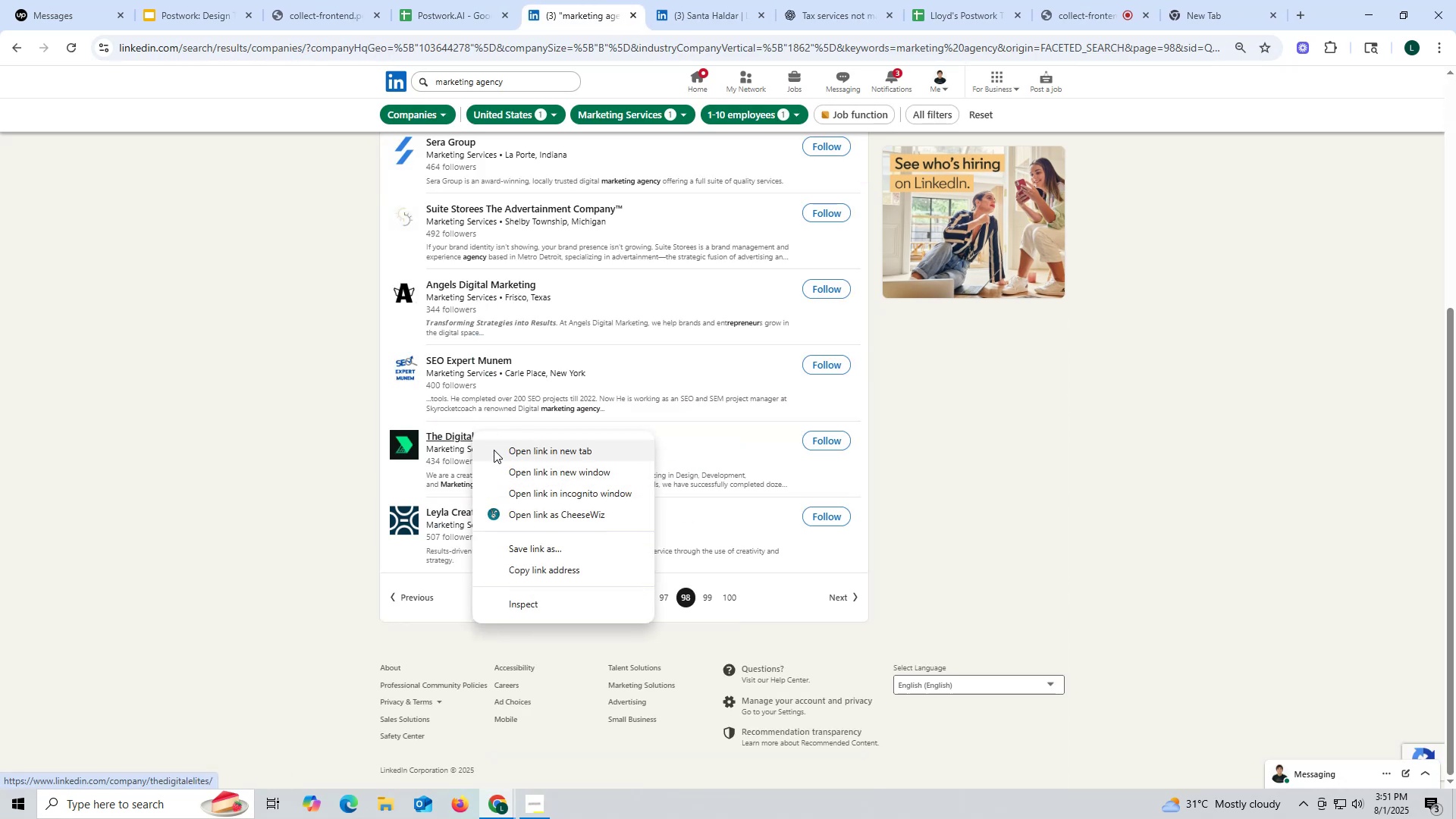 
left_click([494, 450])
 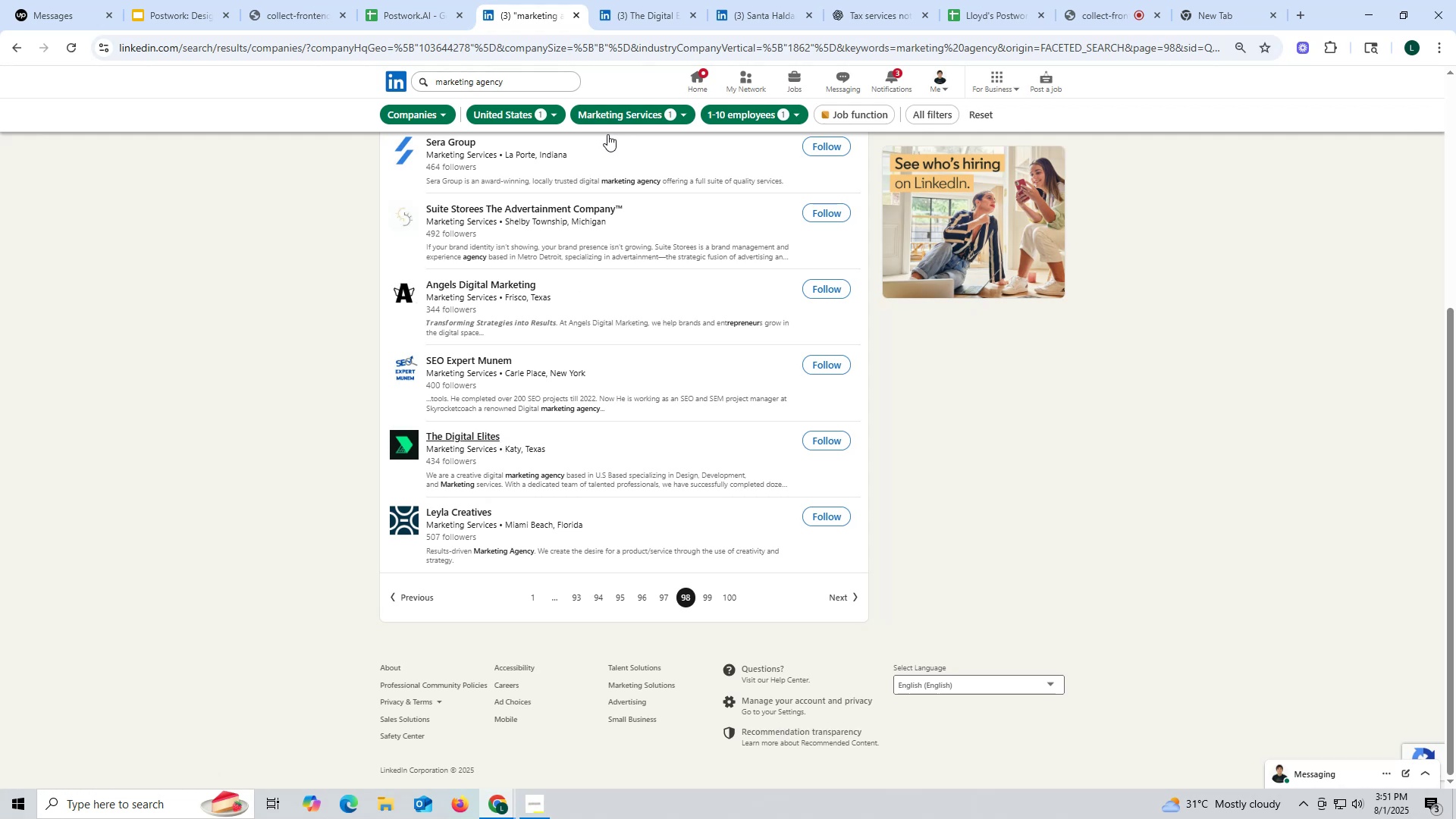 
wait(7.05)
 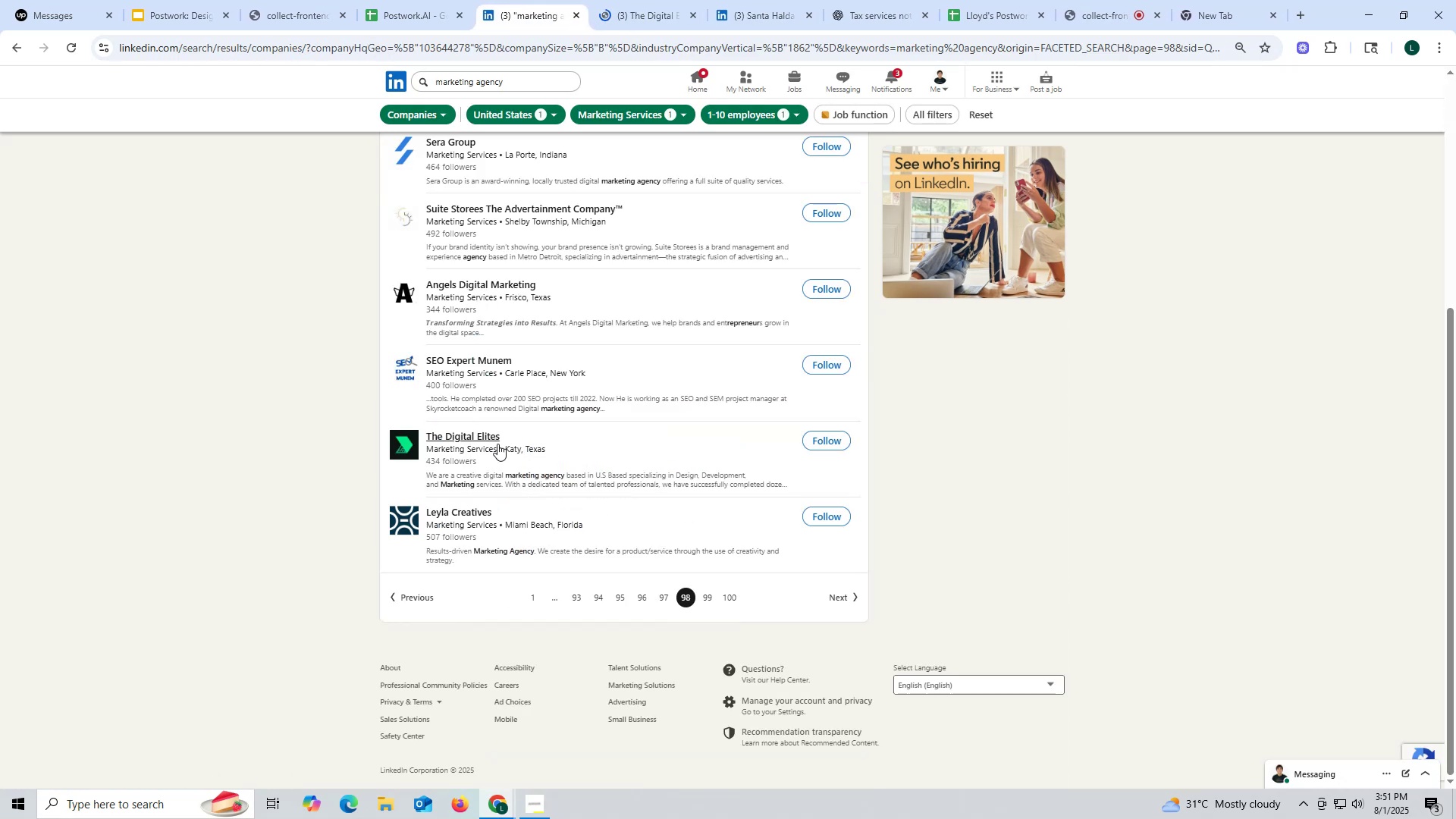 
left_click([645, 11])
 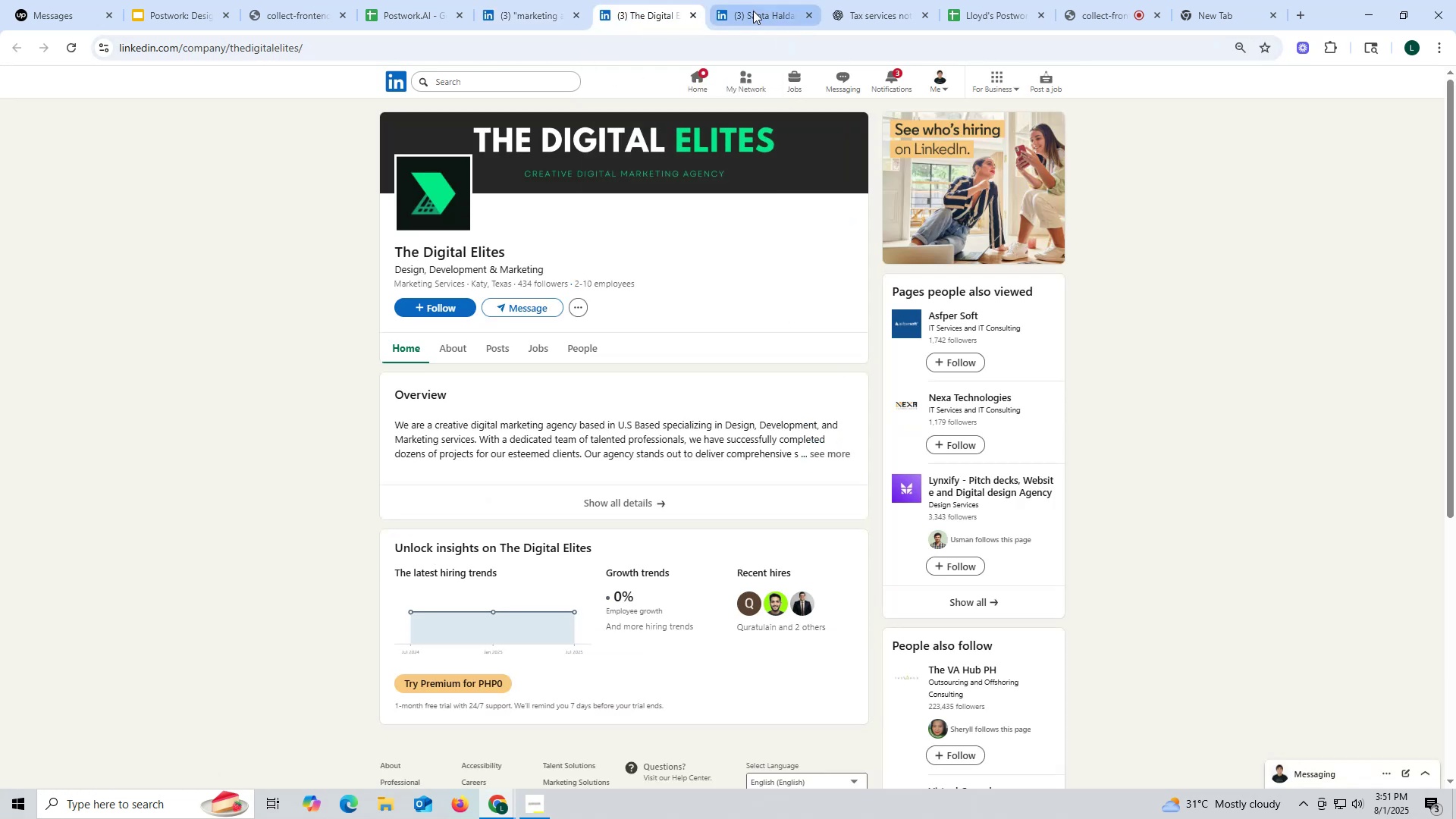 
left_click([753, 10])
 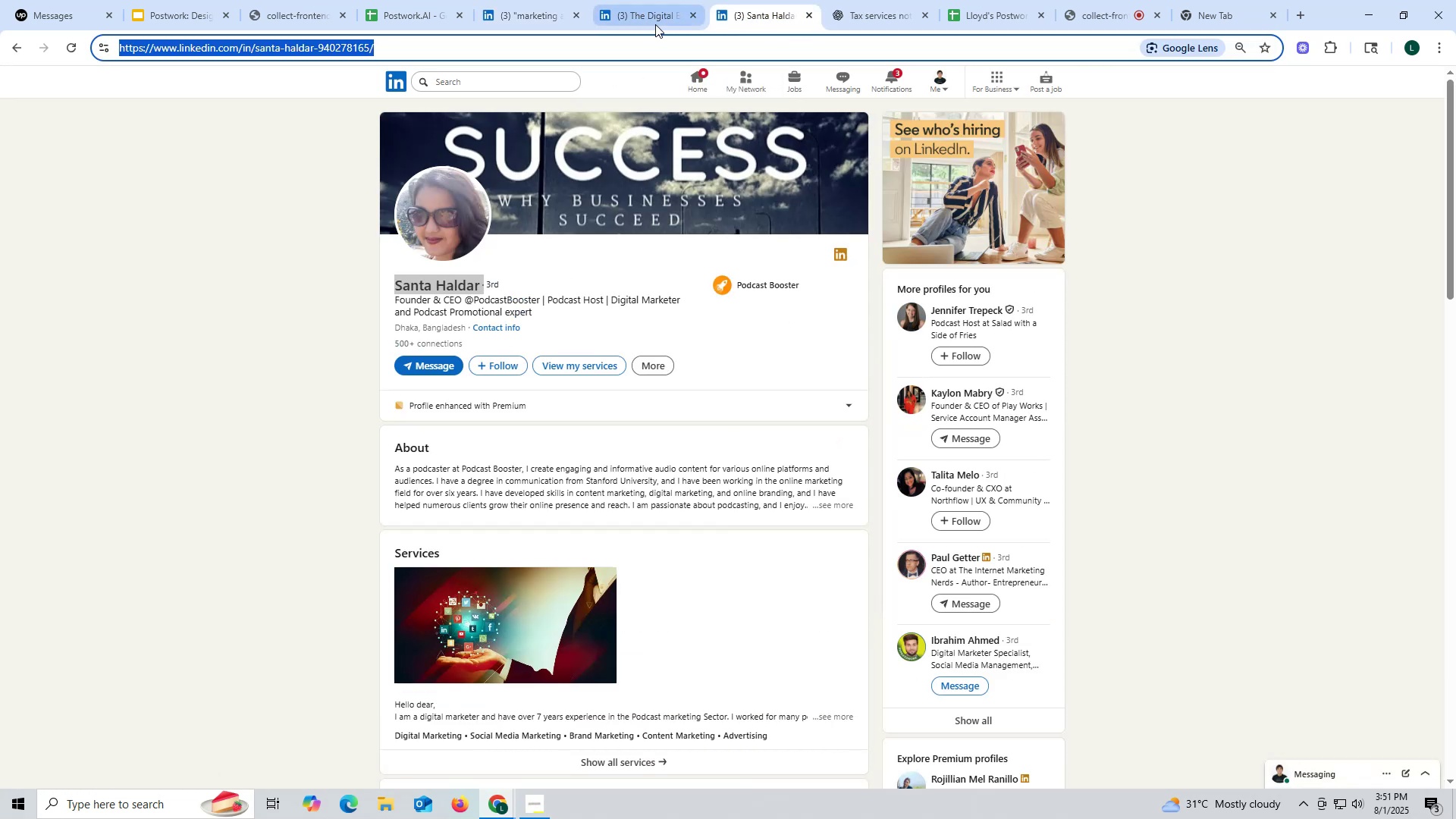 
left_click([645, 19])
 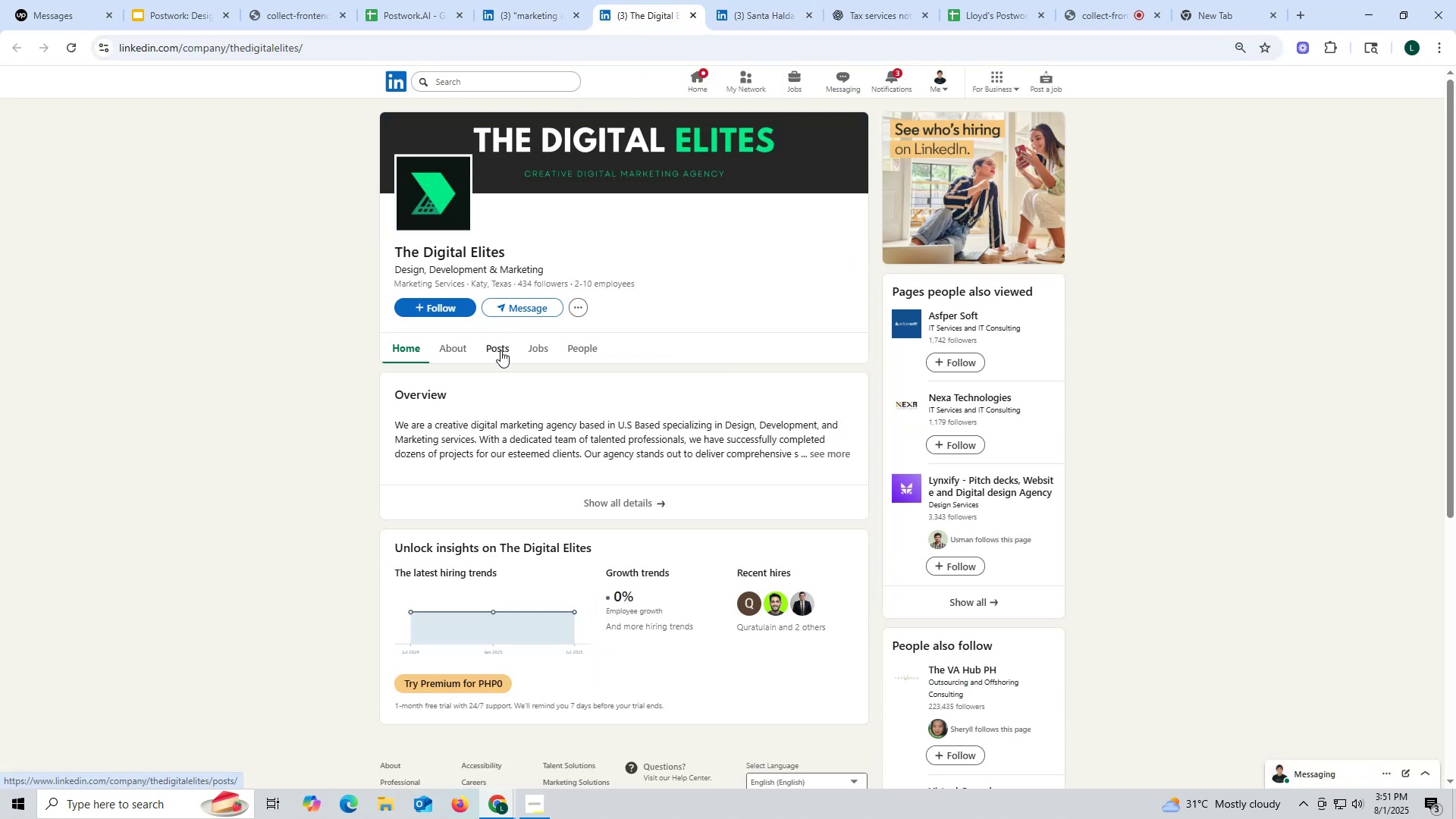 
left_click([499, 351])
 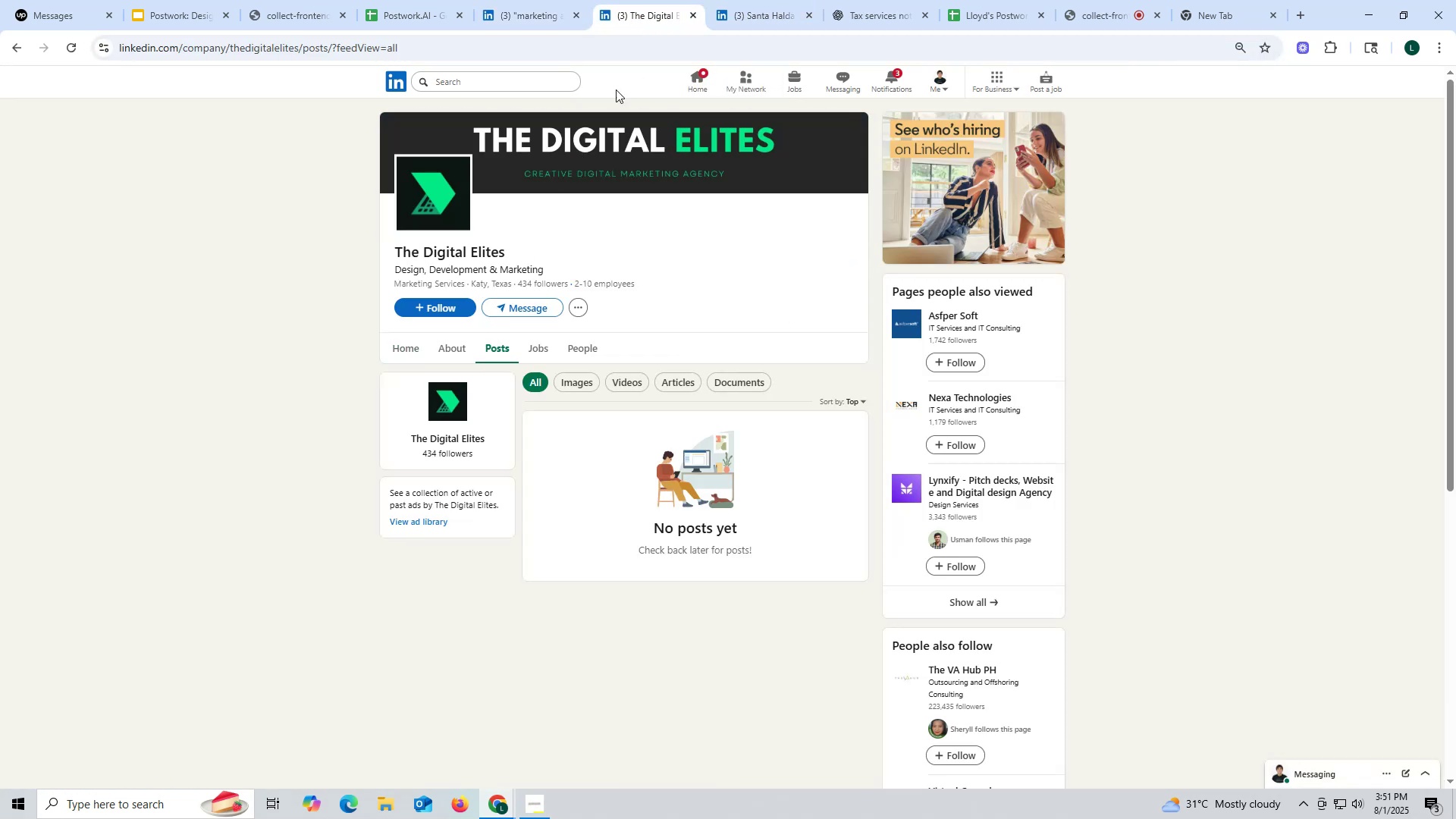 
left_click([693, 17])
 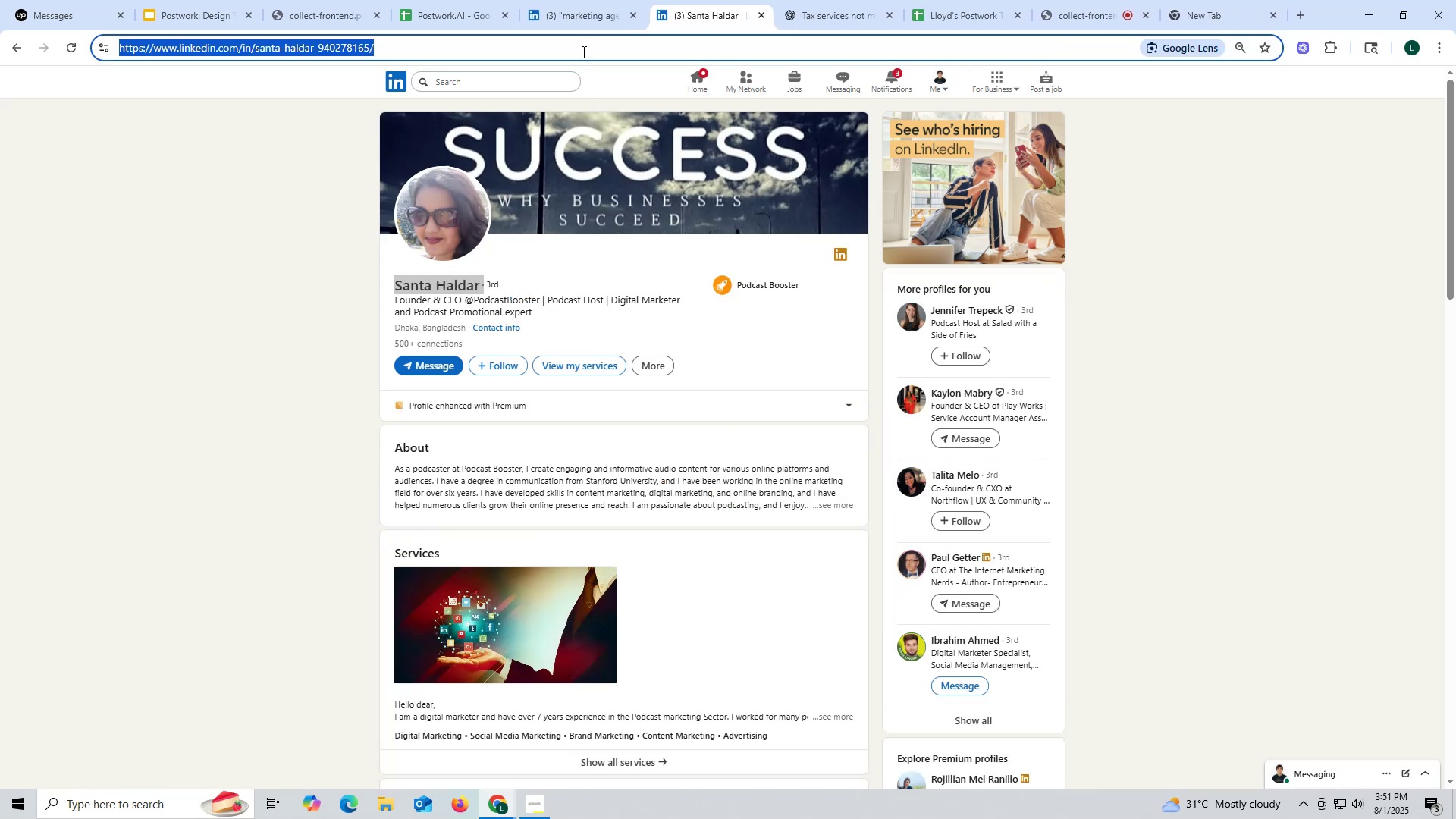 
left_click([582, 15])
 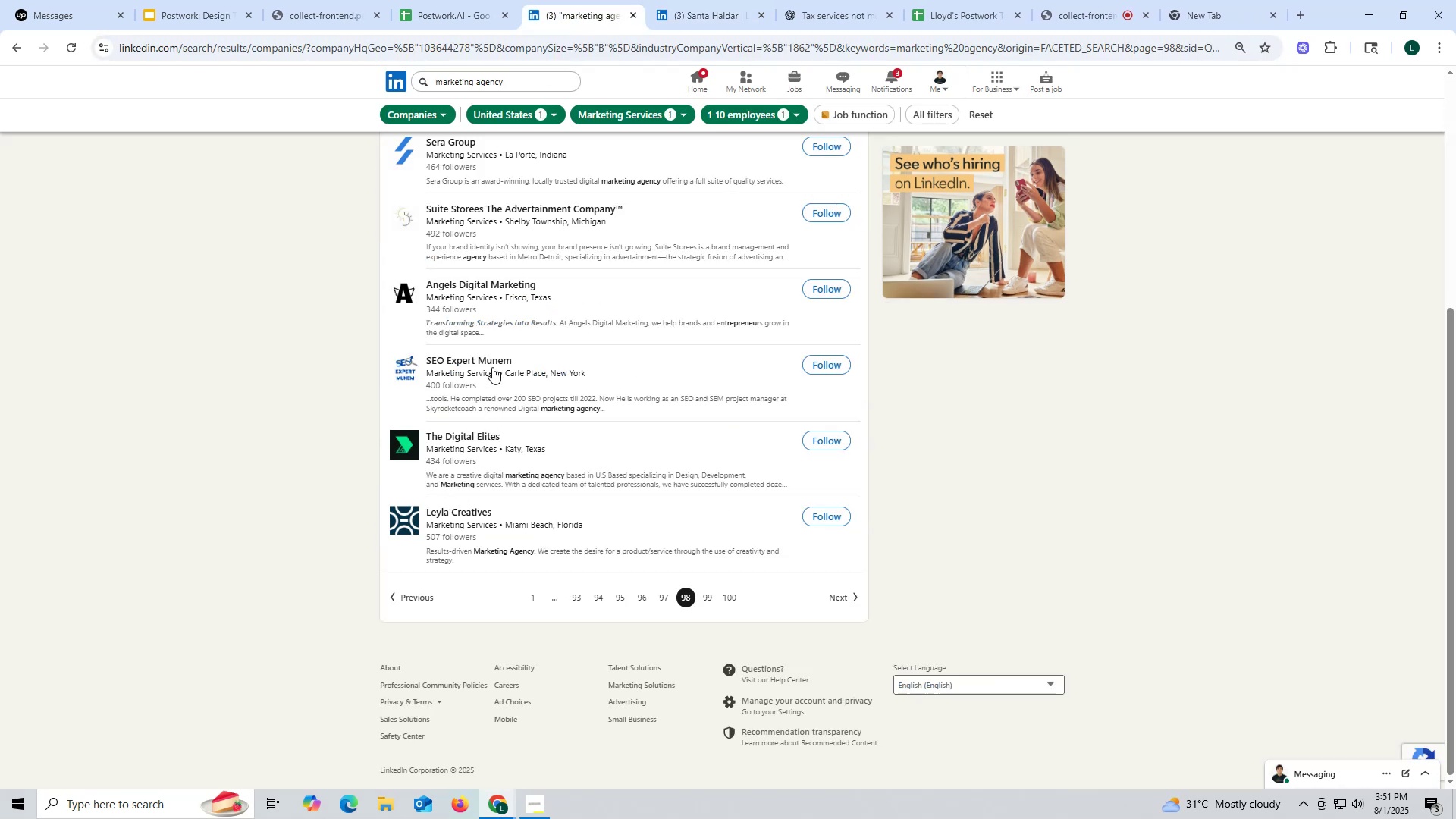 
right_click([490, 359])
 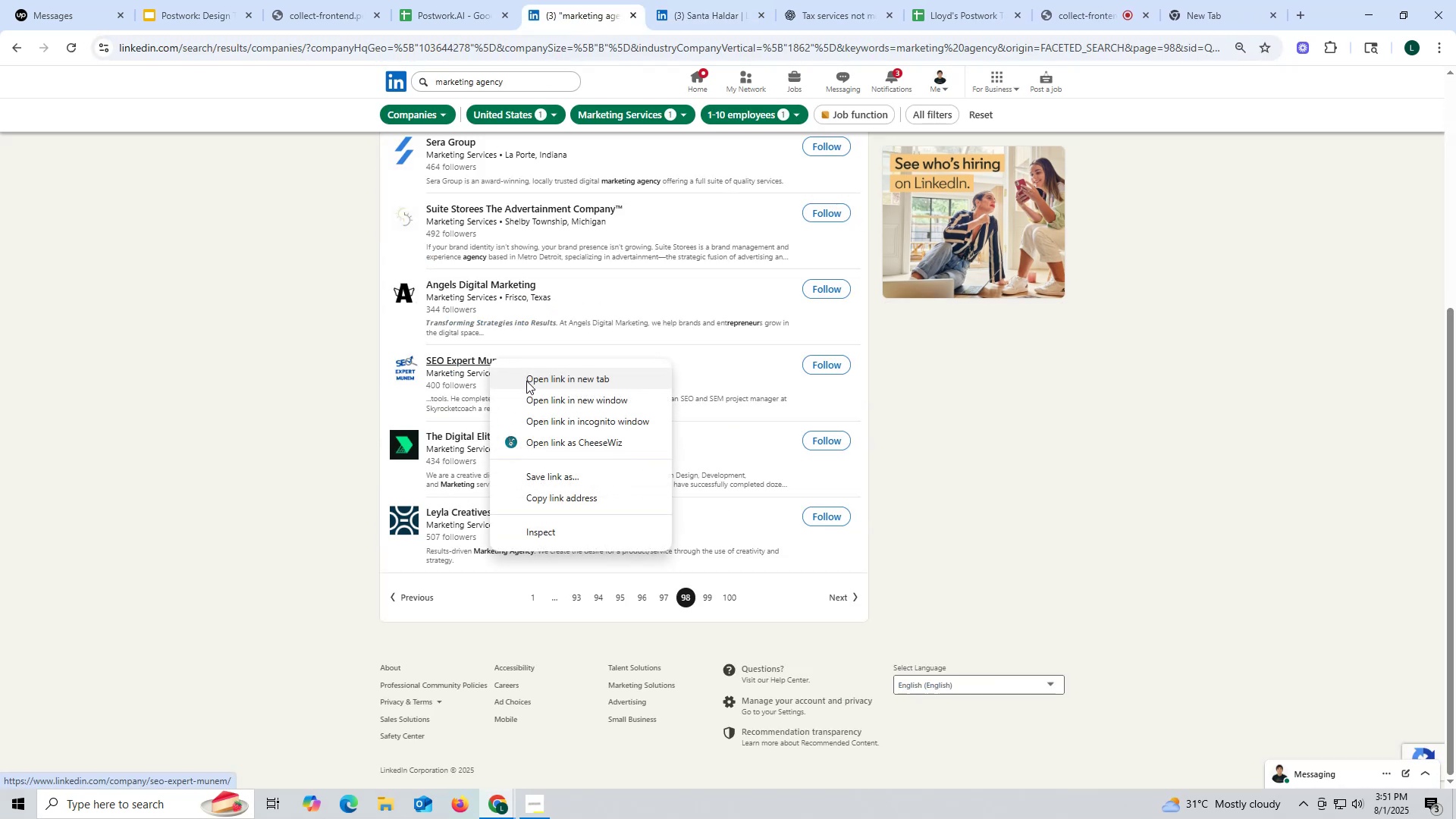 
left_click([526, 381])
 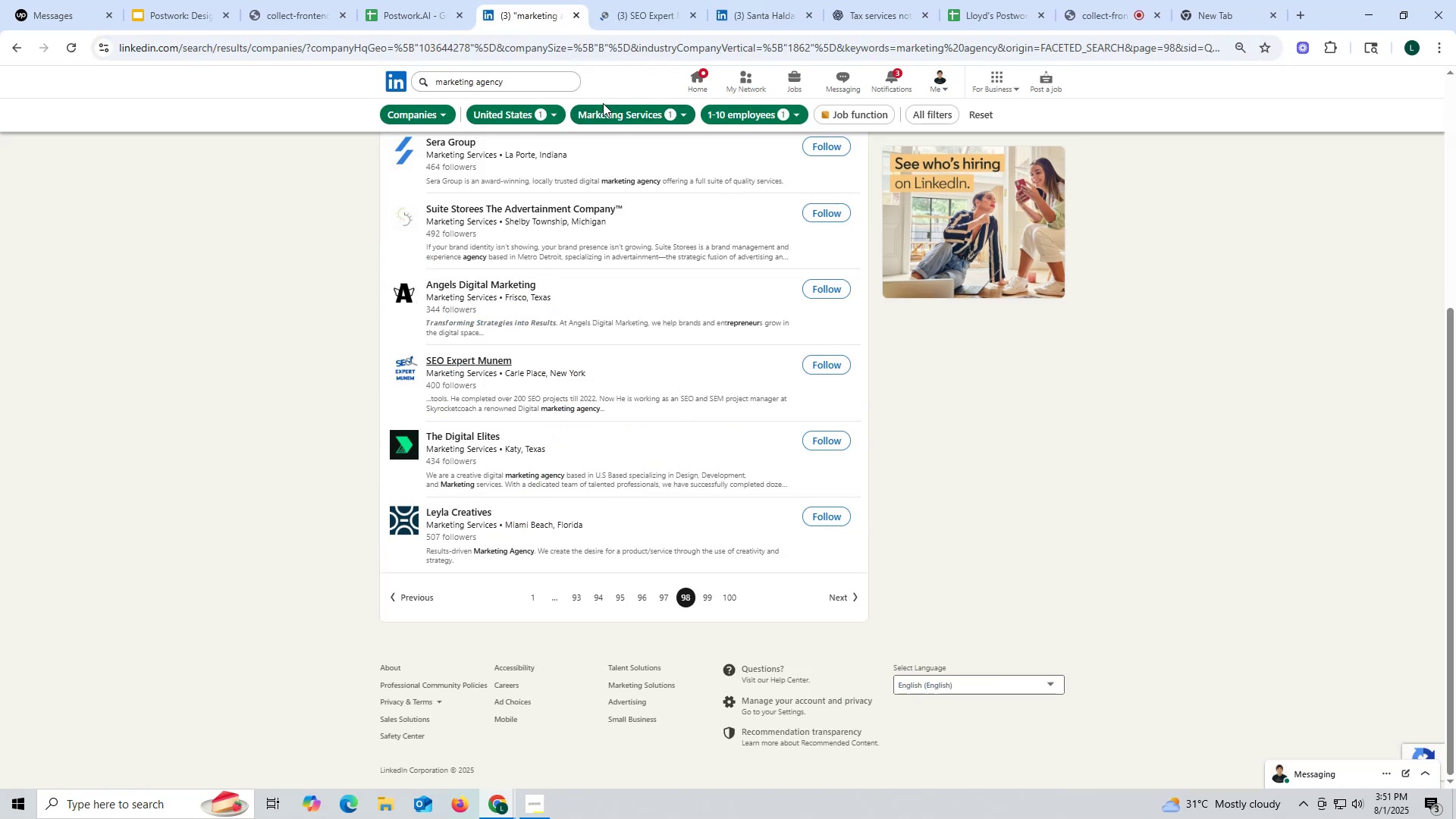 
wait(5.1)
 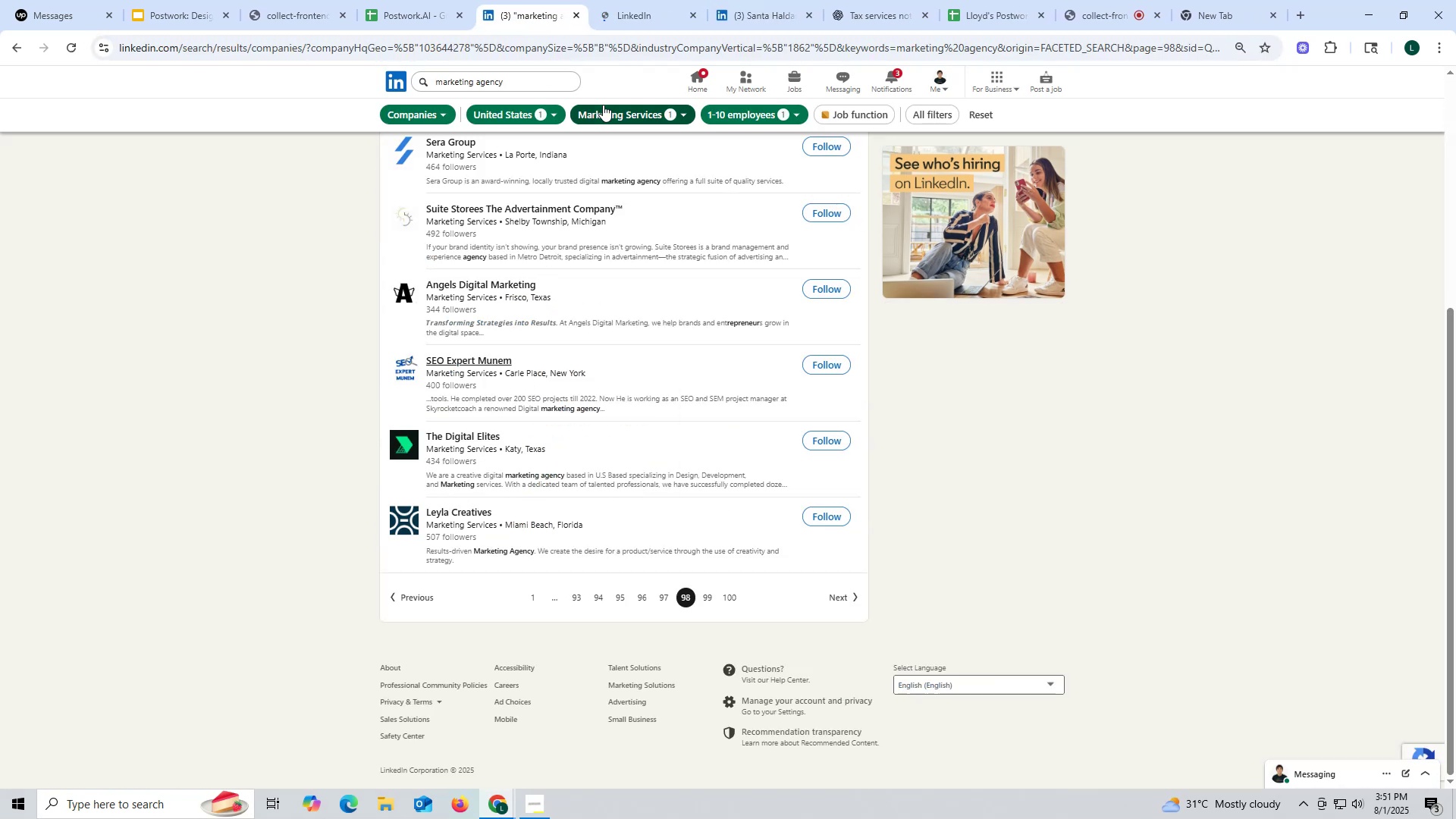 
left_click([639, 11])
 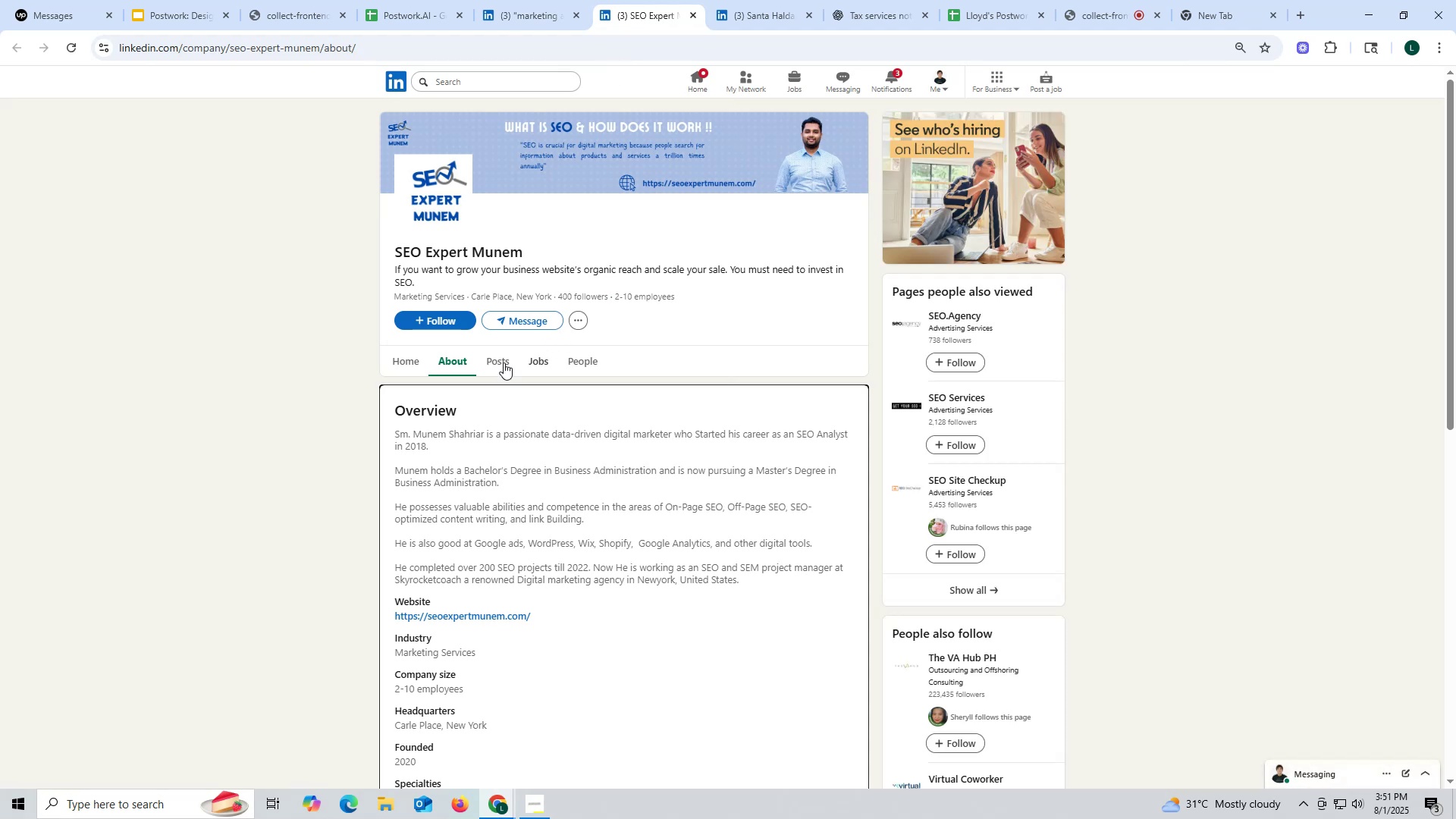 
left_click([498, 363])
 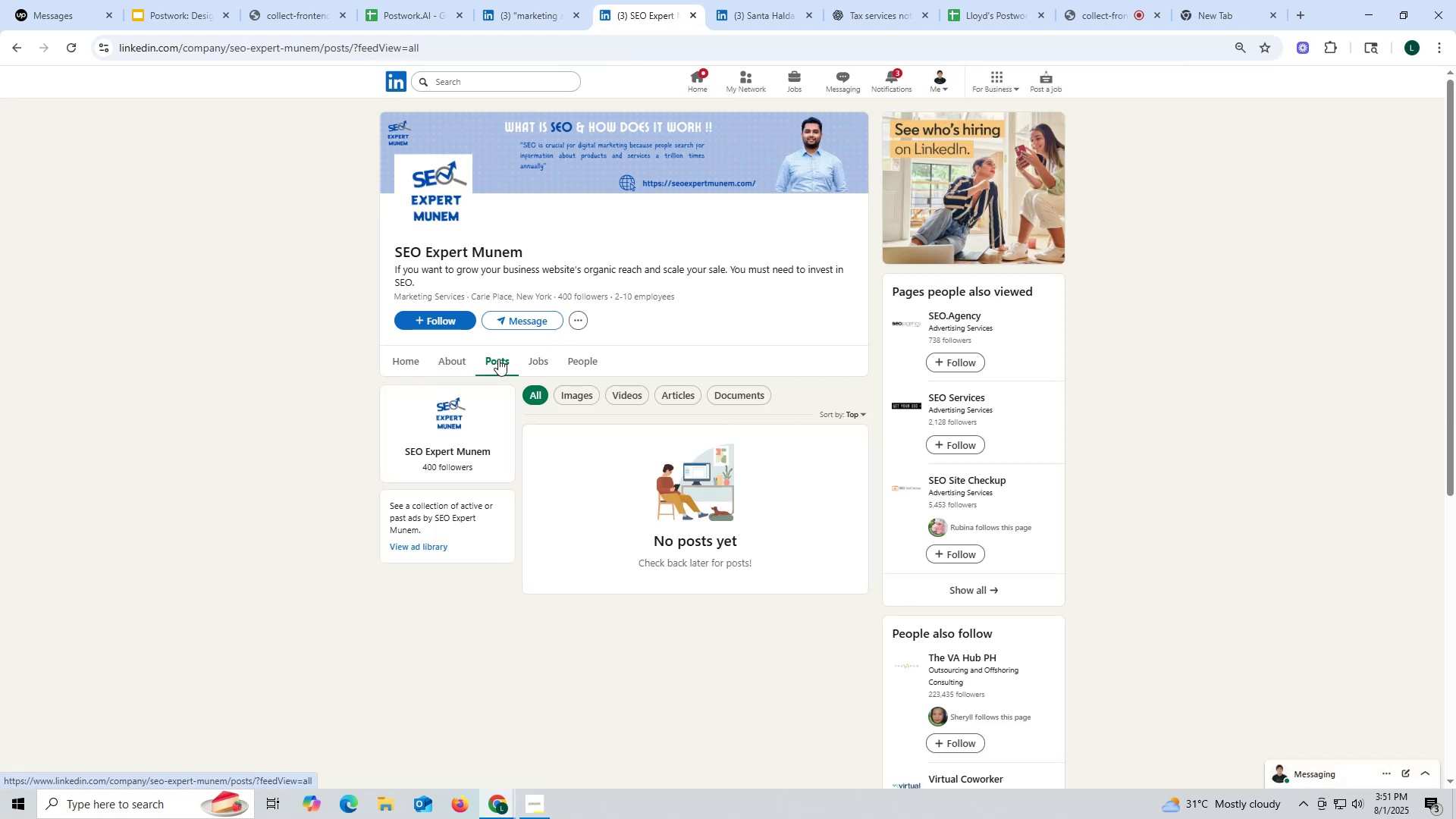 
wait(8.92)
 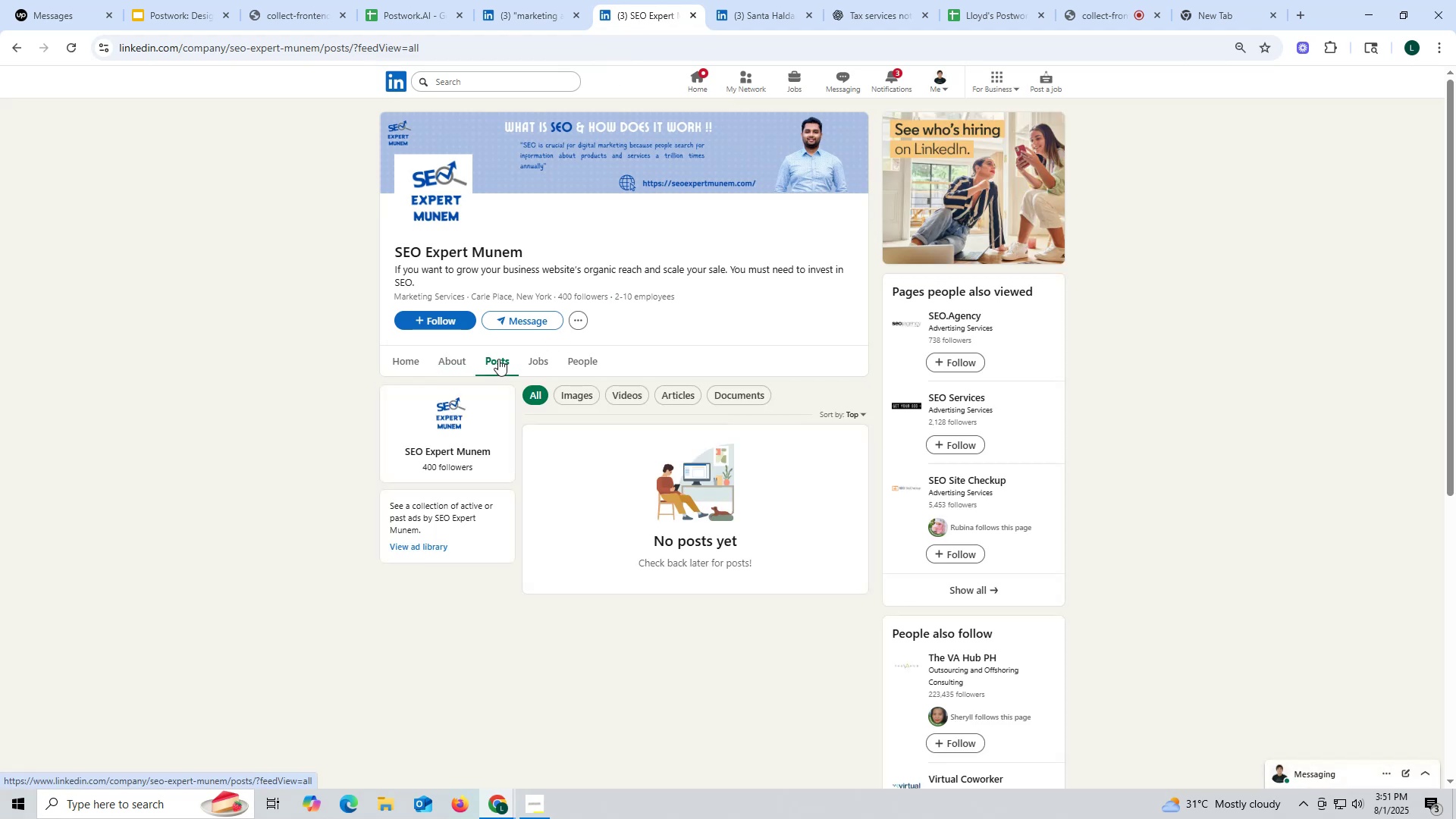 
left_click([691, 14])
 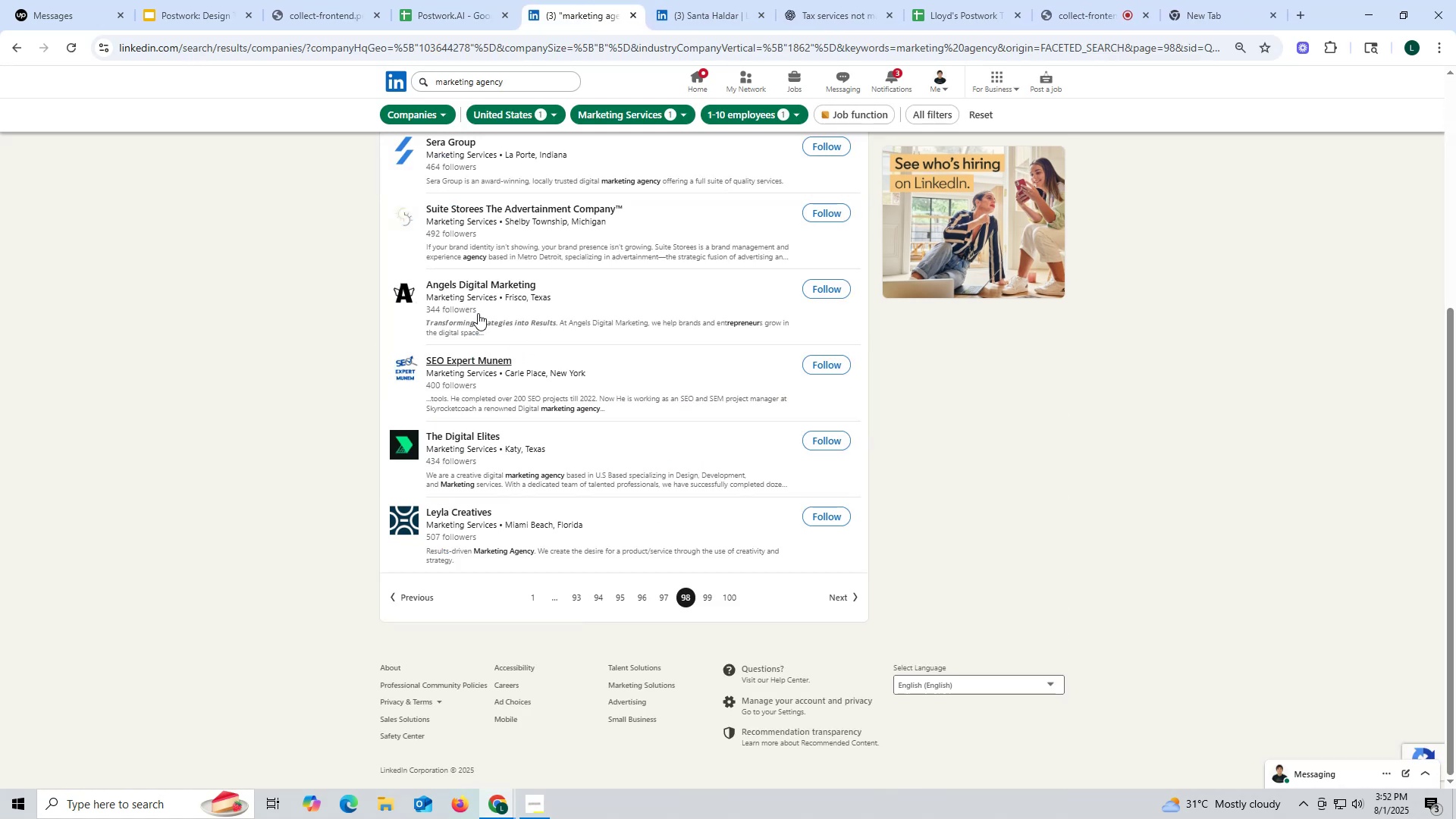 
right_click([476, 288])
 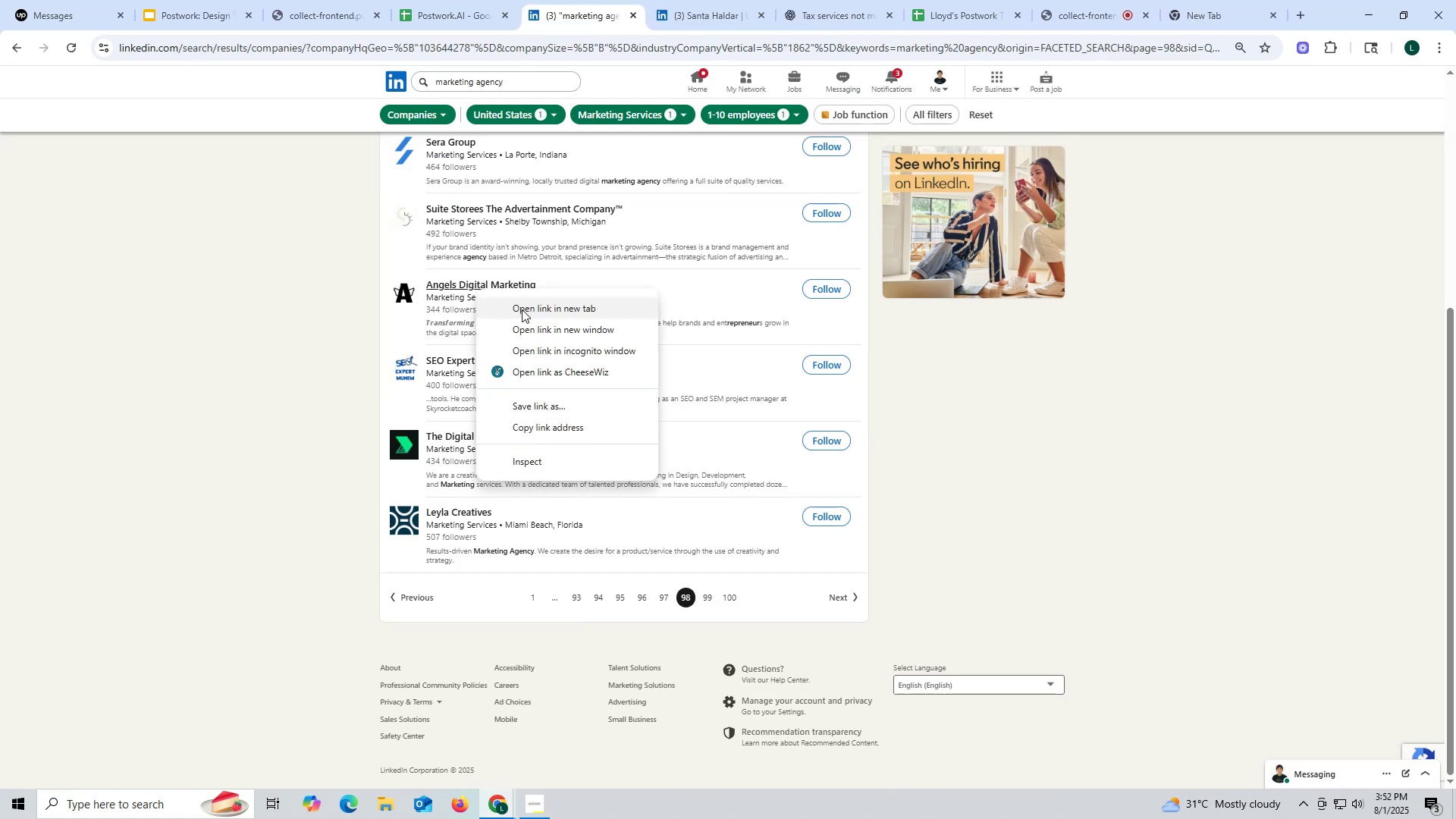 
left_click([522, 309])
 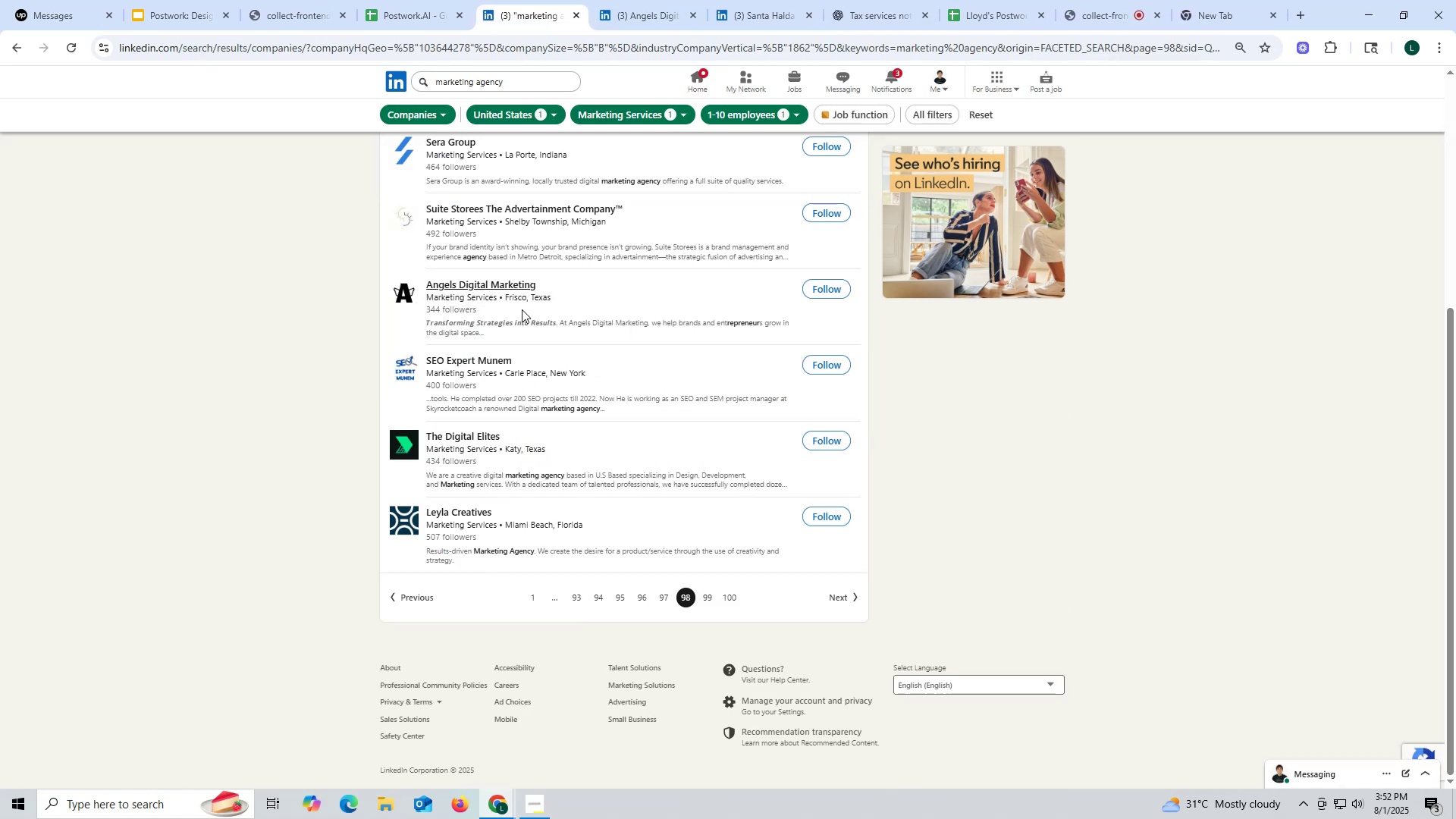 
wait(6.94)
 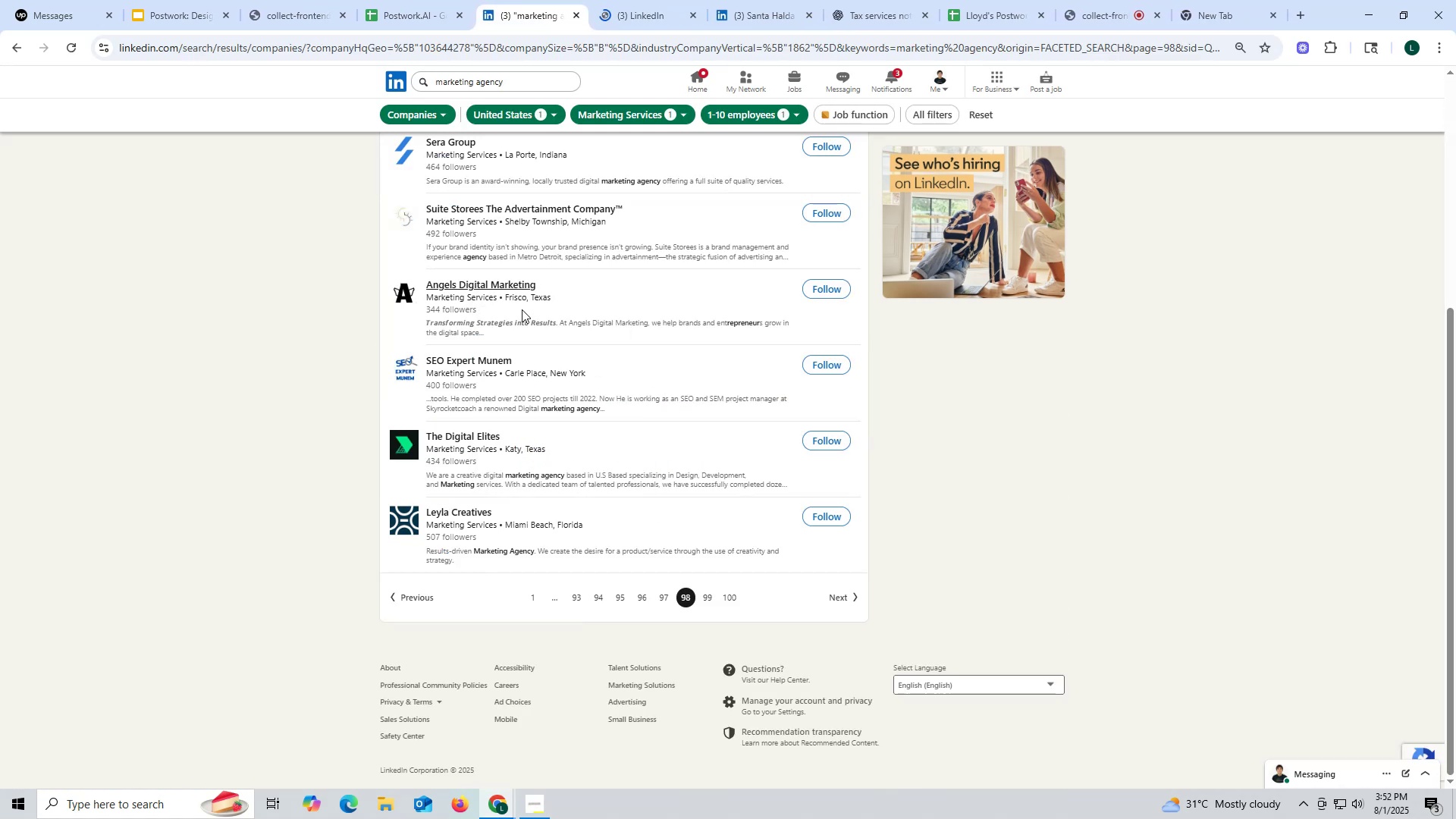 
left_click([655, 7])
 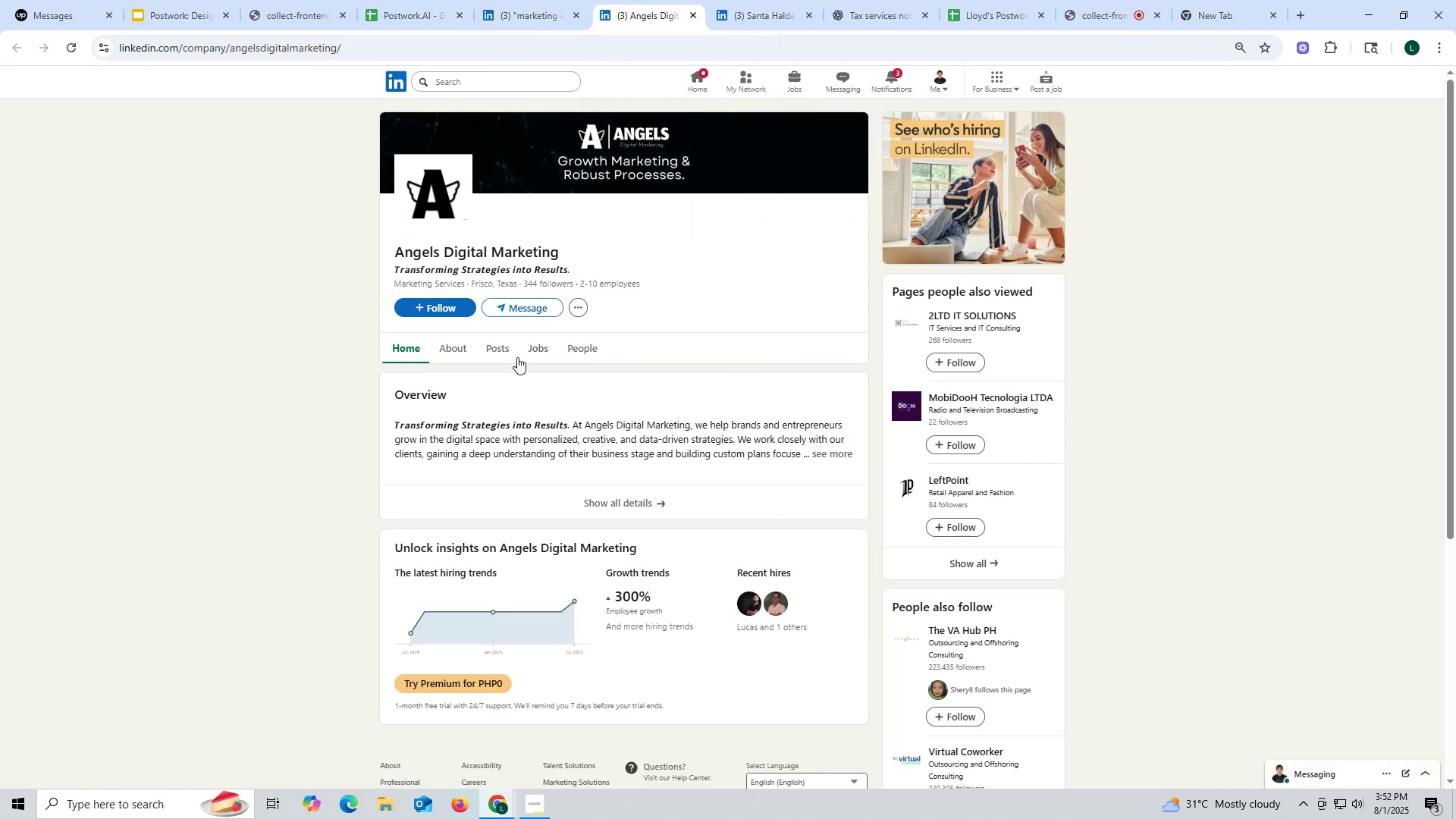 
left_click([507, 349])
 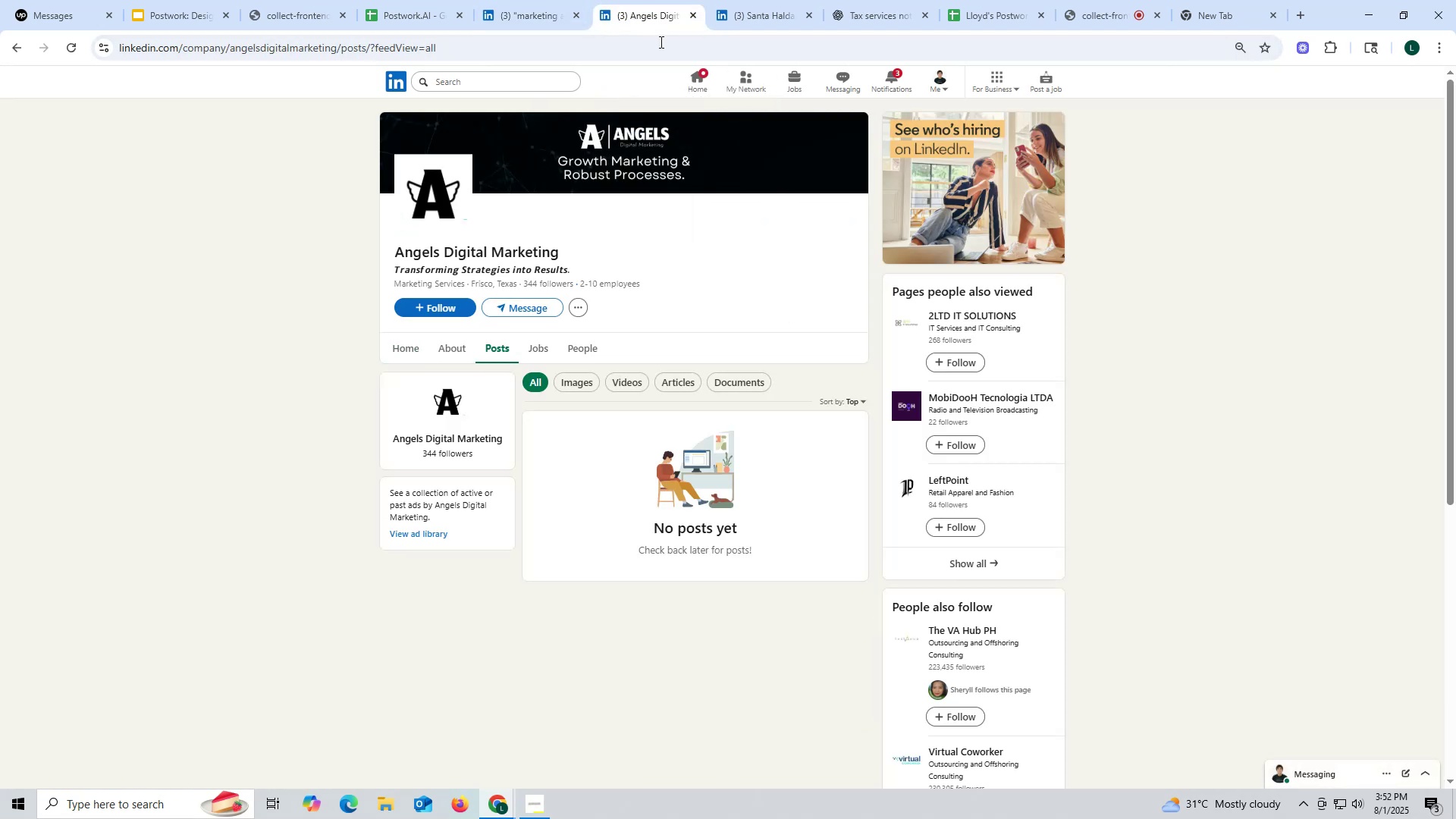 
left_click([692, 17])
 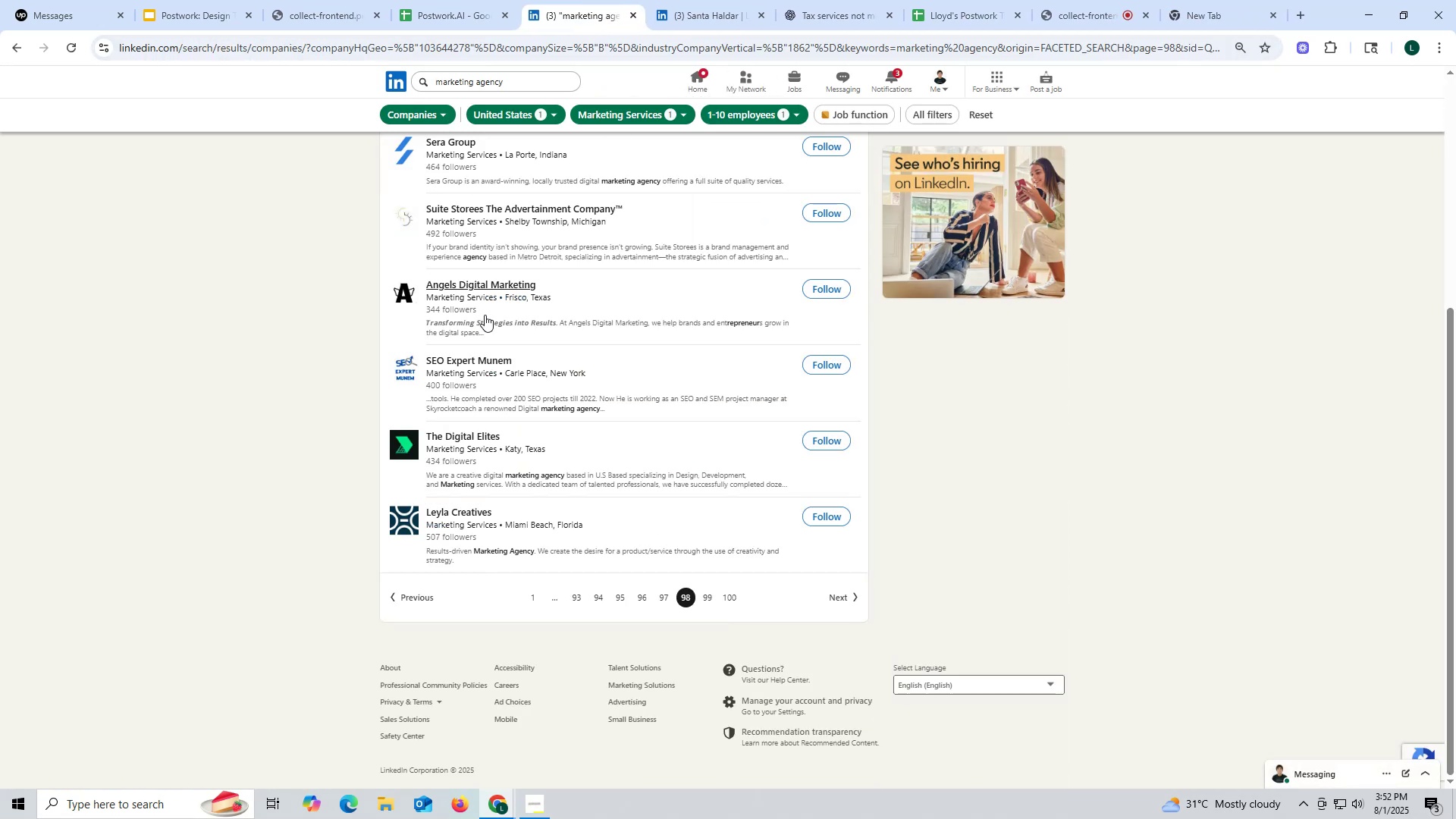 
scroll: coordinate [483, 314], scroll_direction: up, amount: 1.0
 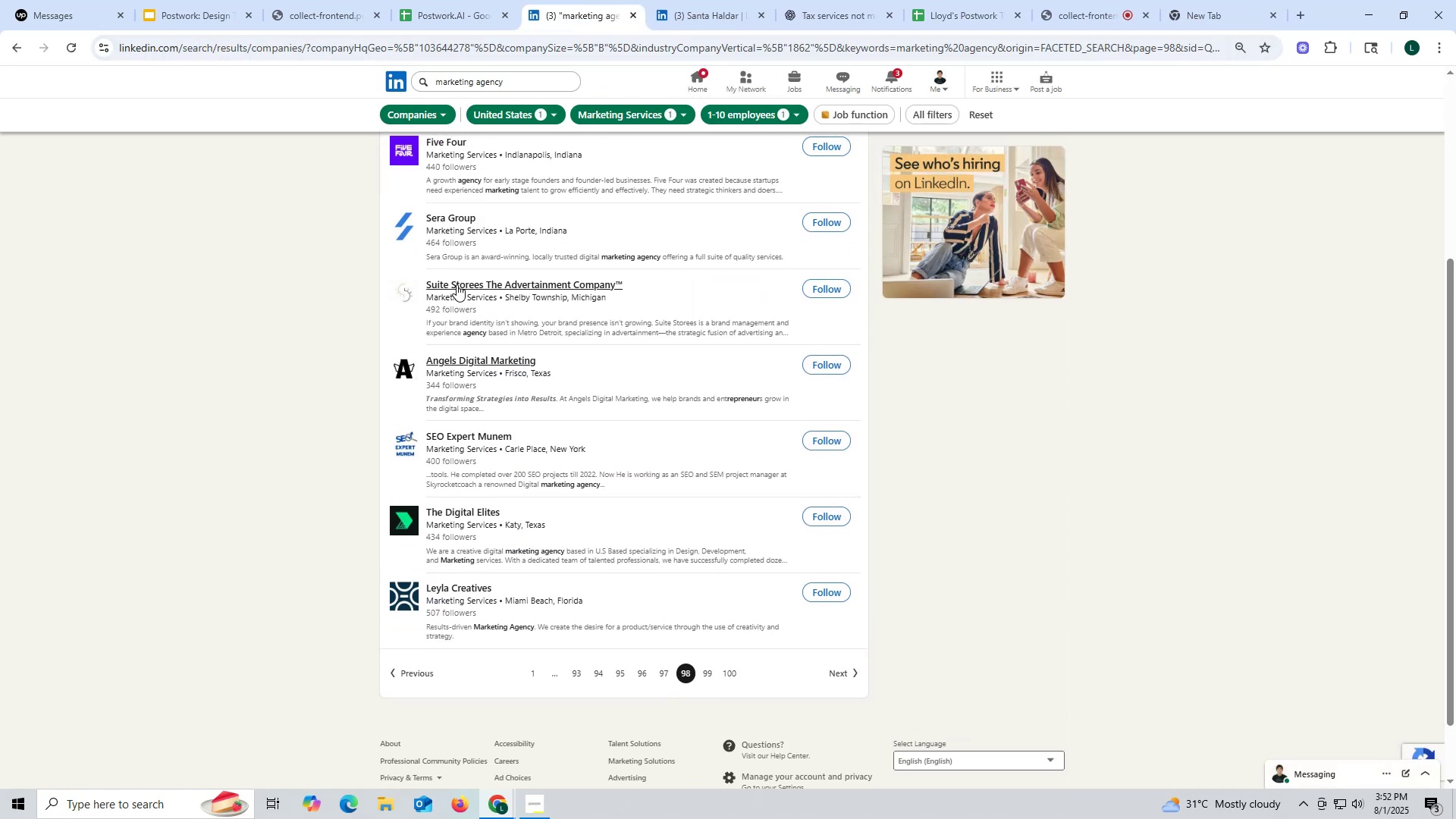 
right_click([457, 284])
 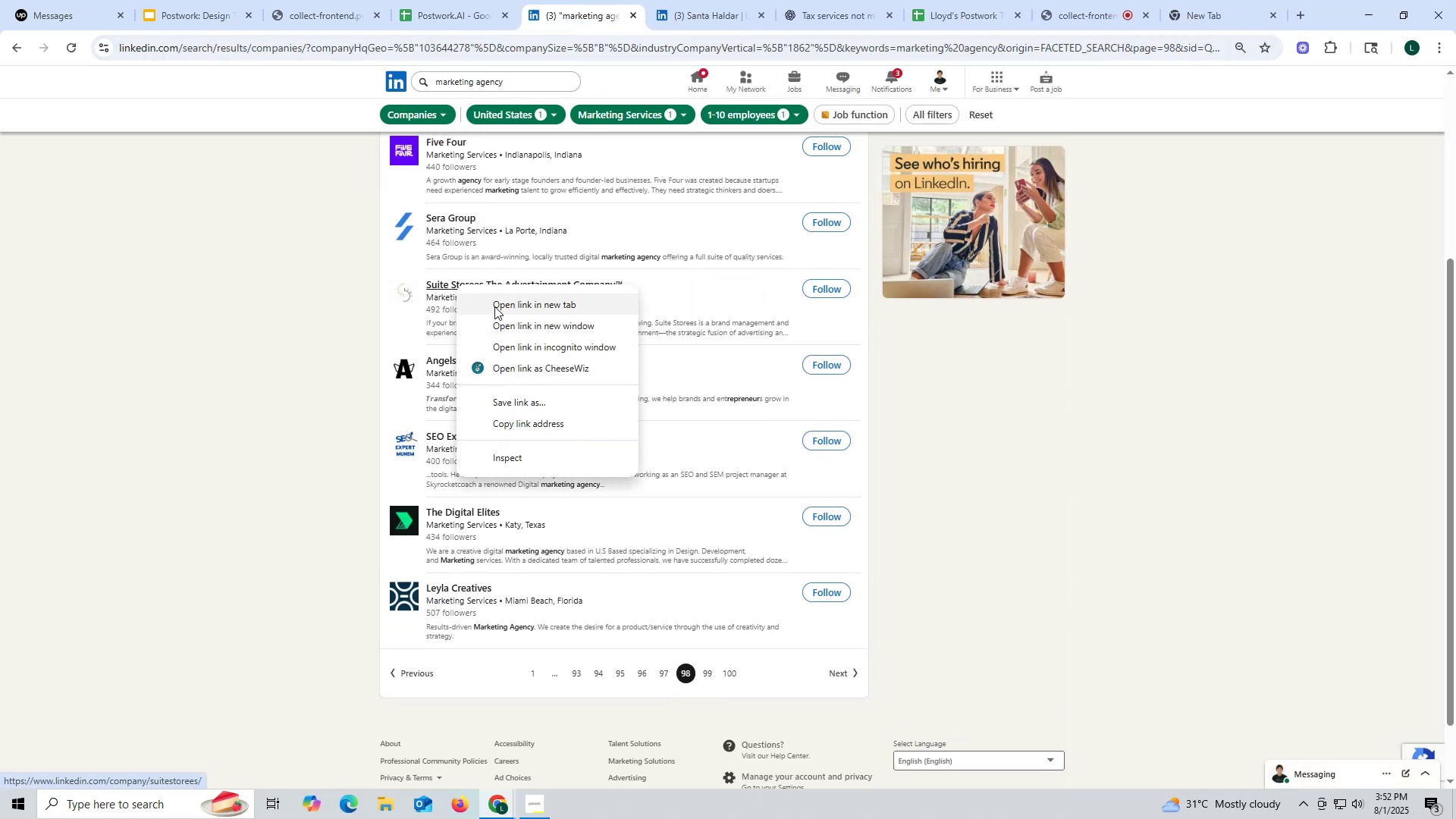 
left_click([494, 306])
 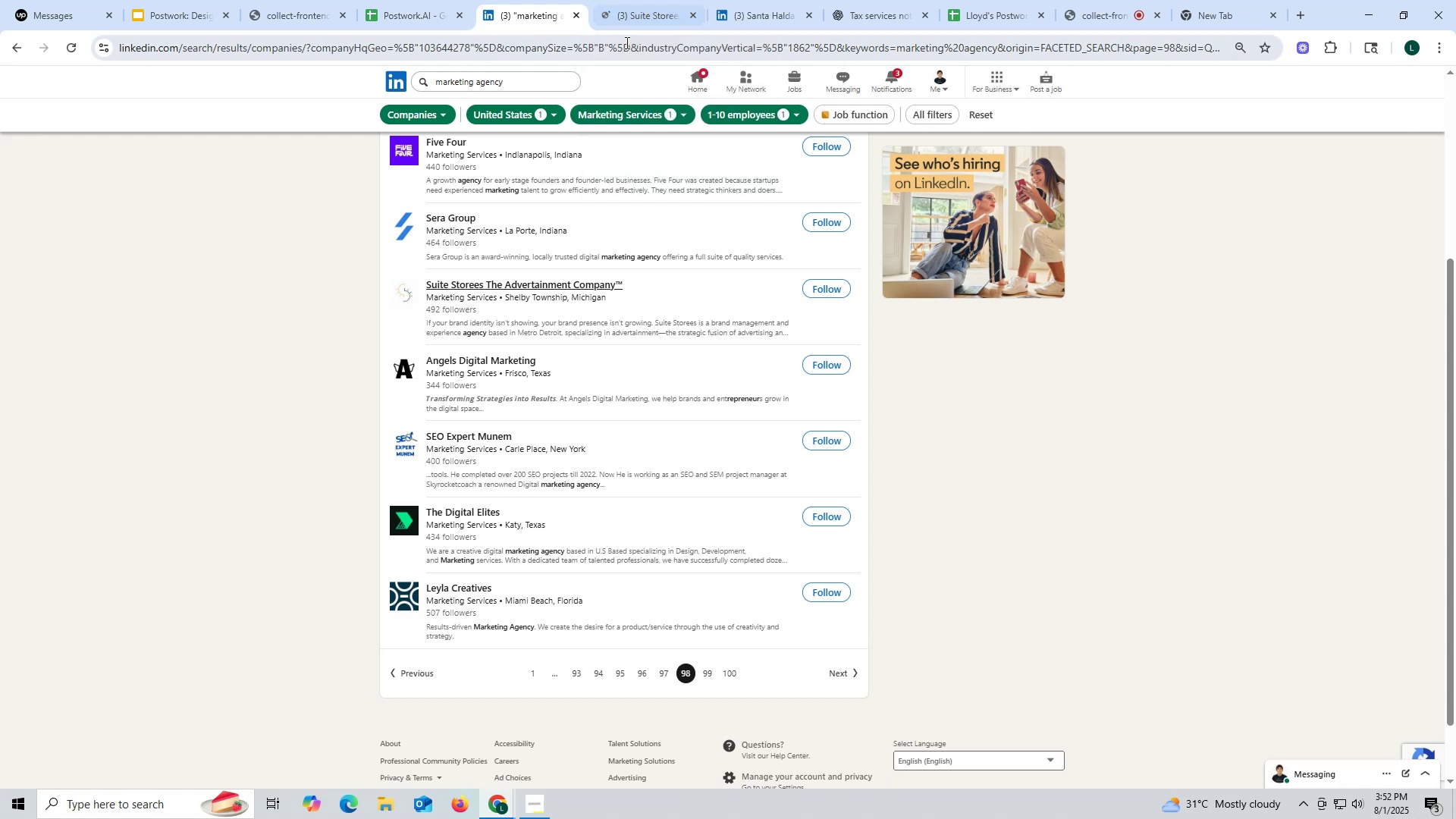 
left_click([629, 19])
 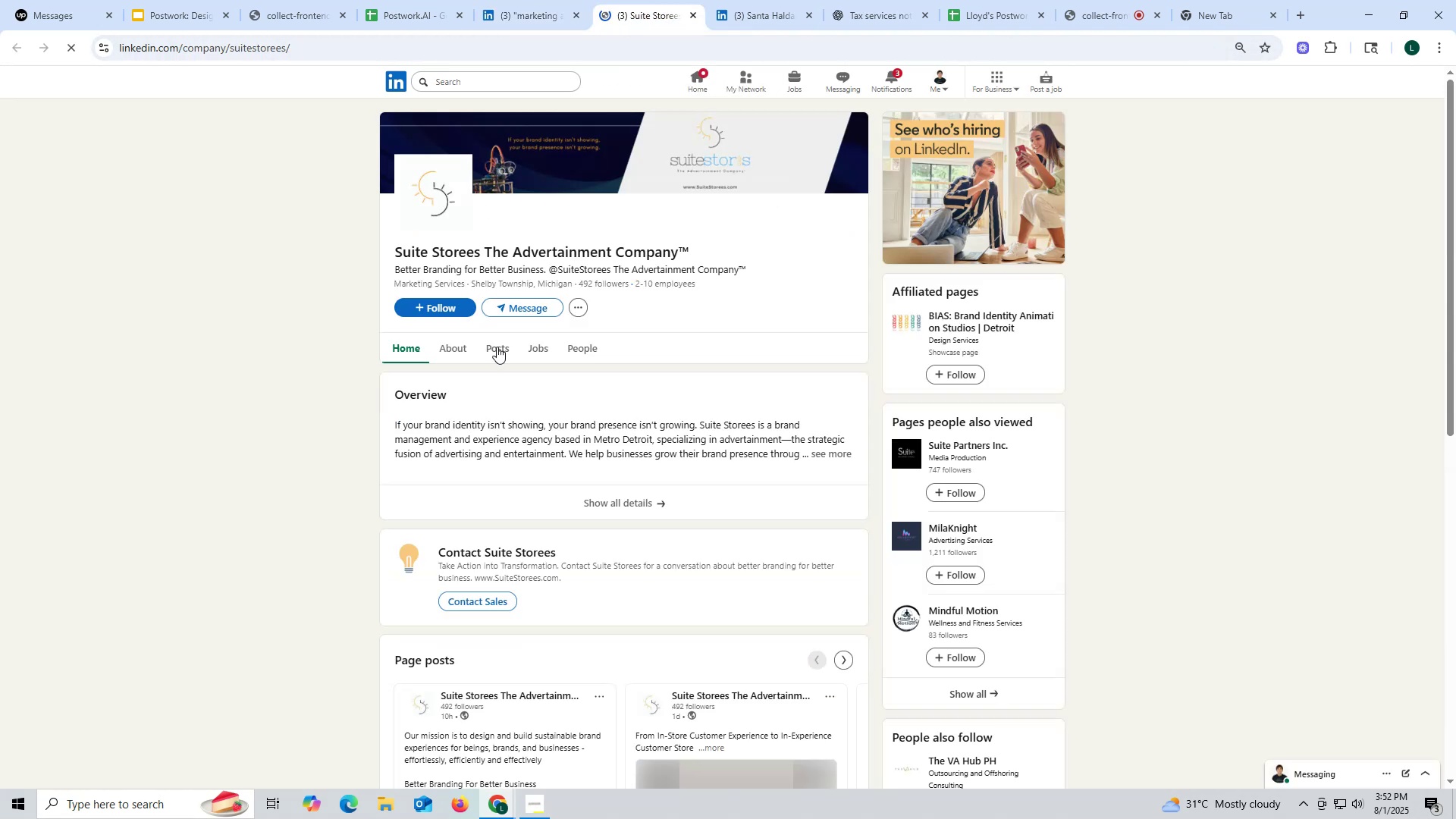 
left_click([494, 351])
 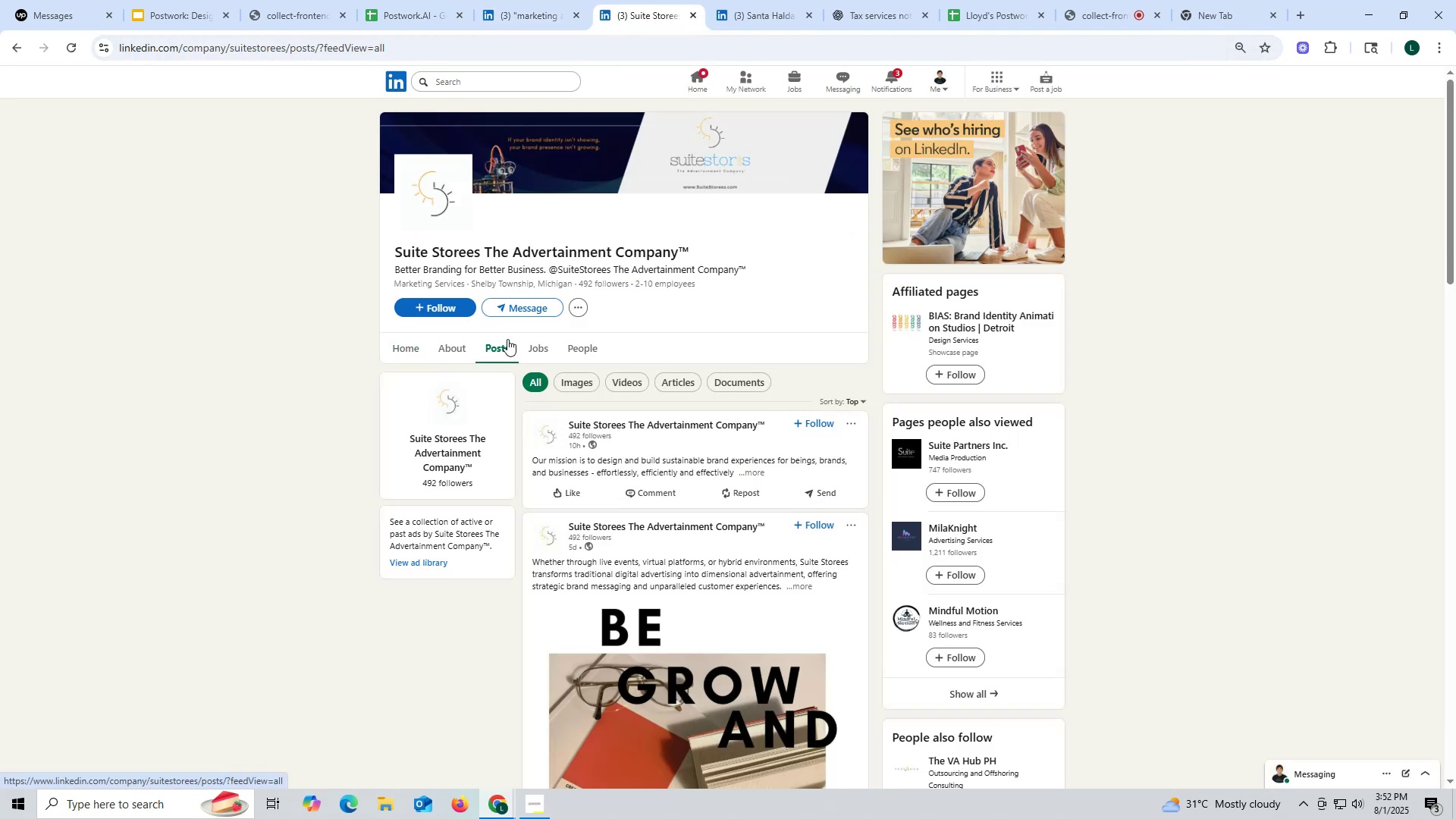 
left_click([444, 345])
 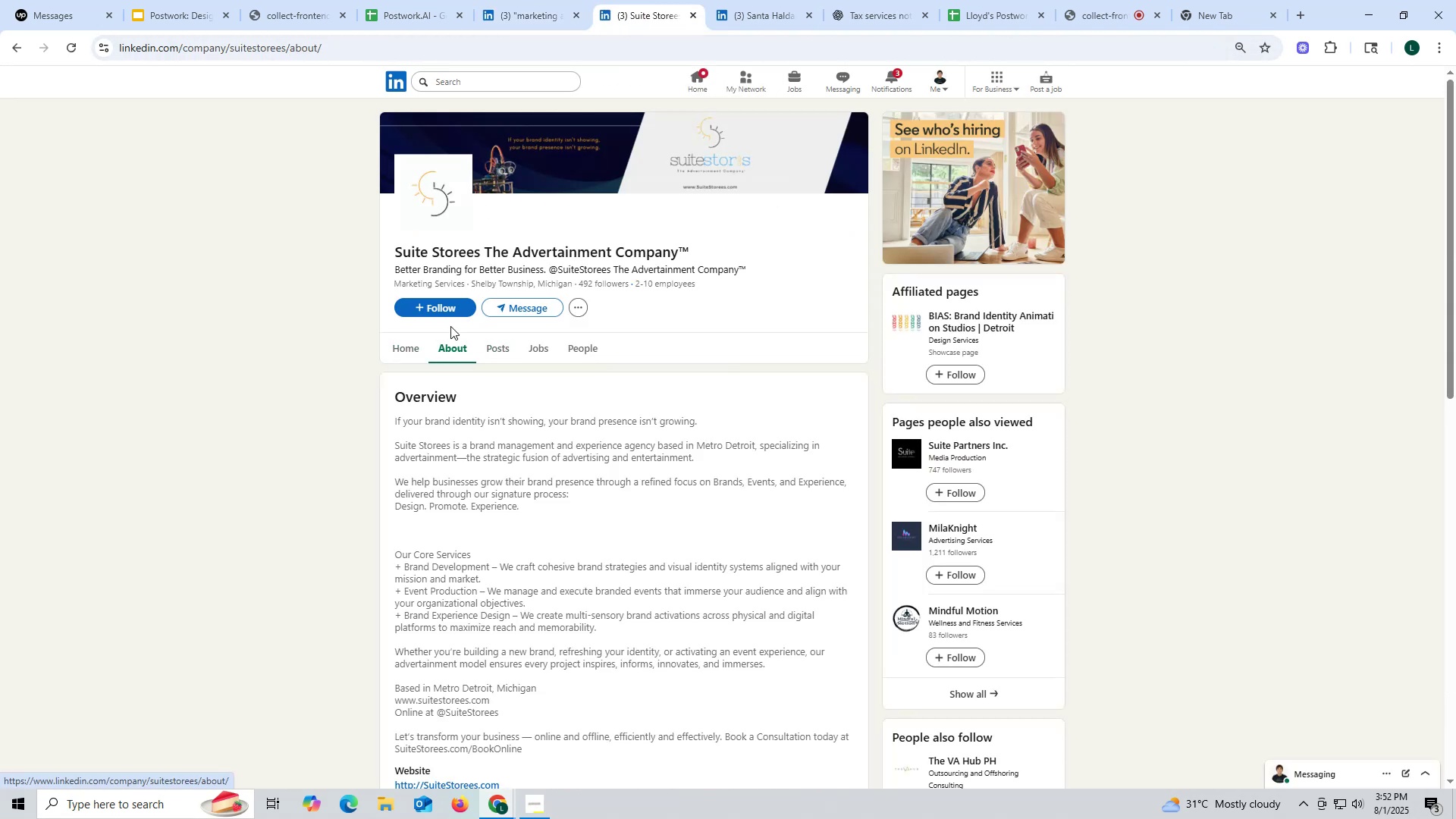 
scroll: coordinate [500, 437], scroll_direction: down, amount: 9.0
 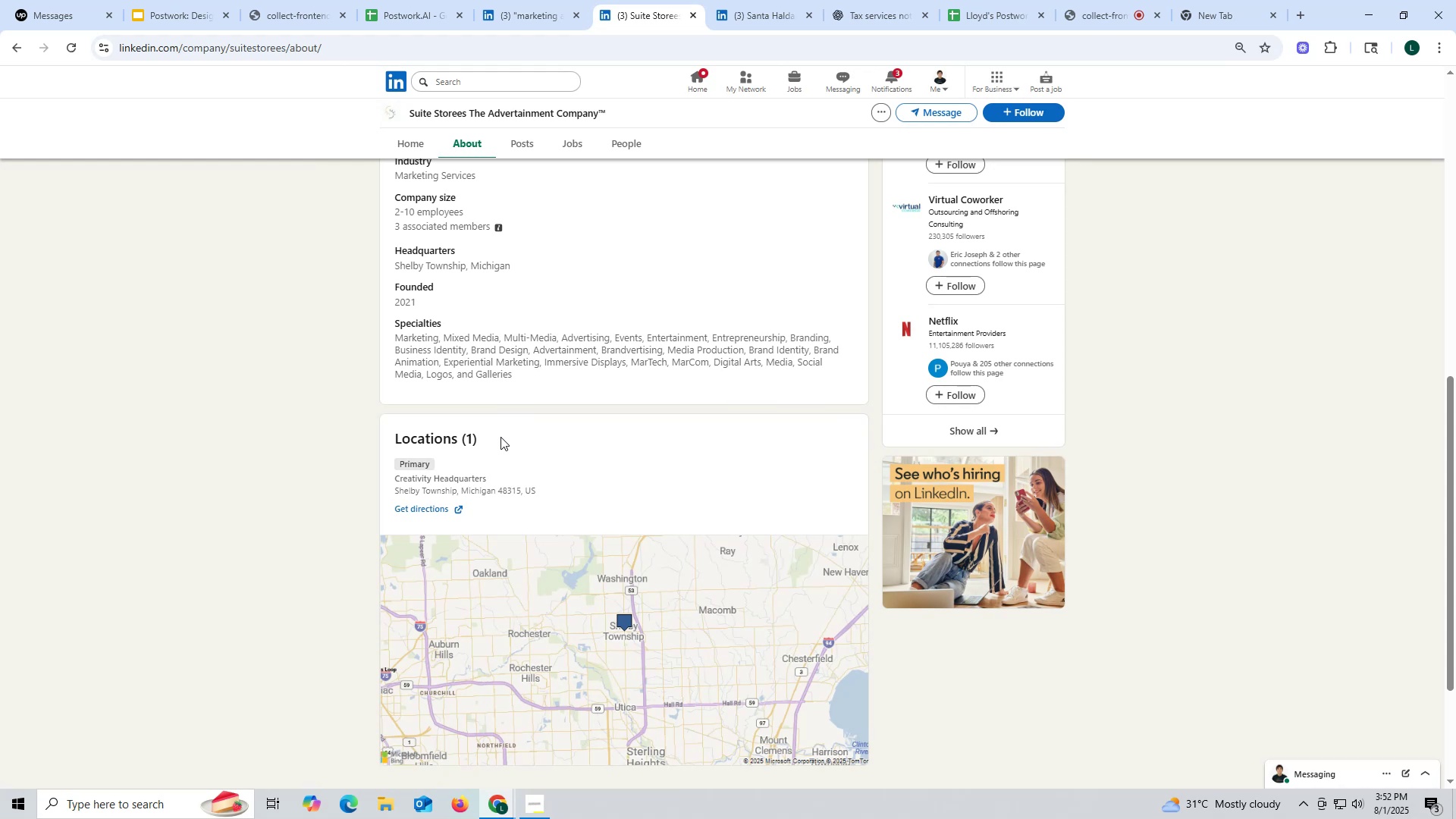 
scroll: coordinate [500, 437], scroll_direction: up, amount: 5.0
 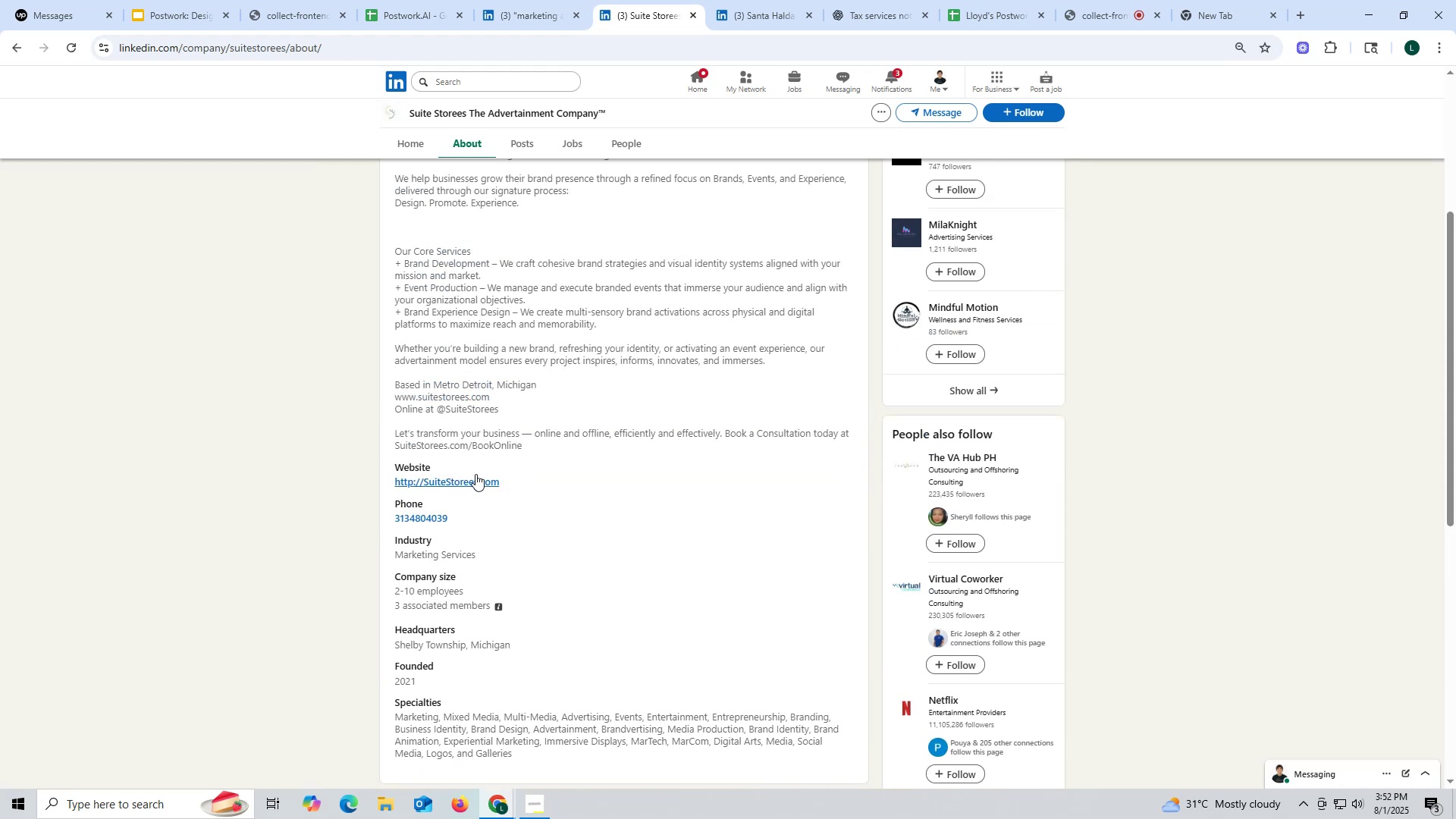 
right_click([457, 479])
 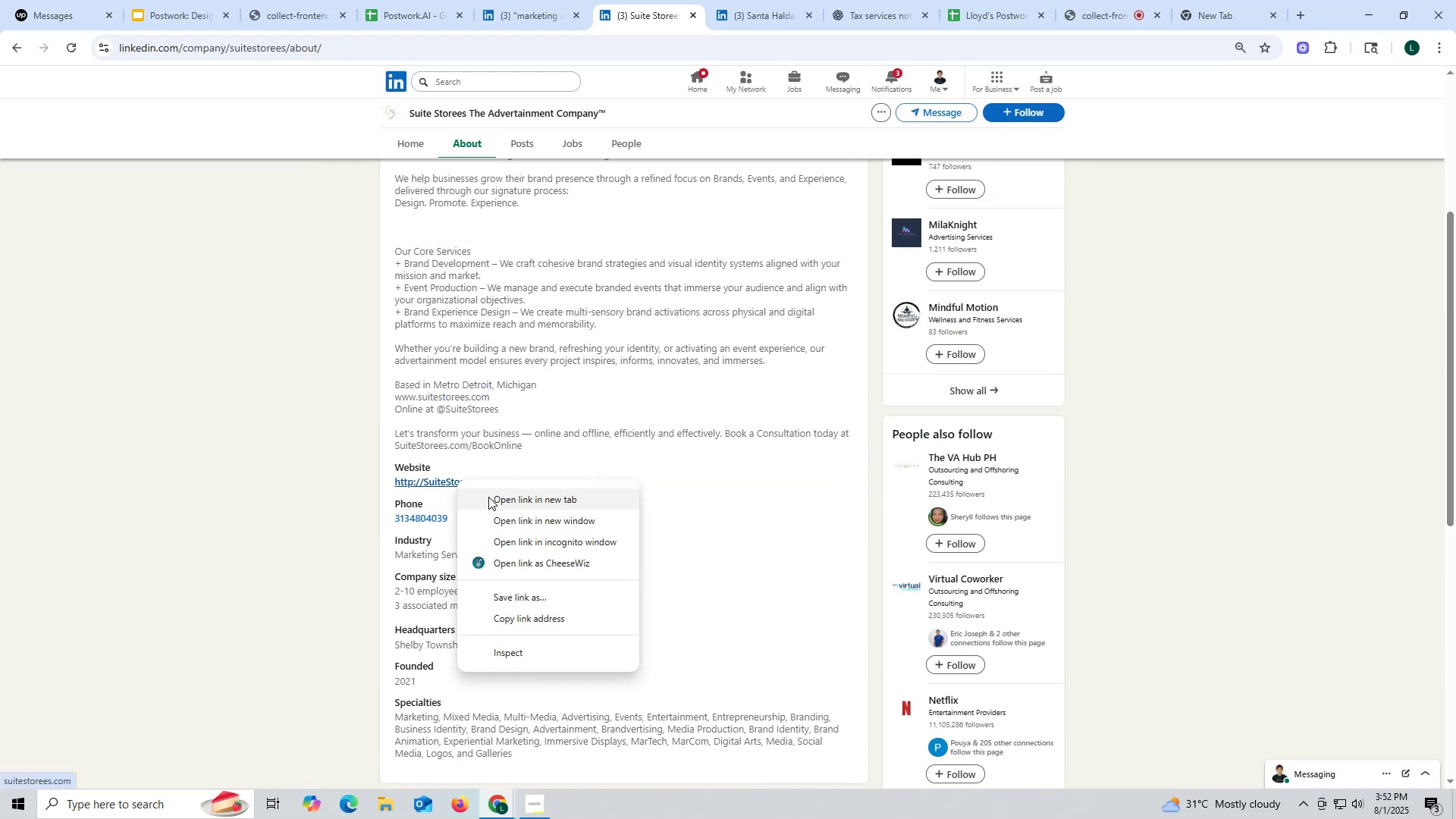 
left_click([488, 497])
 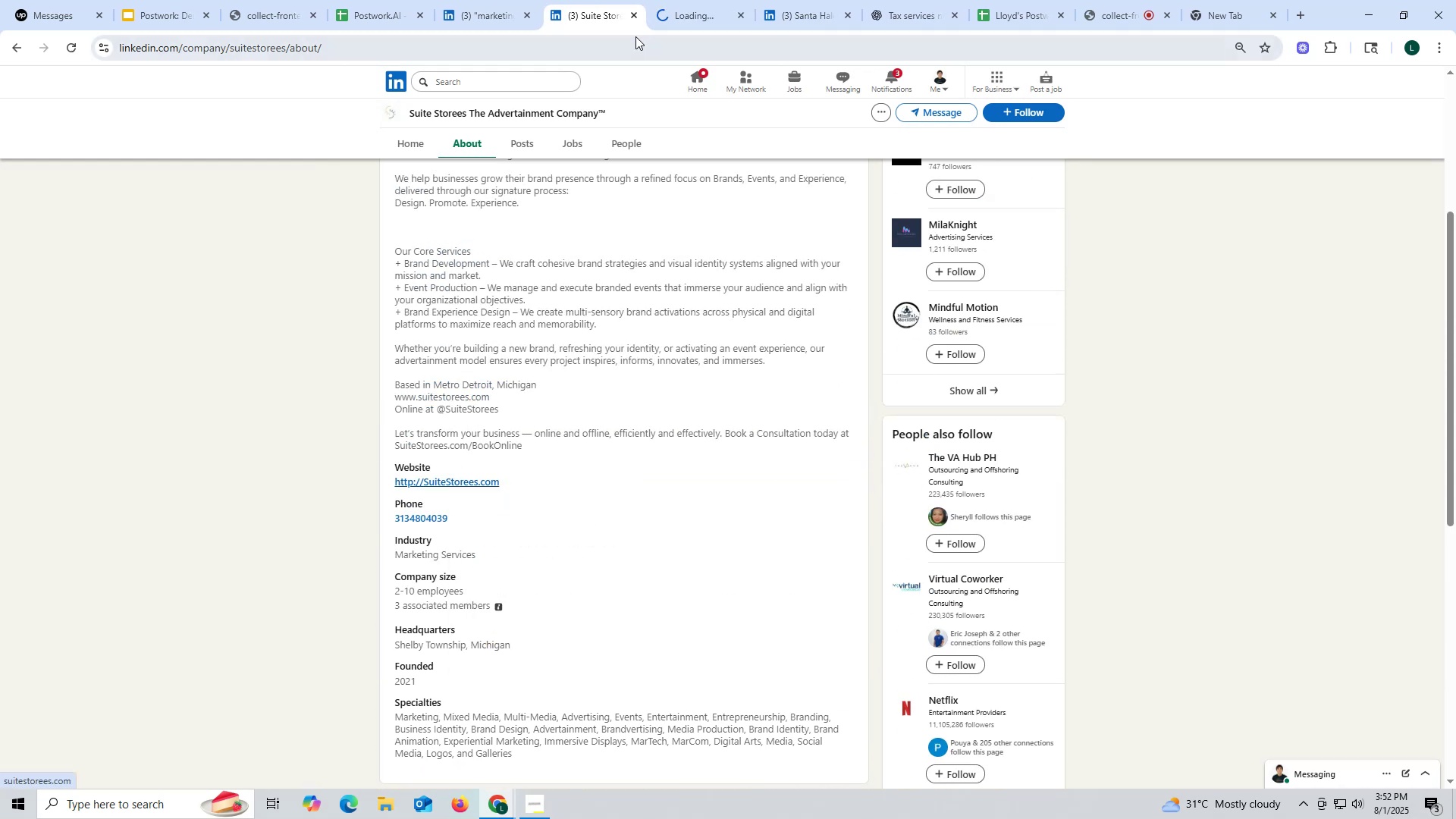 
mouse_move([668, 58])
 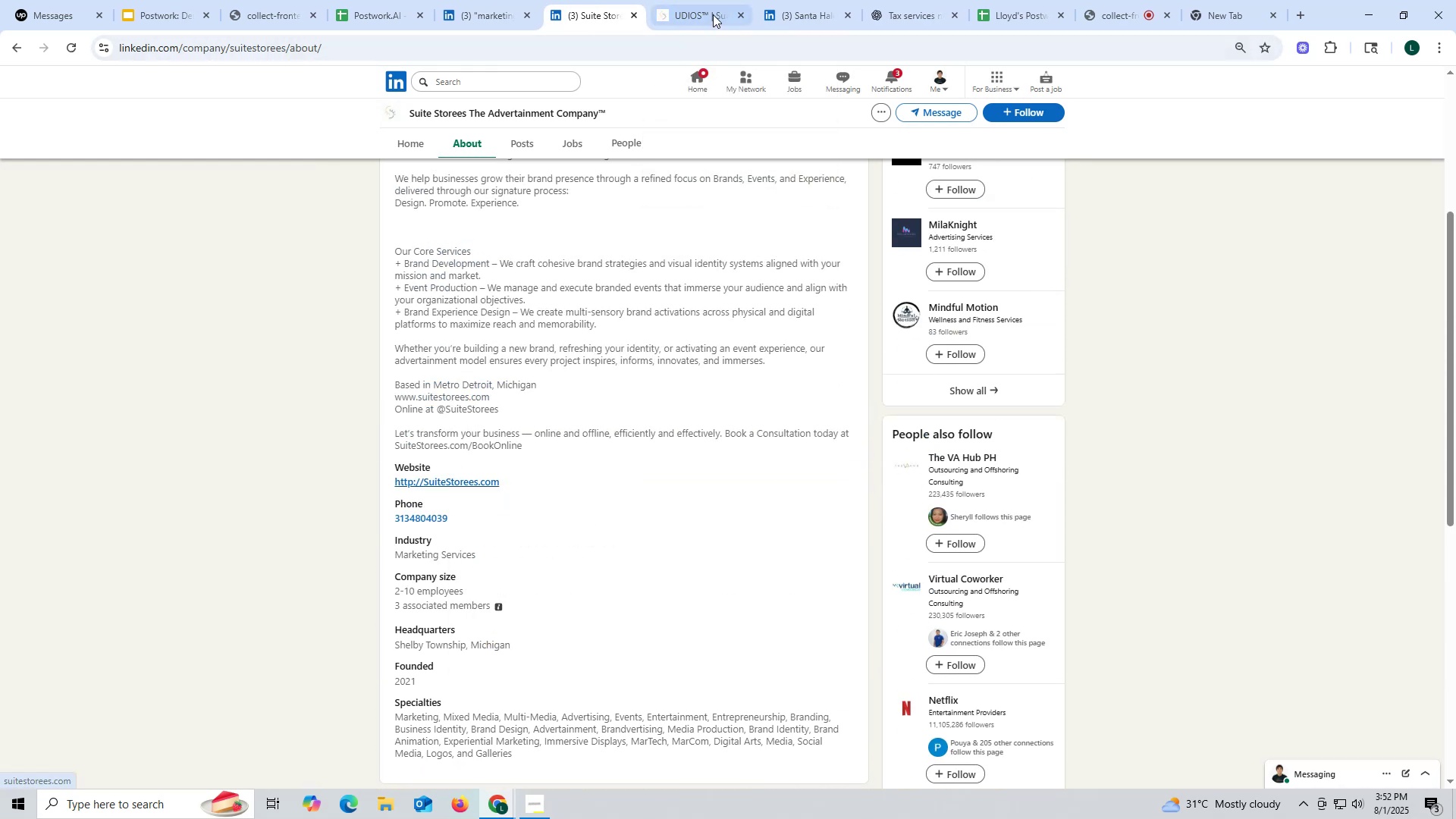 
left_click([713, 8])
 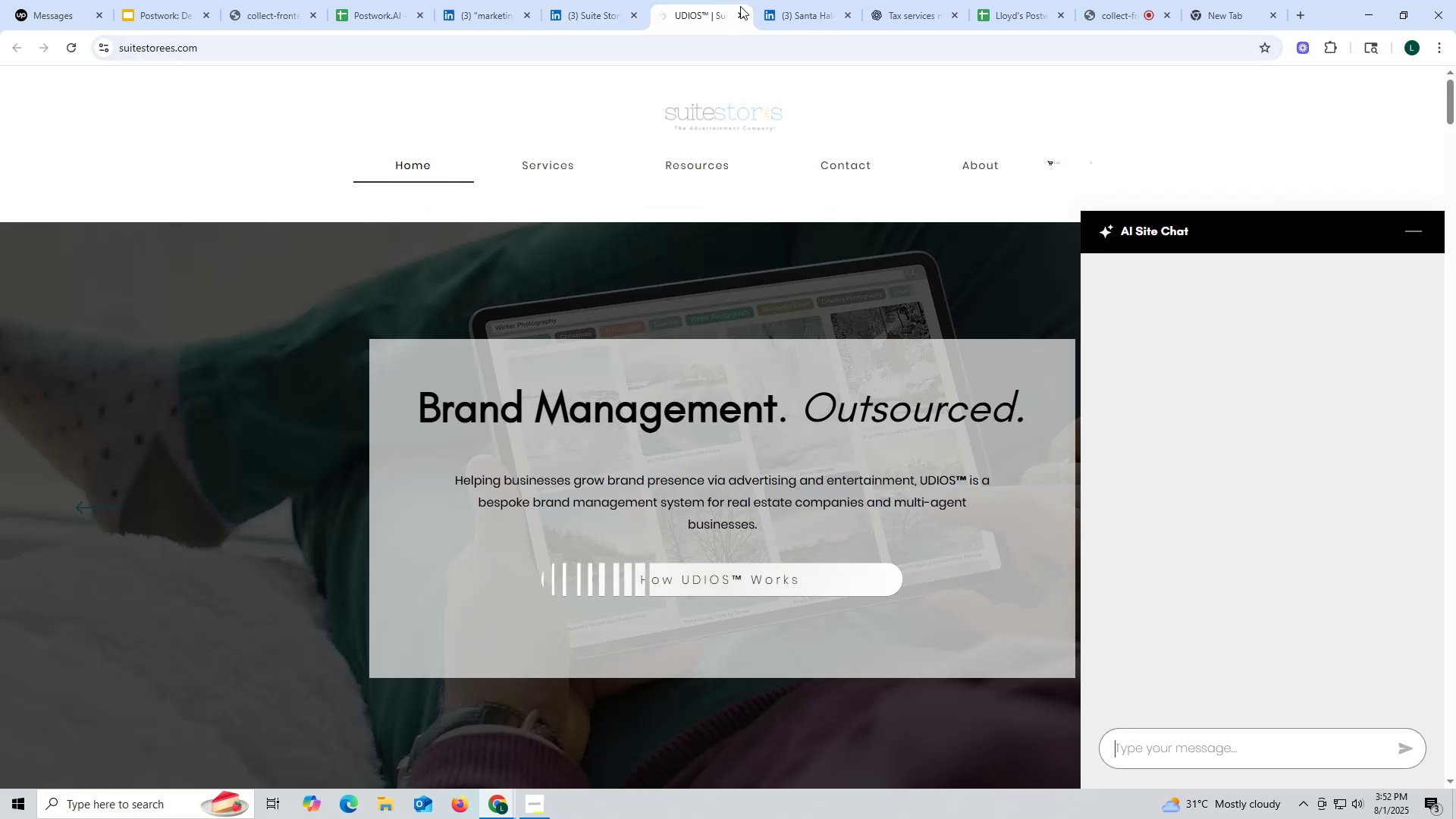 
left_click([740, 6])
 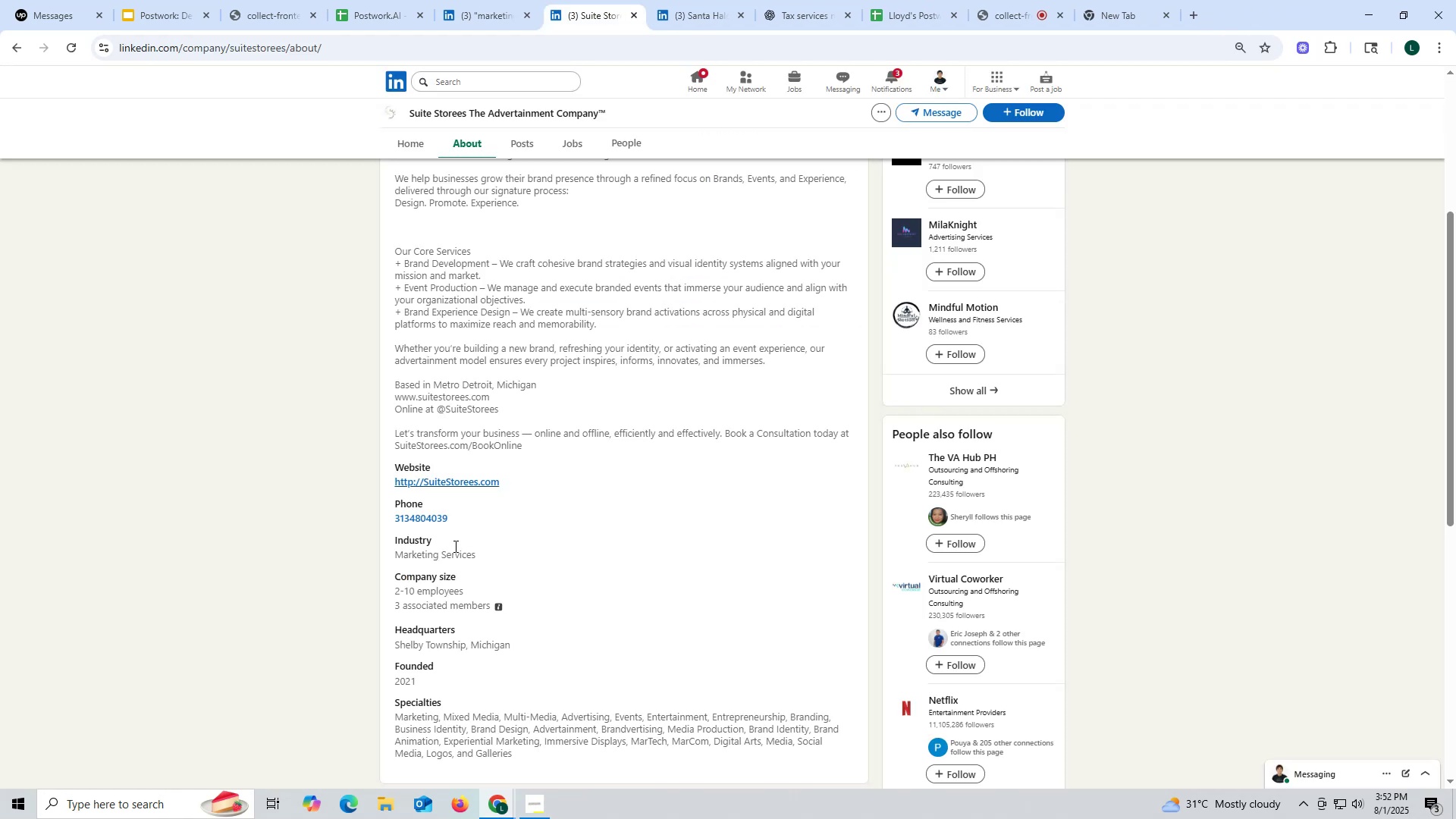 
left_click_drag(start_coordinate=[395, 478], to_coordinate=[537, 476])
 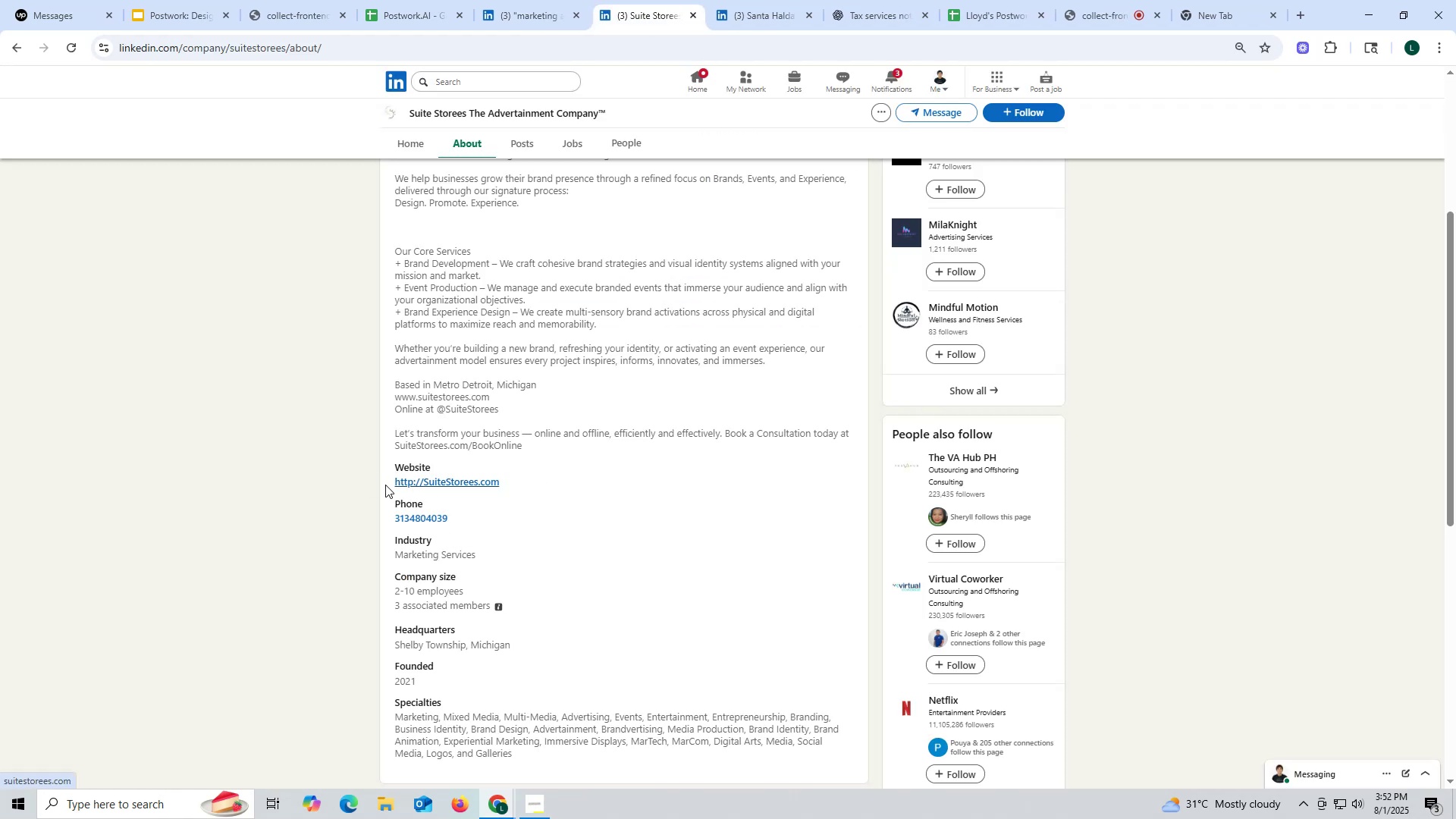 
left_click_drag(start_coordinate=[381, 482], to_coordinate=[559, 482])
 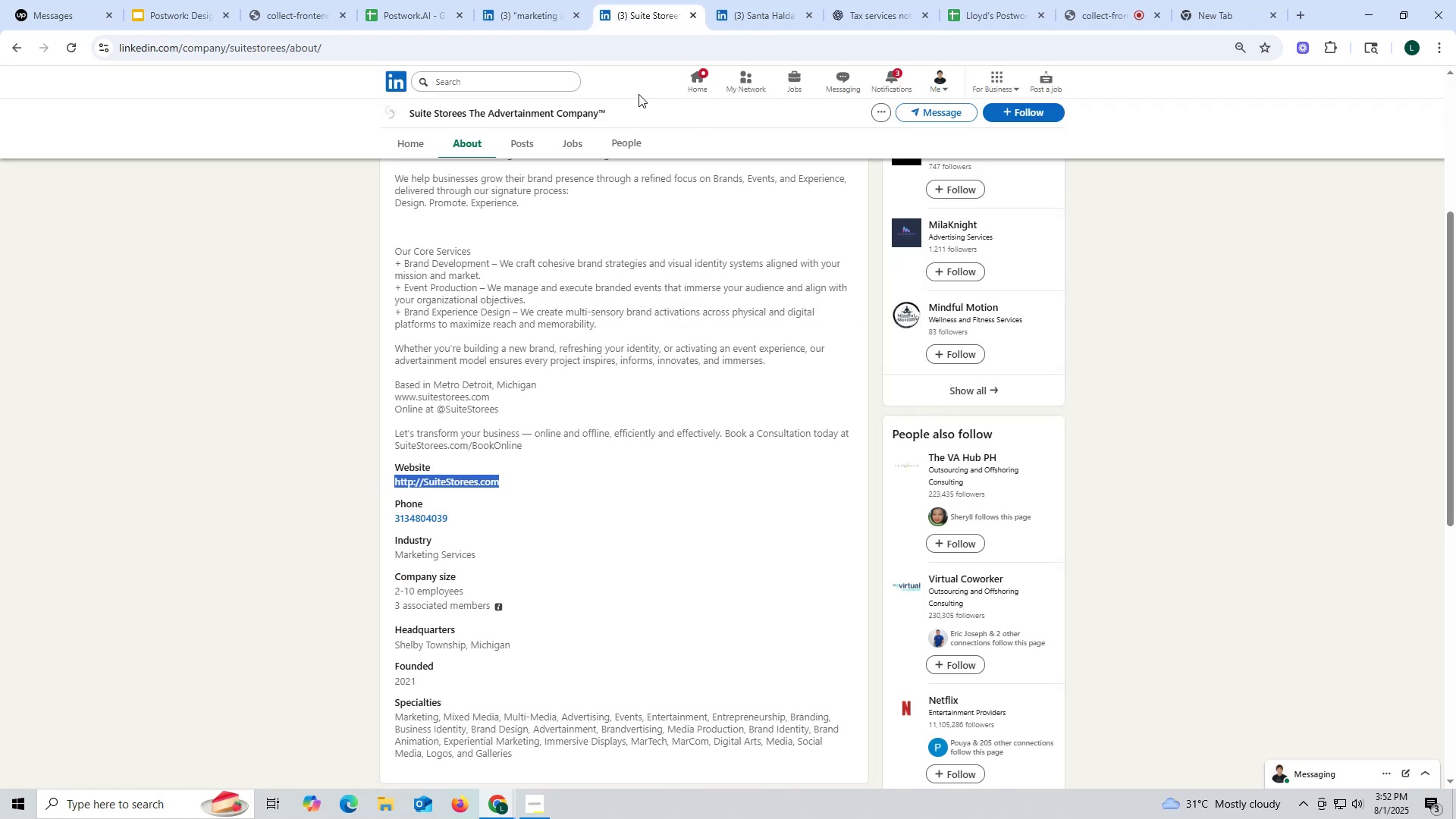 
key(Control+ControlLeft)
 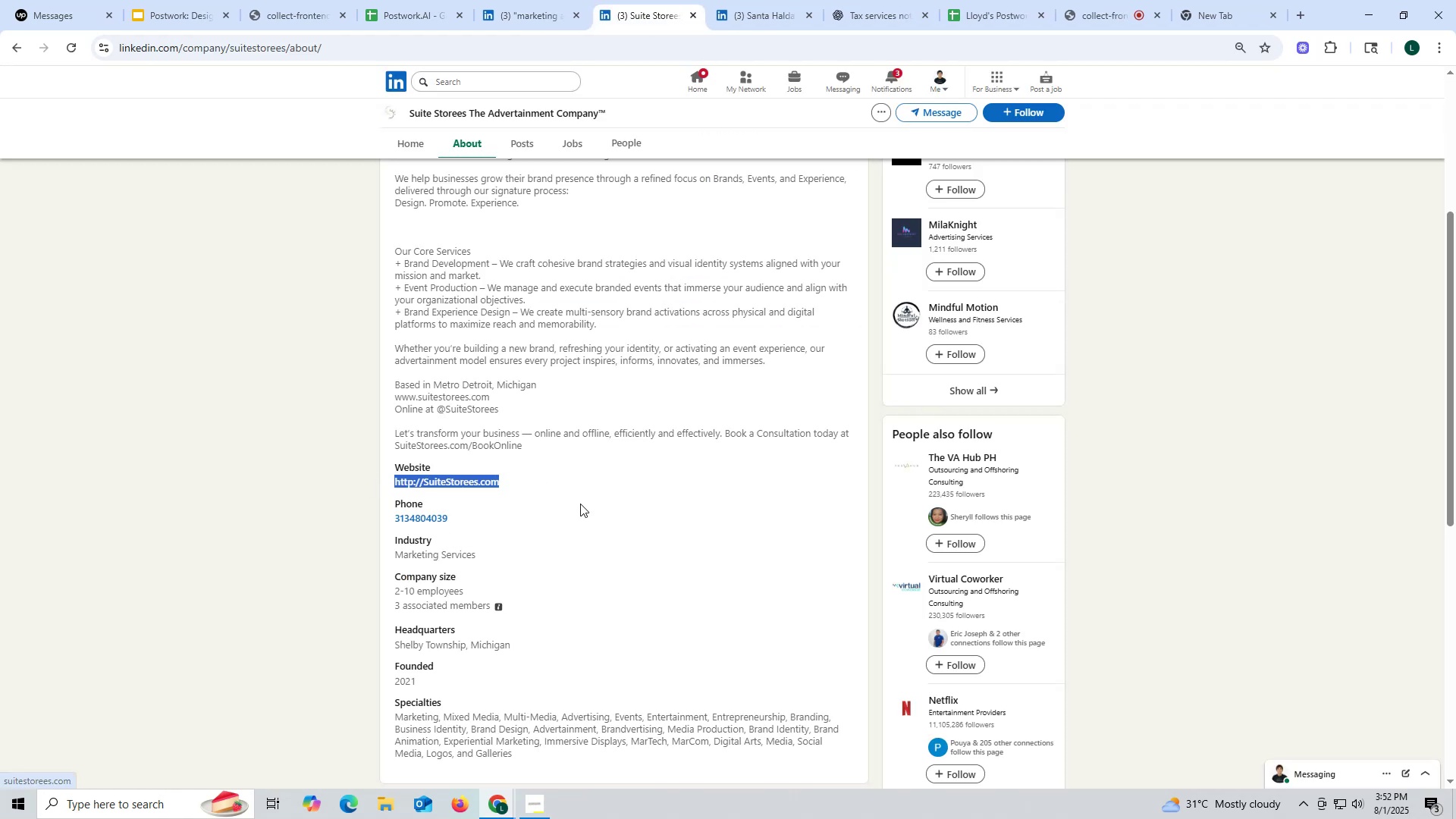 
key(Control+C)
 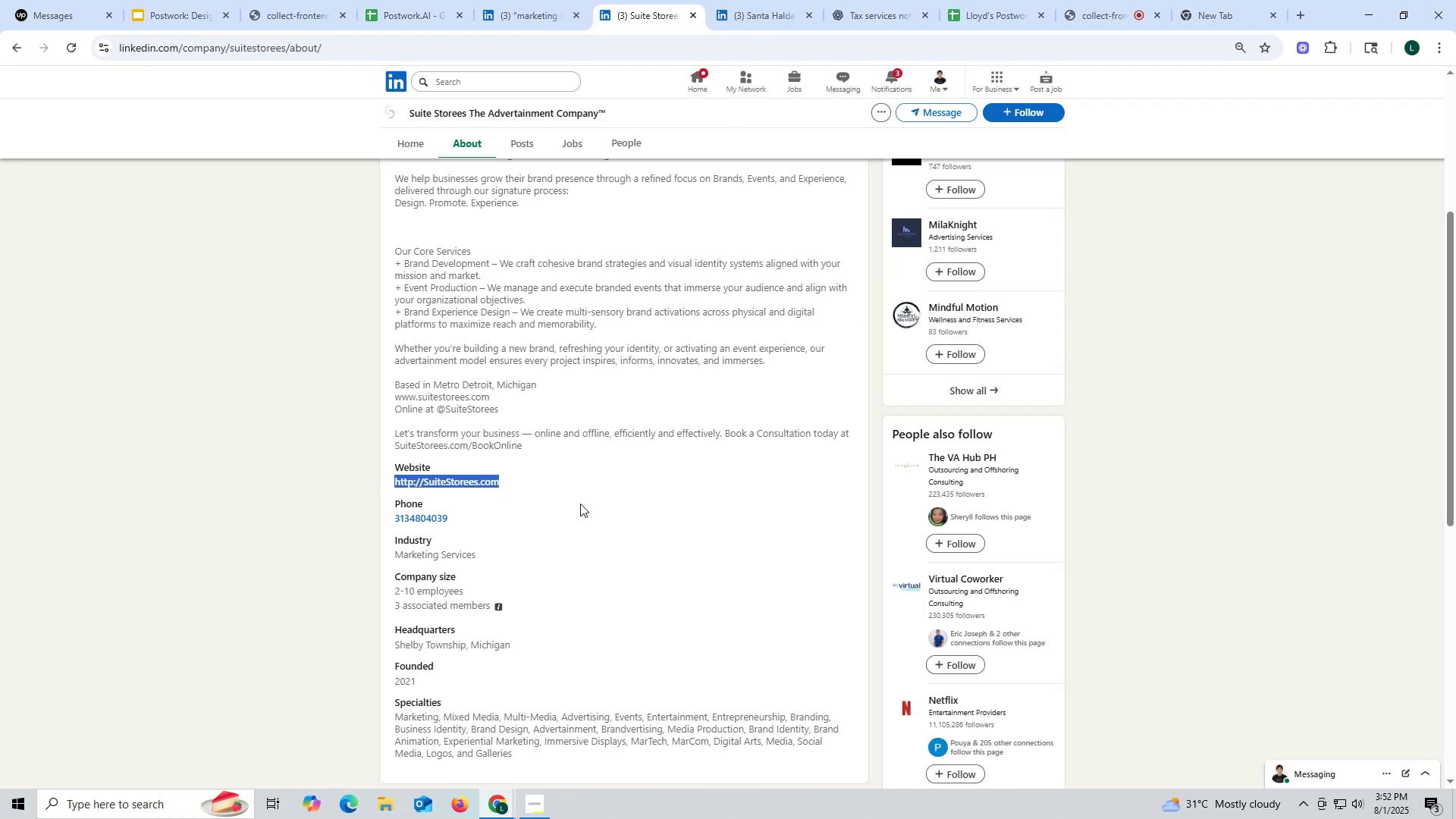 
key(Control+ControlLeft)
 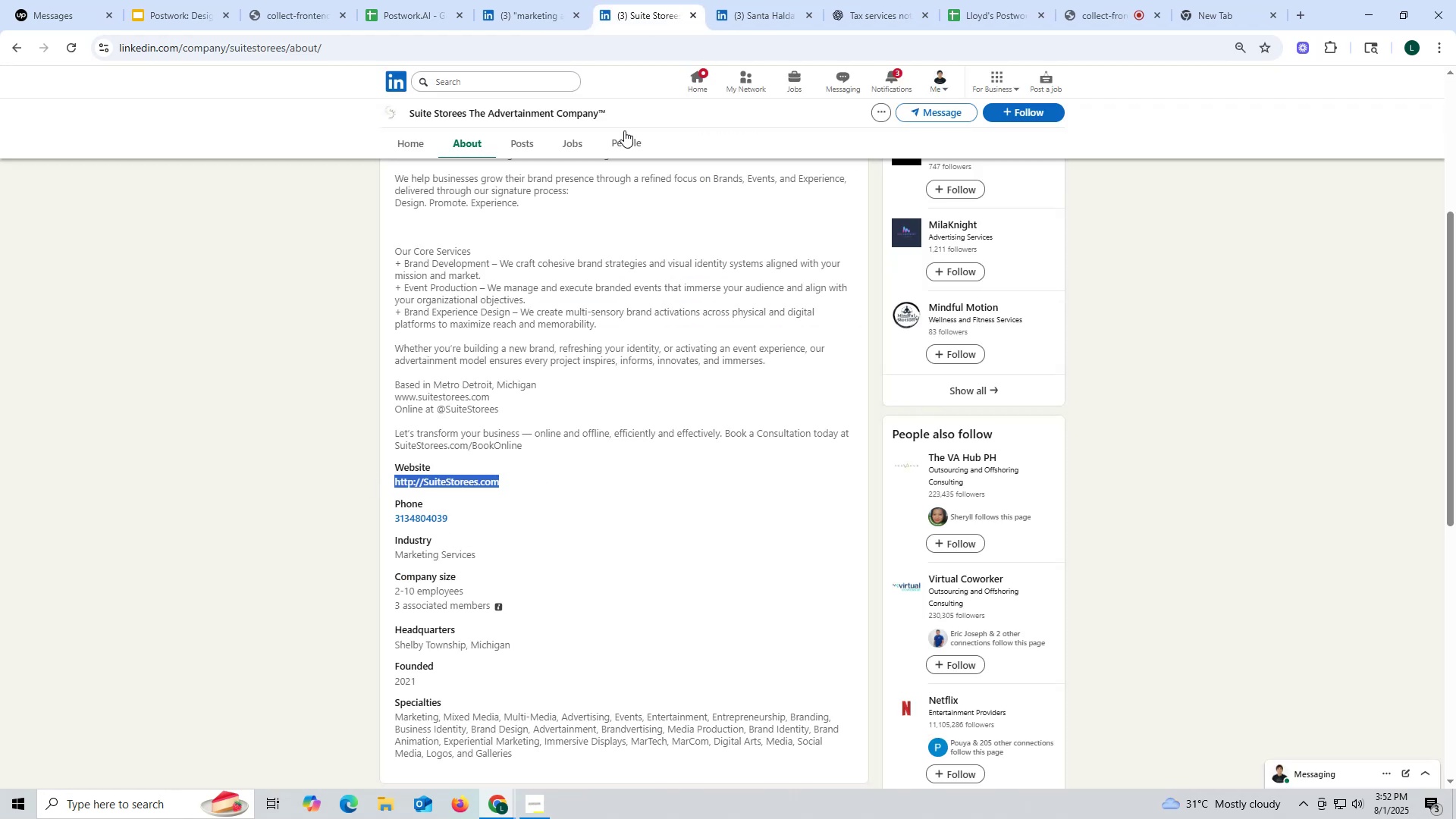 
key(Control+C)
 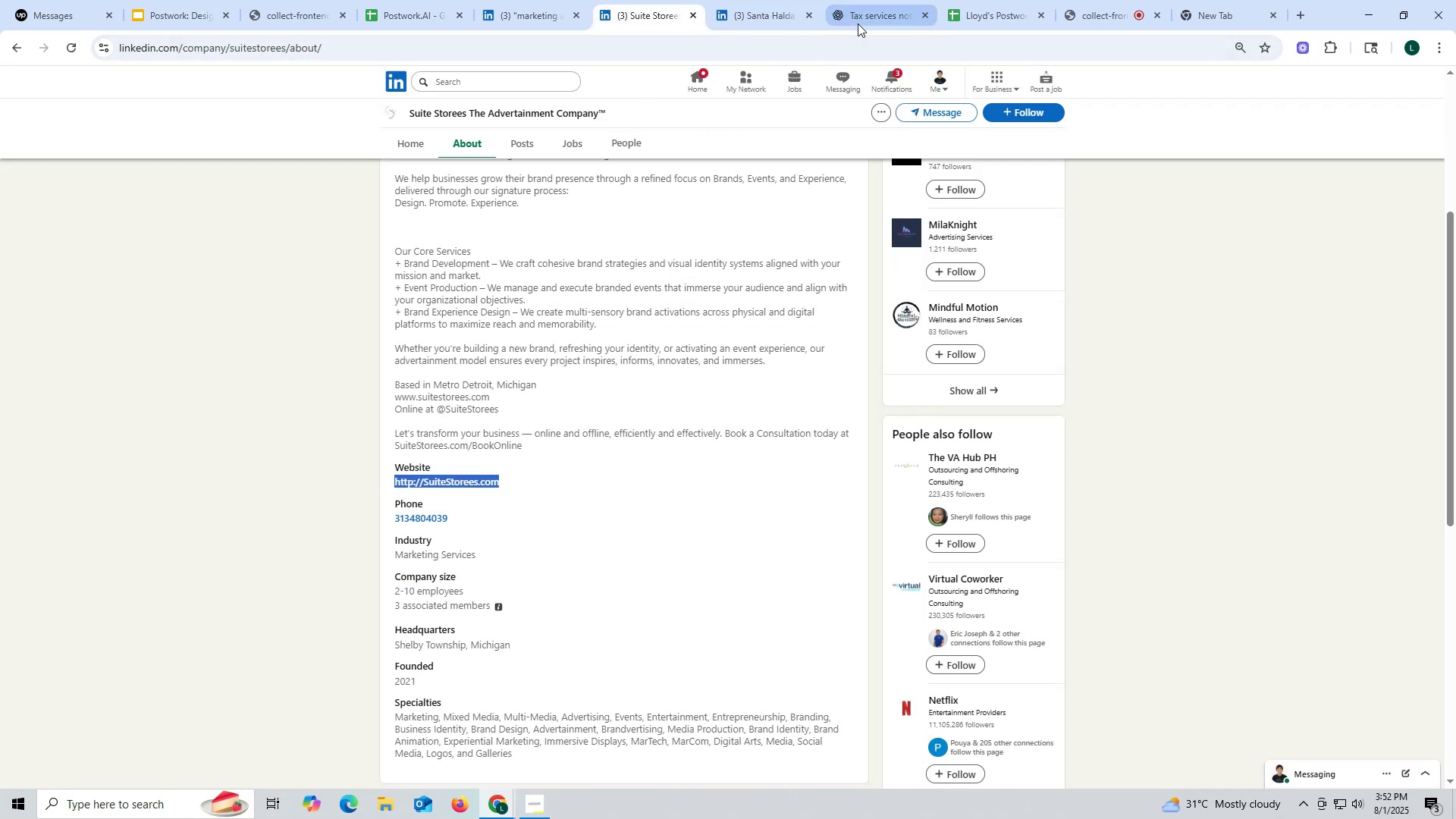 
left_click([858, 24])
 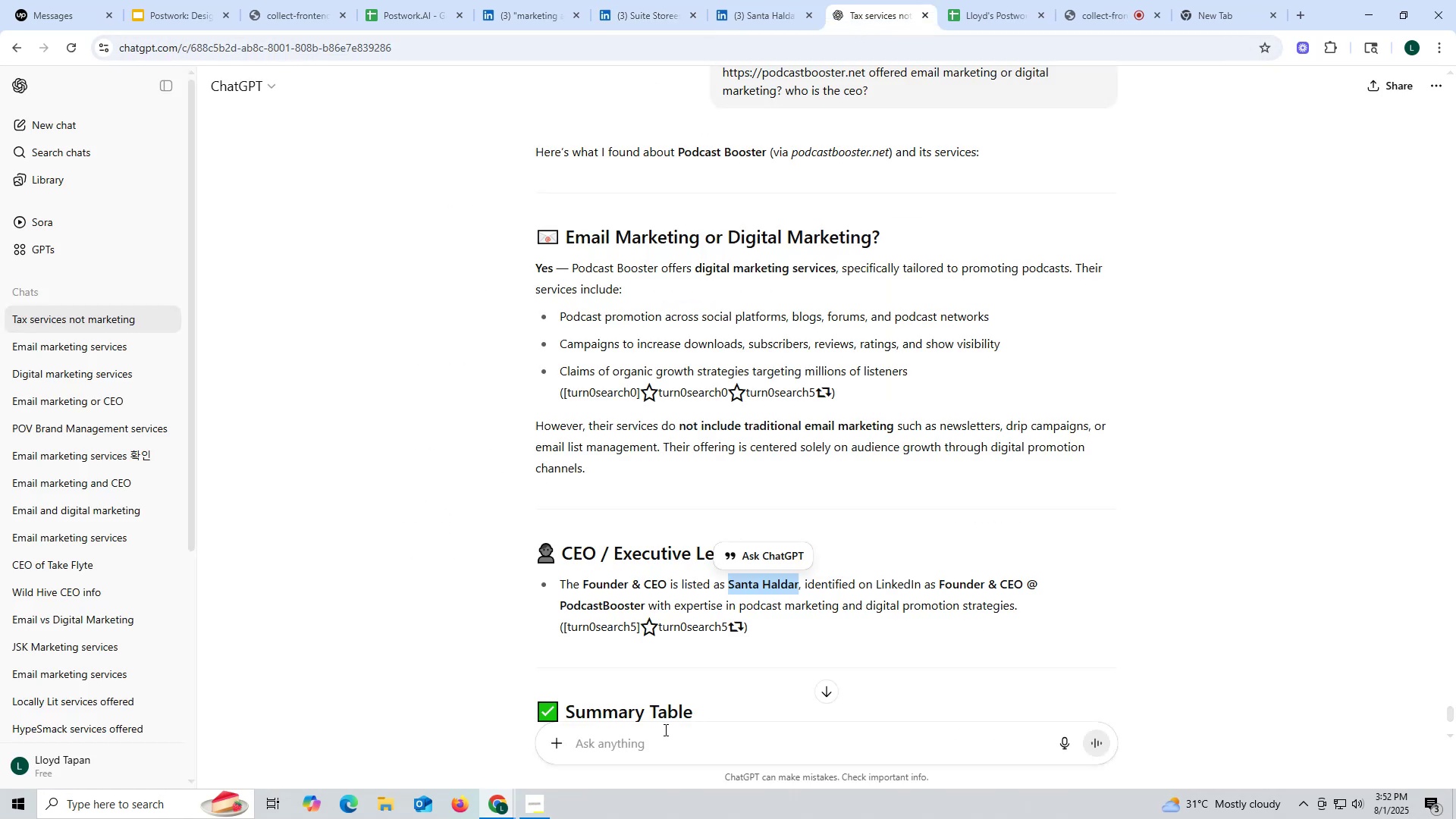 
key(Control+ControlLeft)
 